 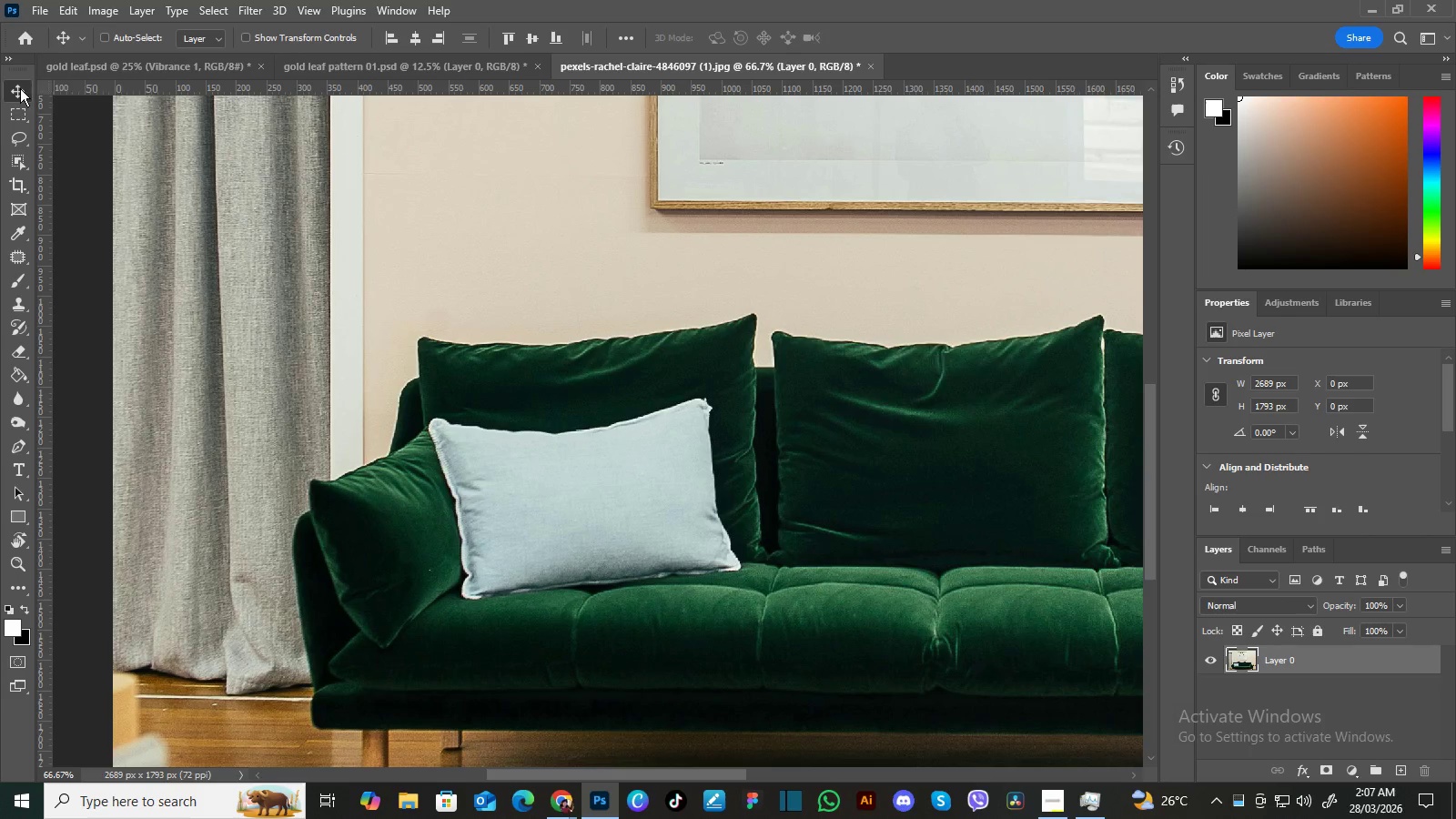 
left_click([20, 162])
 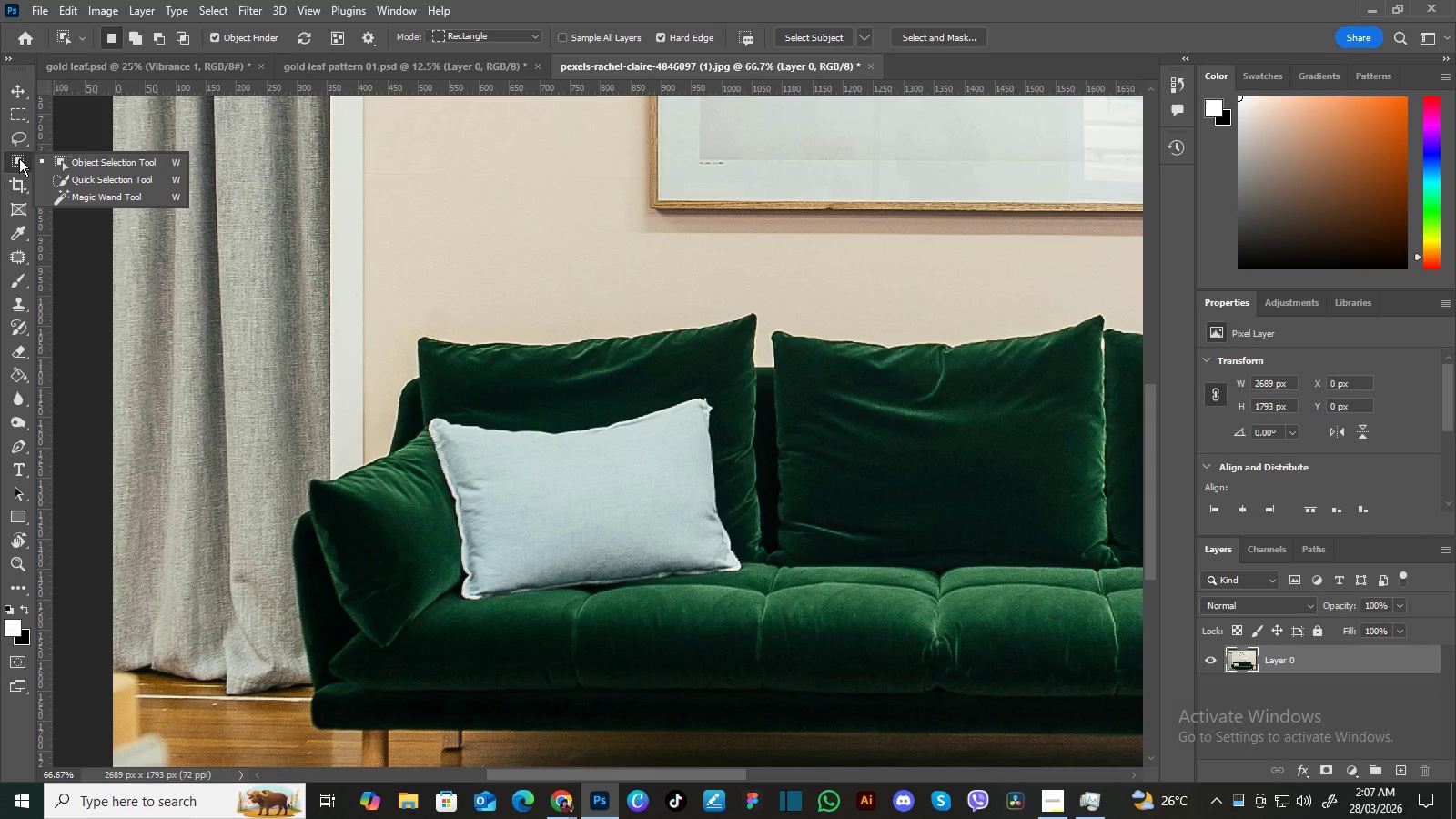 
wait(7.41)
 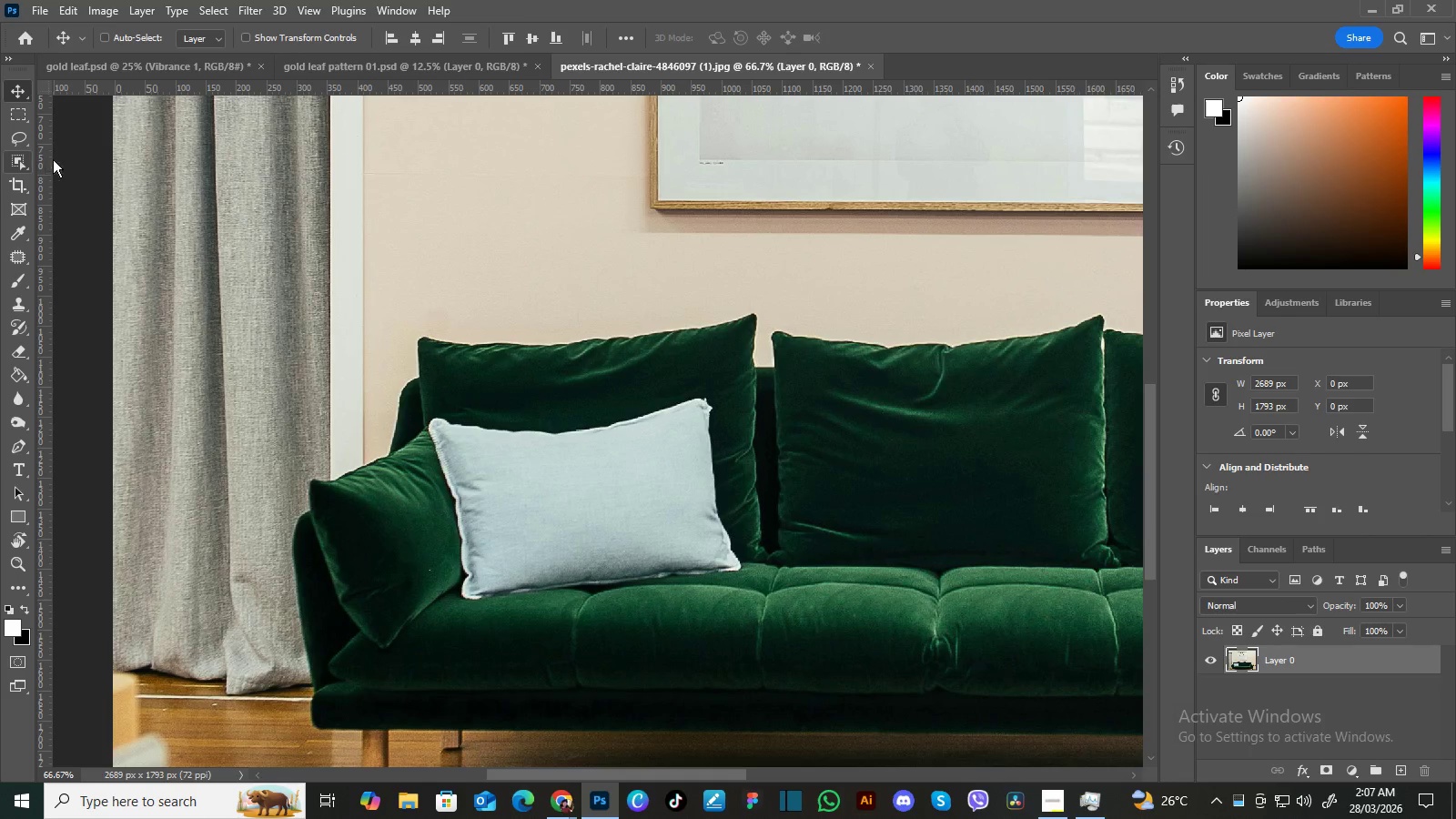 
left_click([78, 181])
 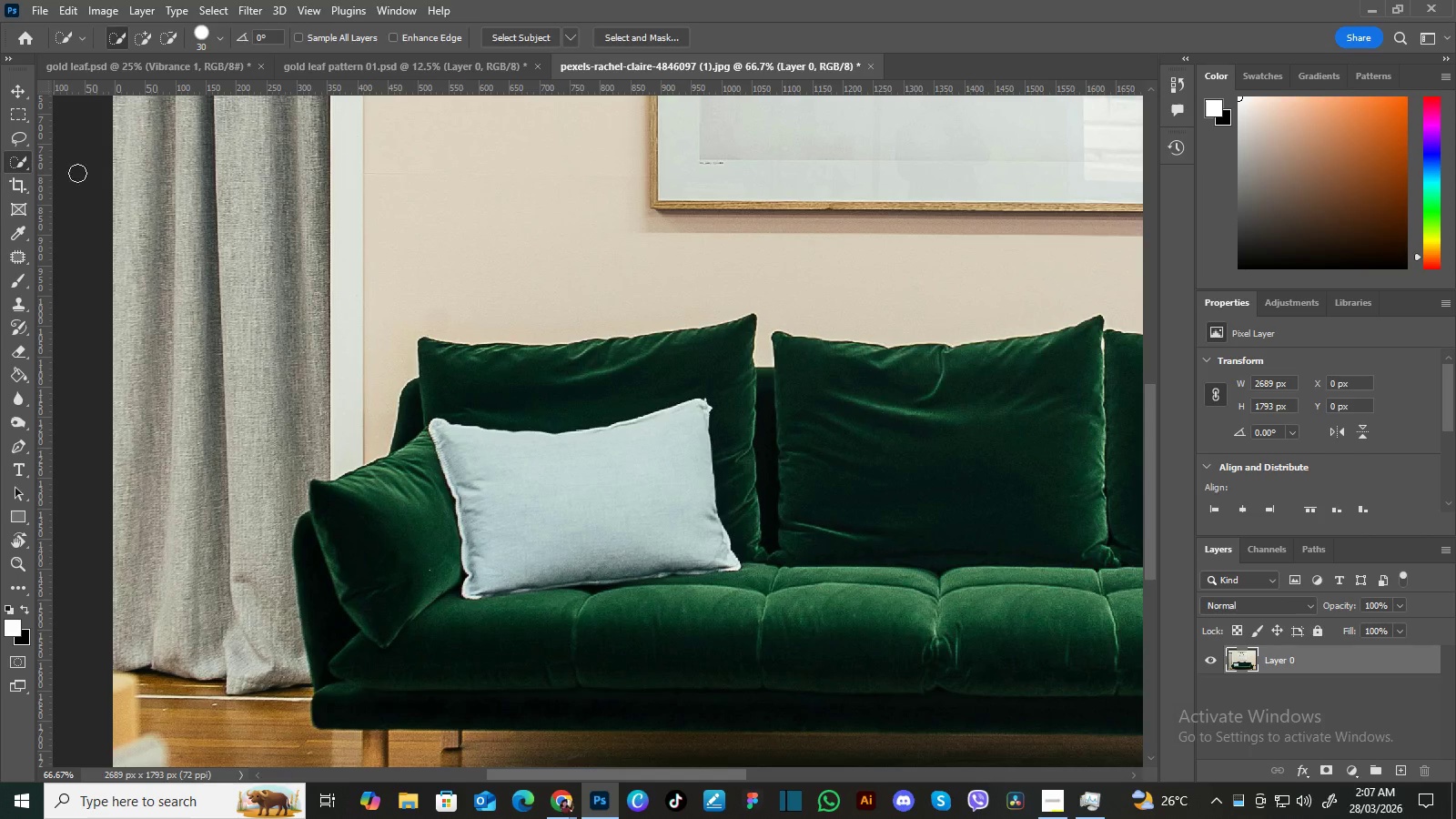 
left_click_drag(start_coordinate=[17, 161], to_coordinate=[83, 176])
 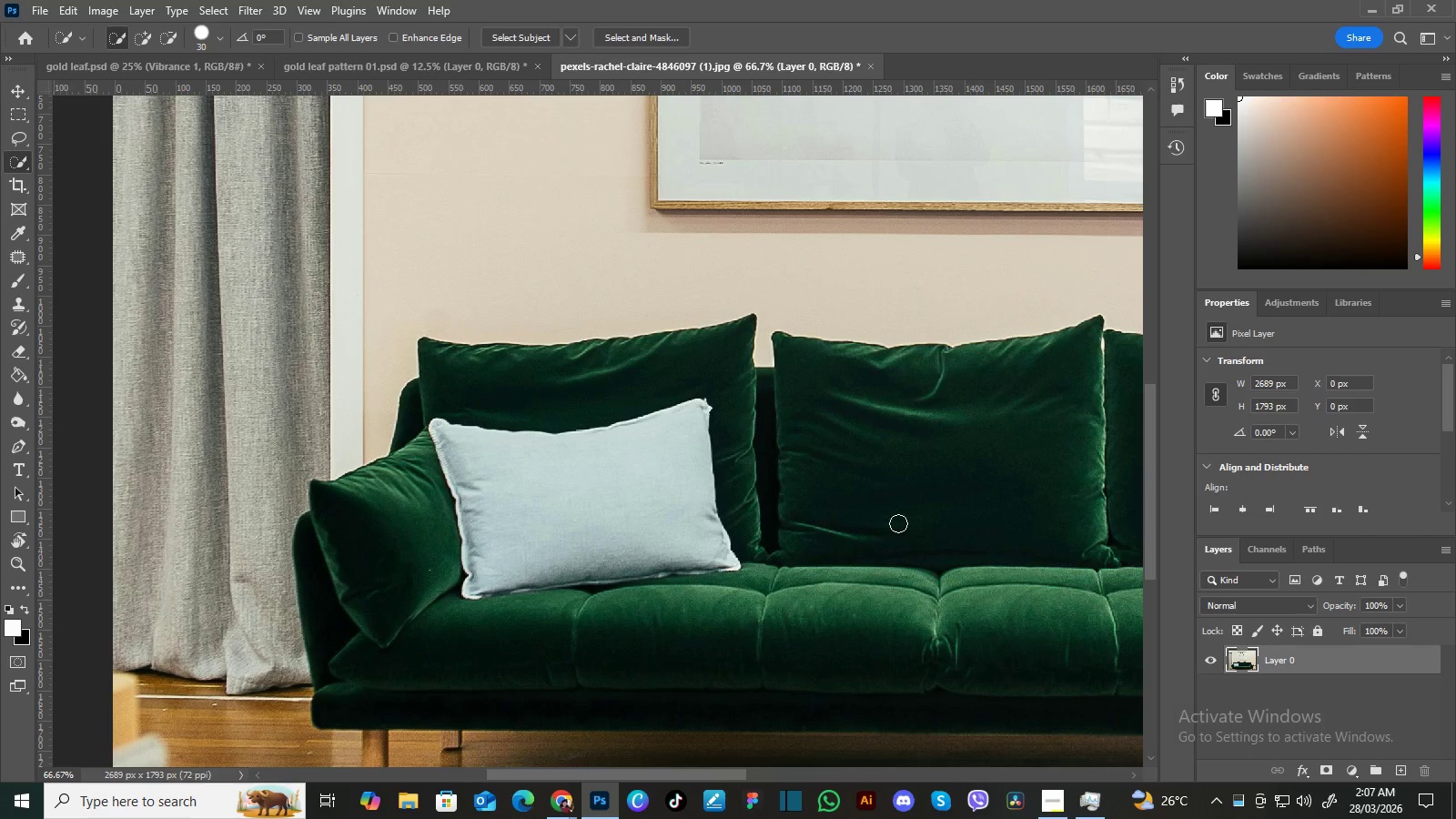 
left_click([1097, 799])
 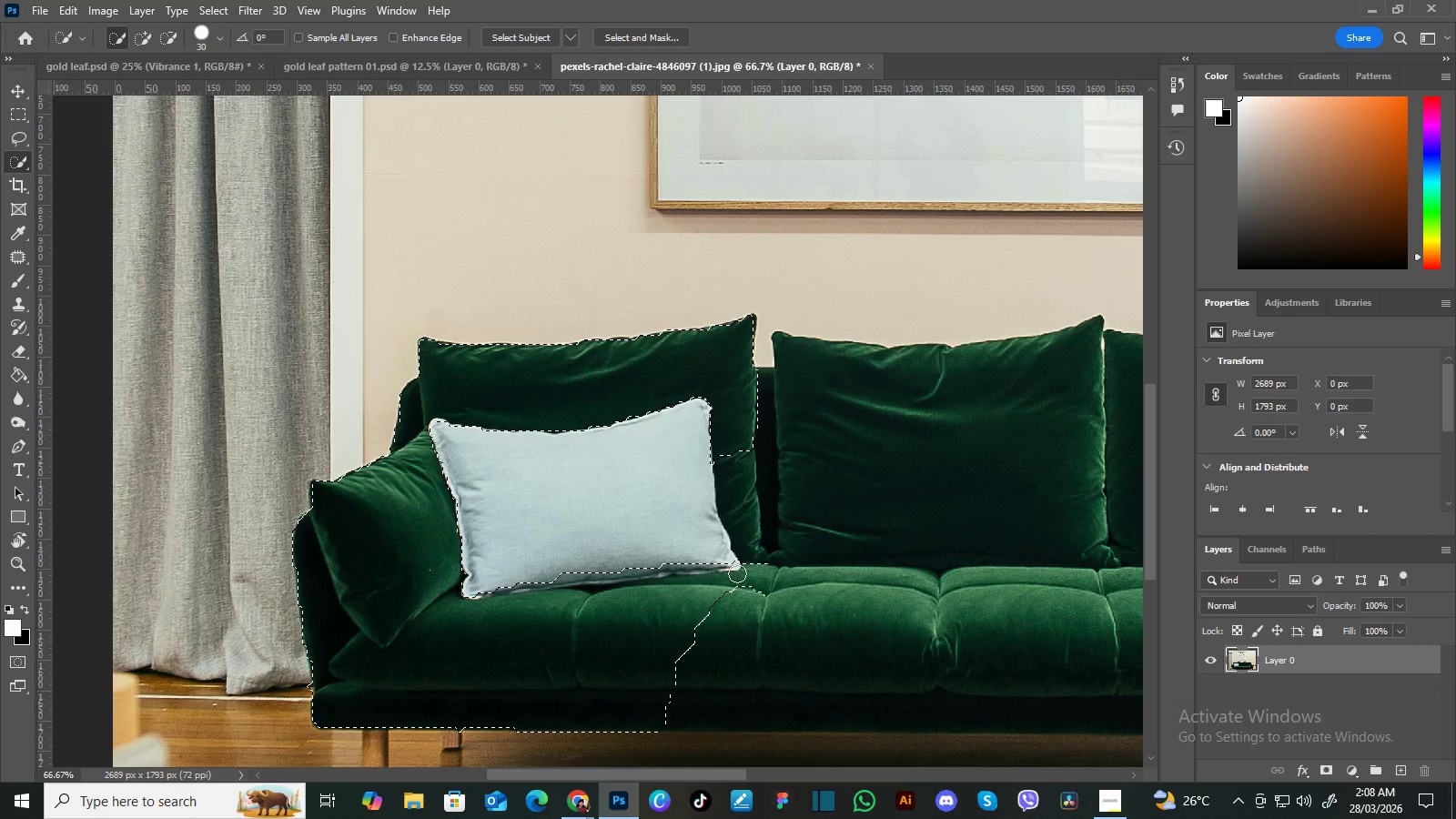 
wait(25.45)
 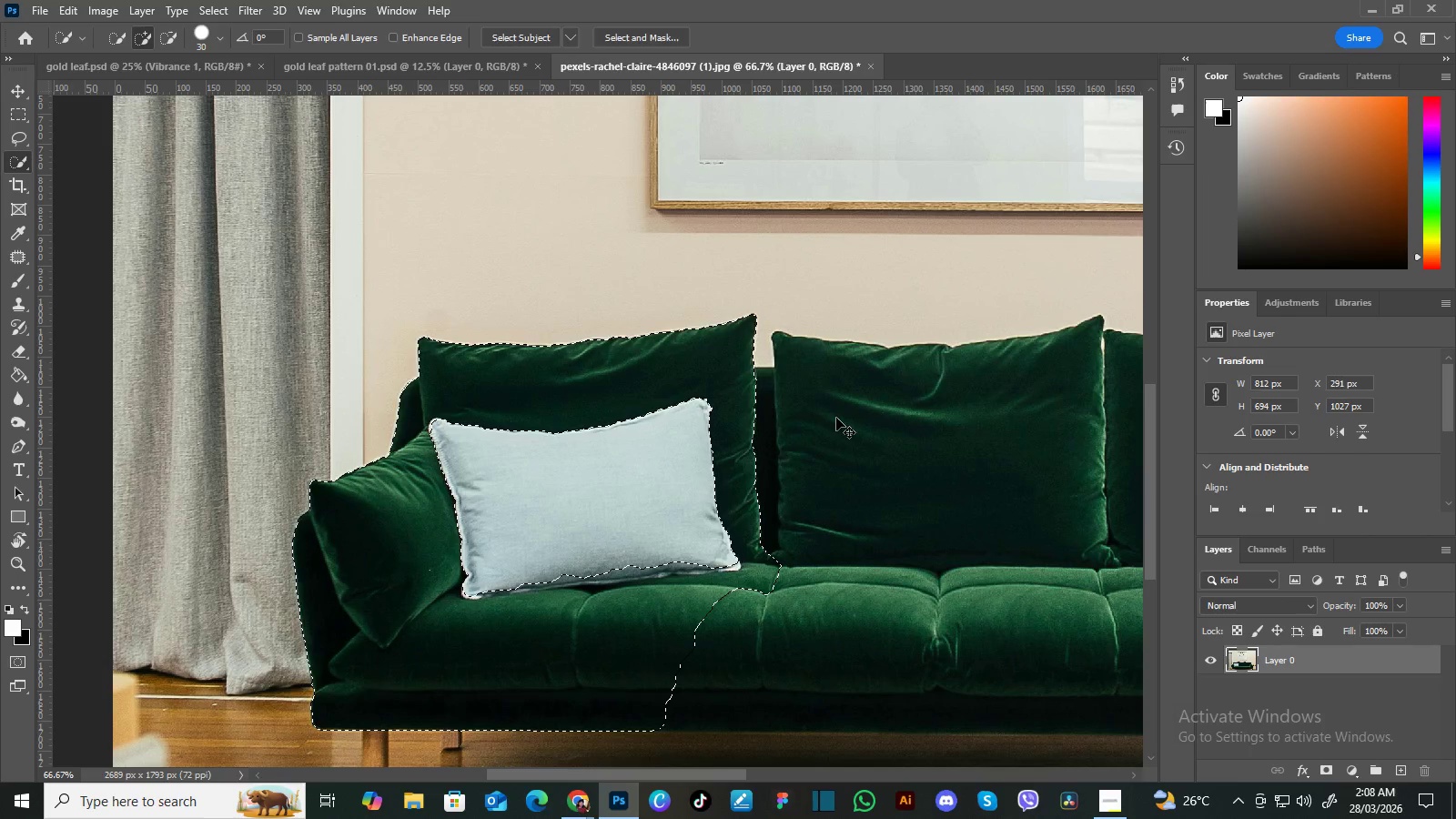 
key(Control+Shift+I)
 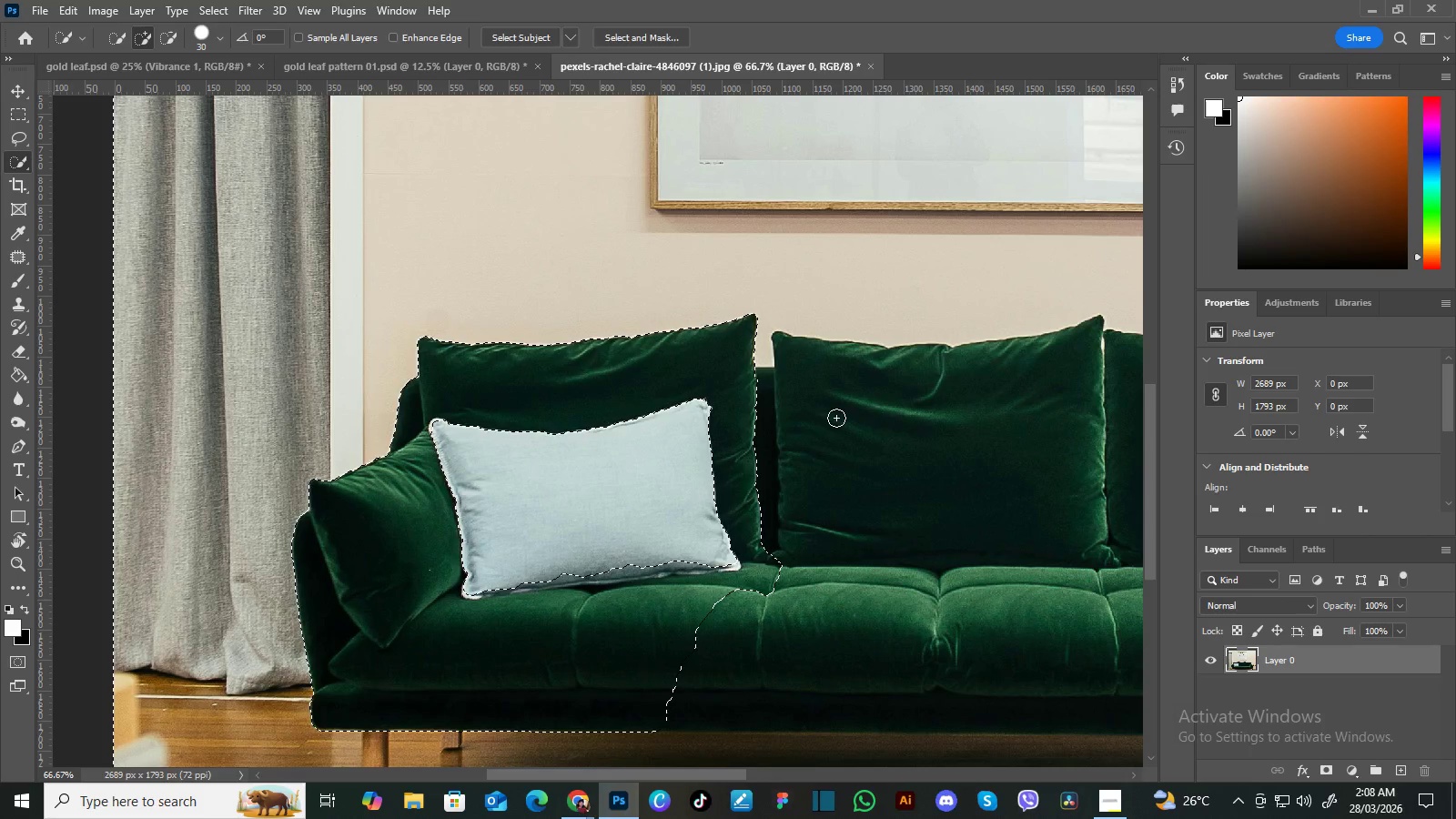 
hold_key(key=ControlLeft, duration=1.52)
 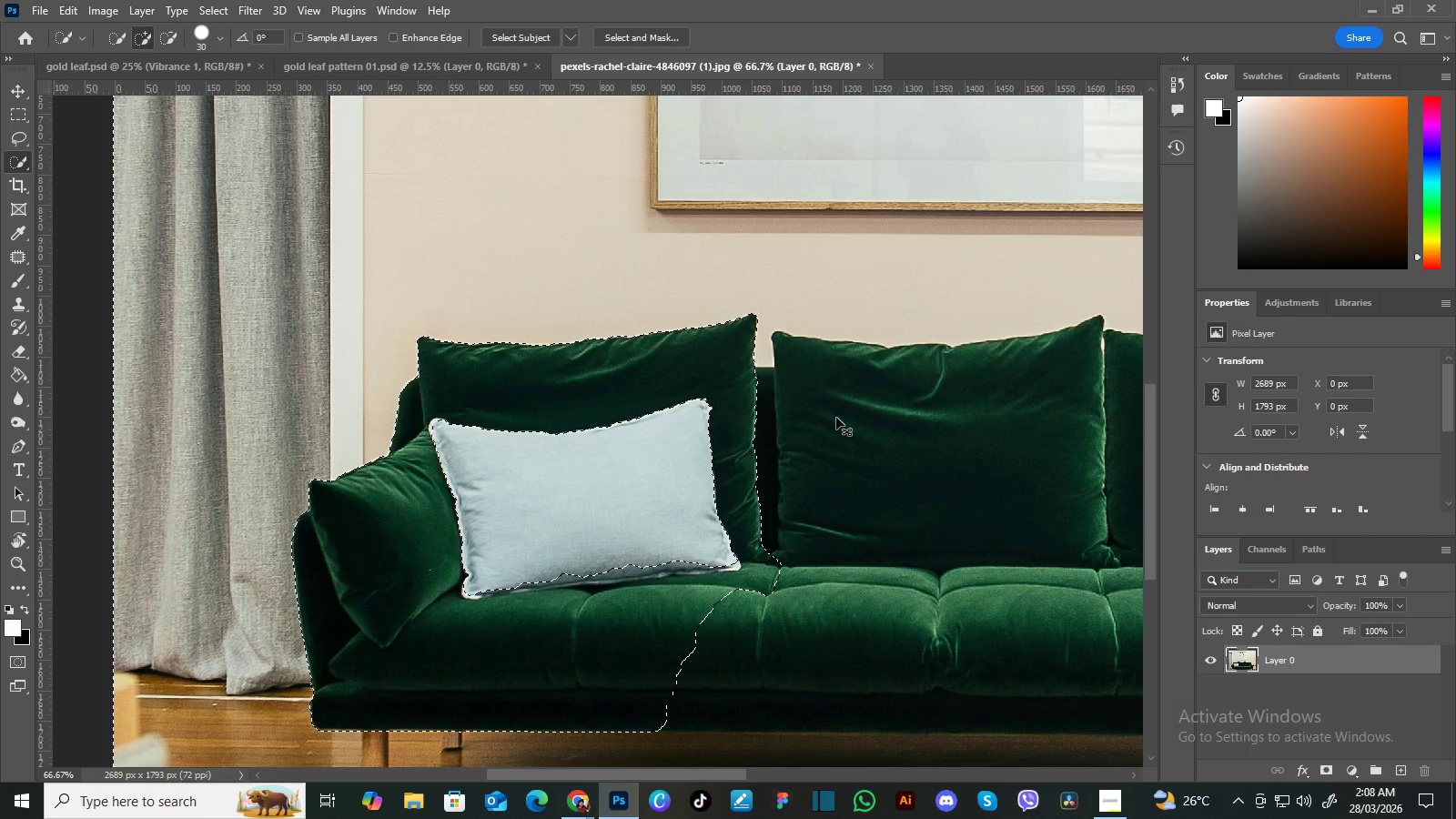 
key(Control+D)
 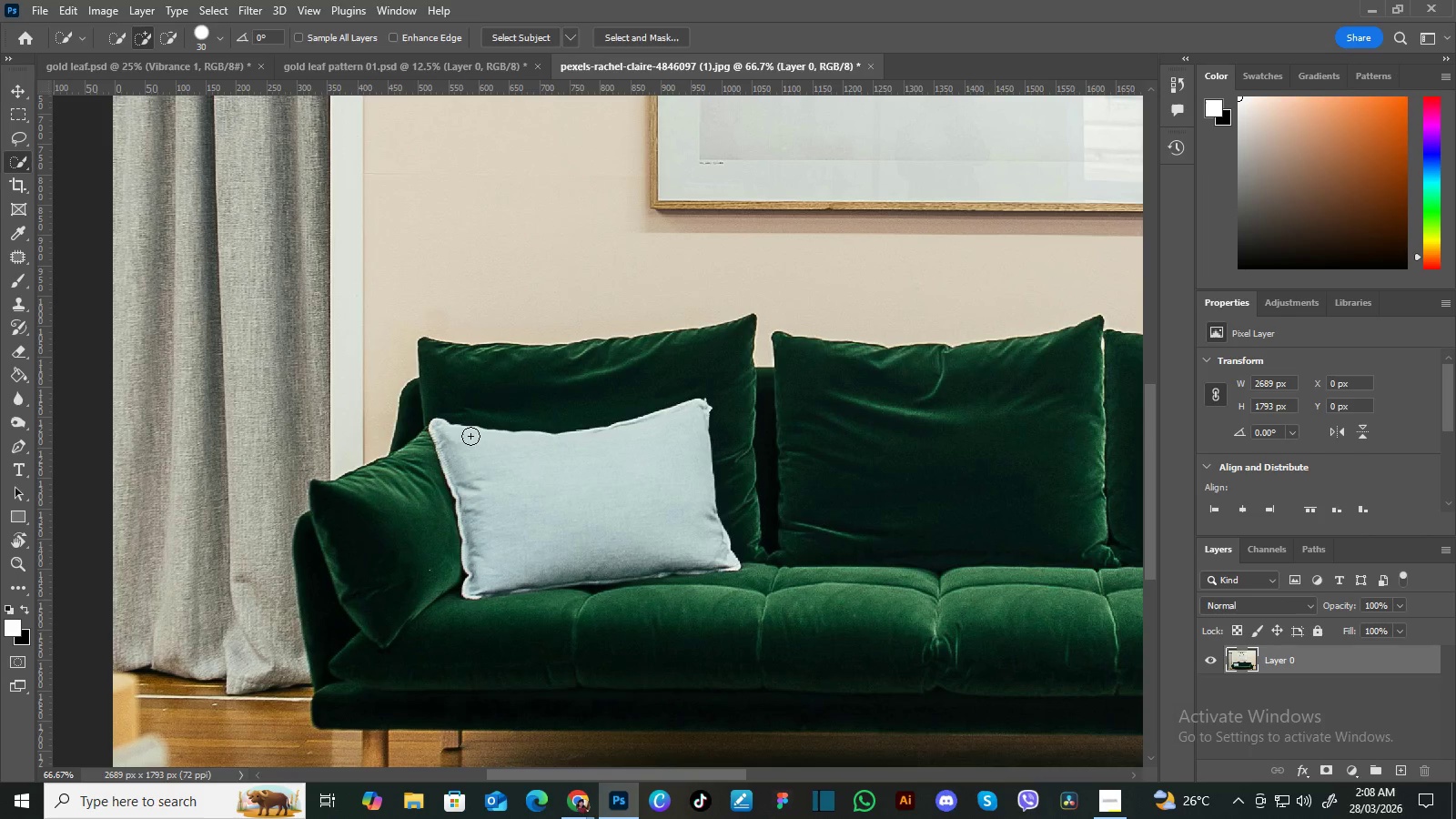 
wait(11.72)
 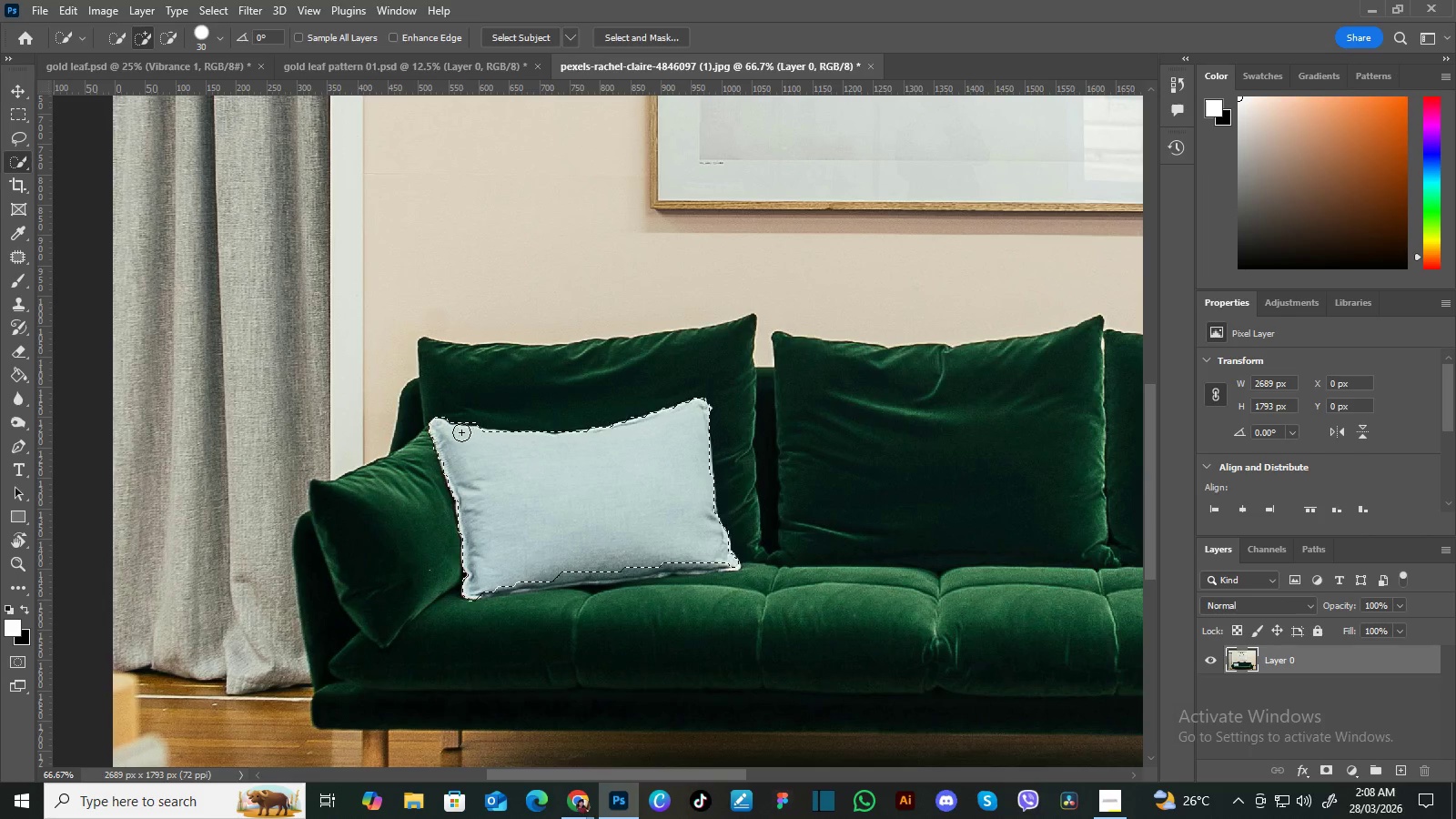 
key(Control+D)
 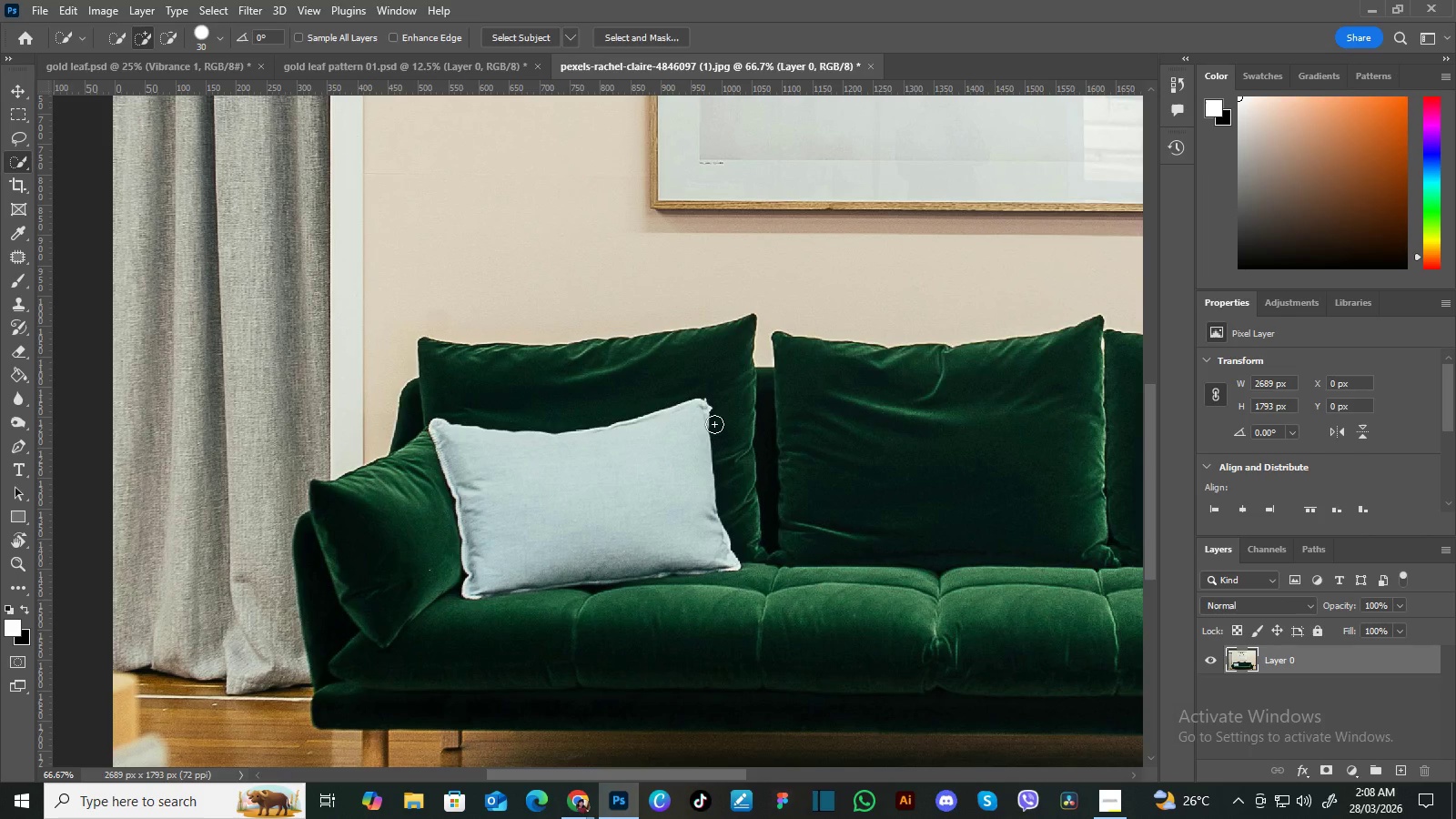 
wait(9.45)
 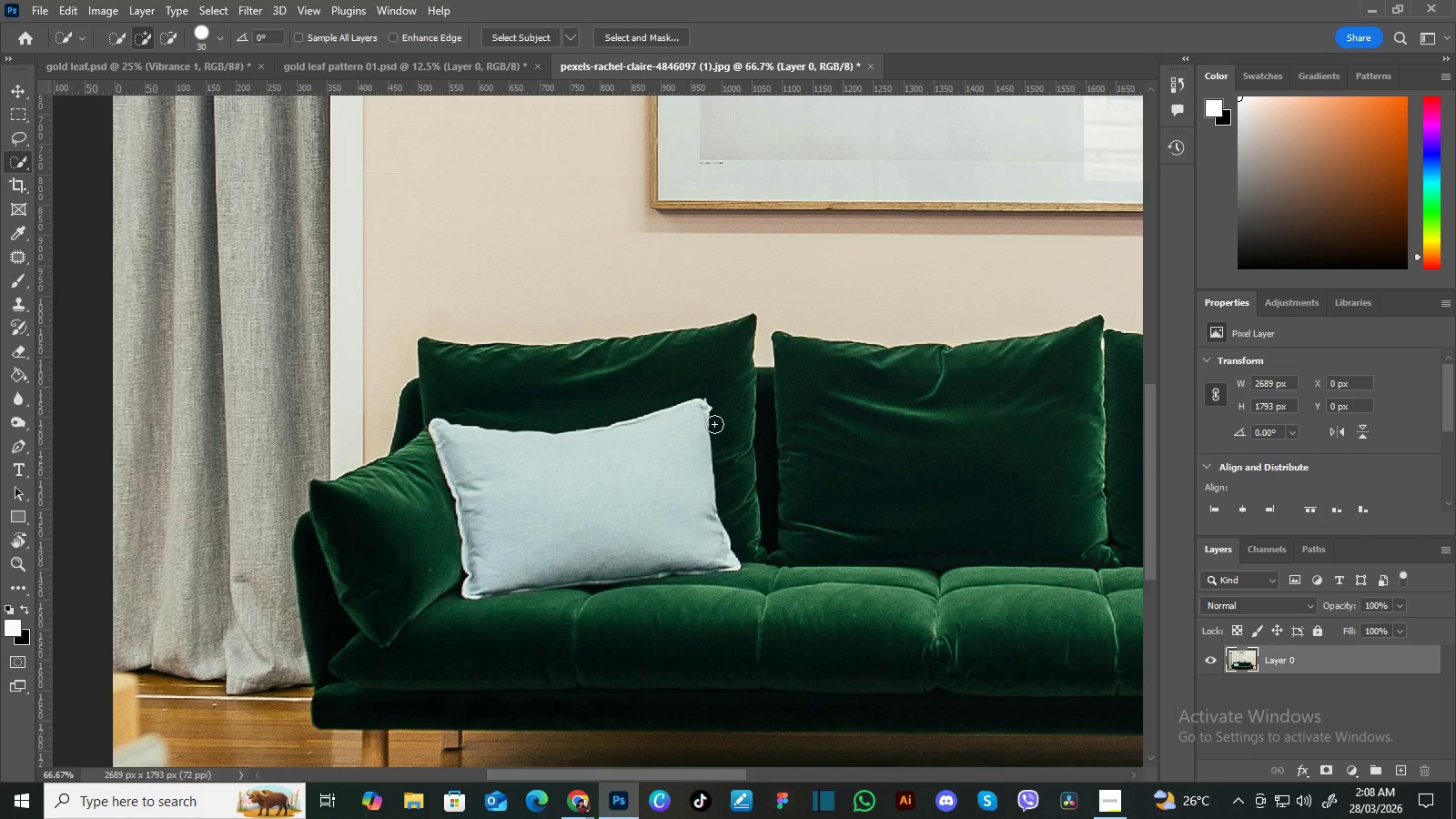 
left_click([668, 422])
 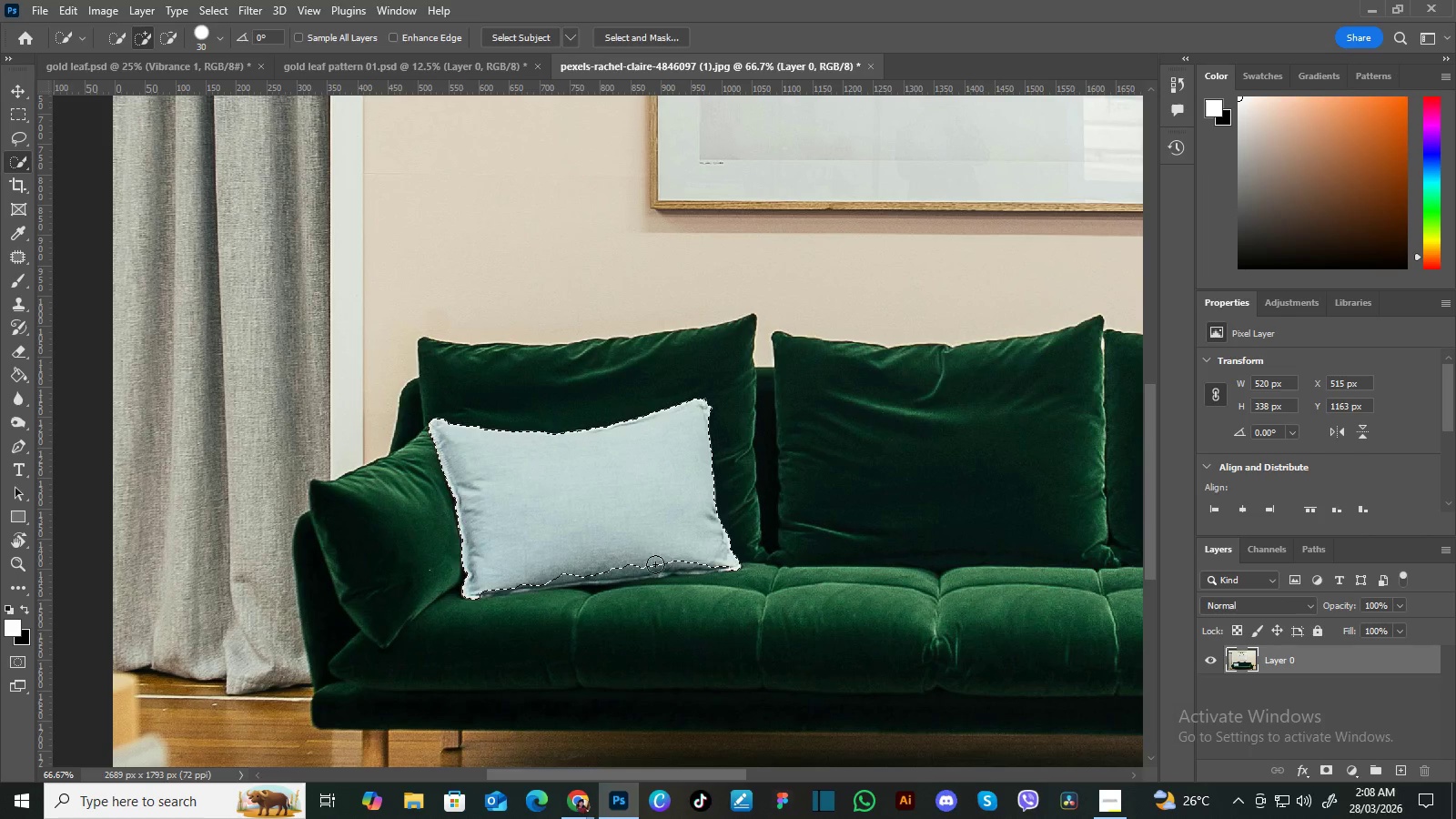 
left_click([636, 572])
 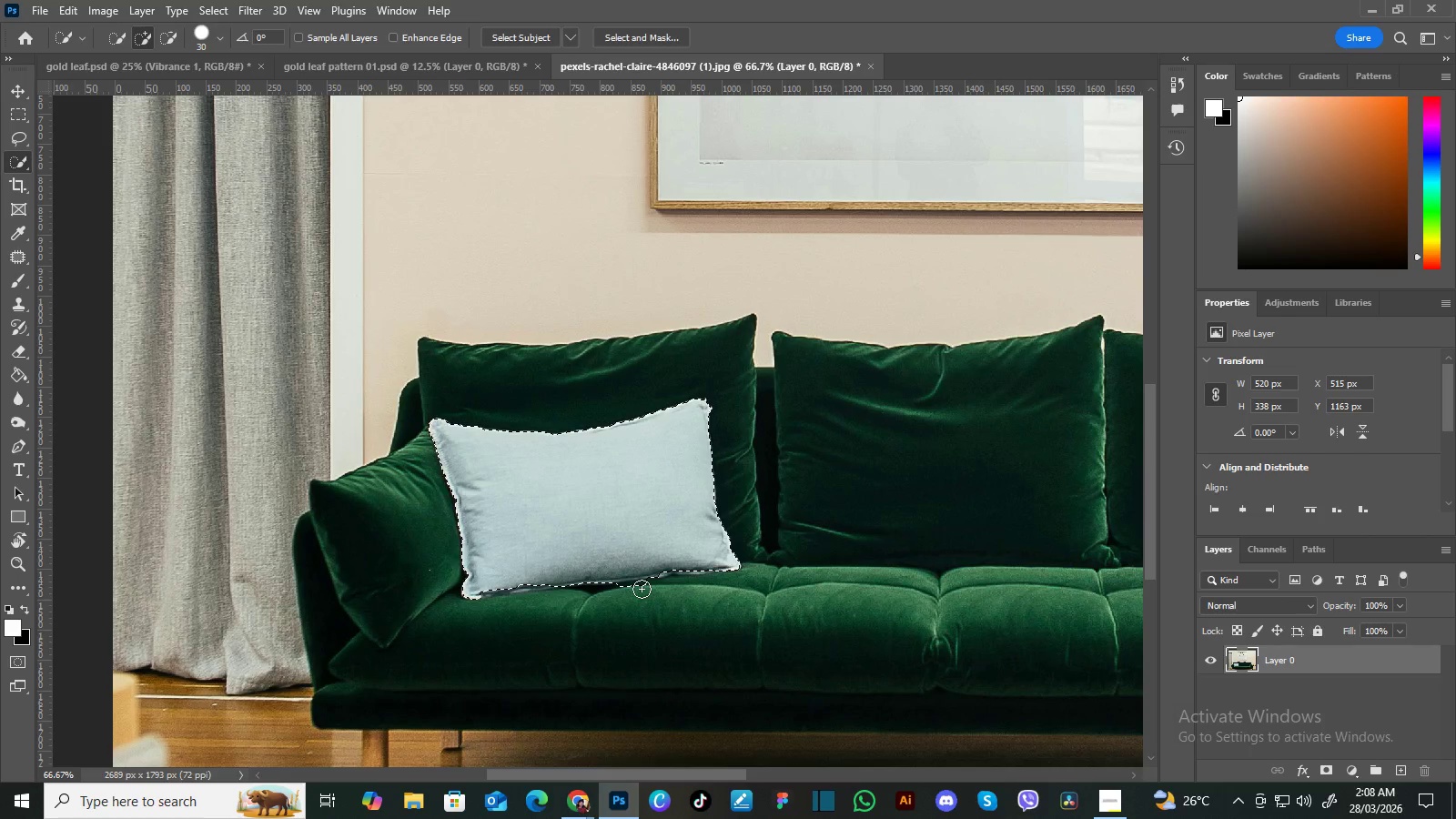 
key(Minus)
 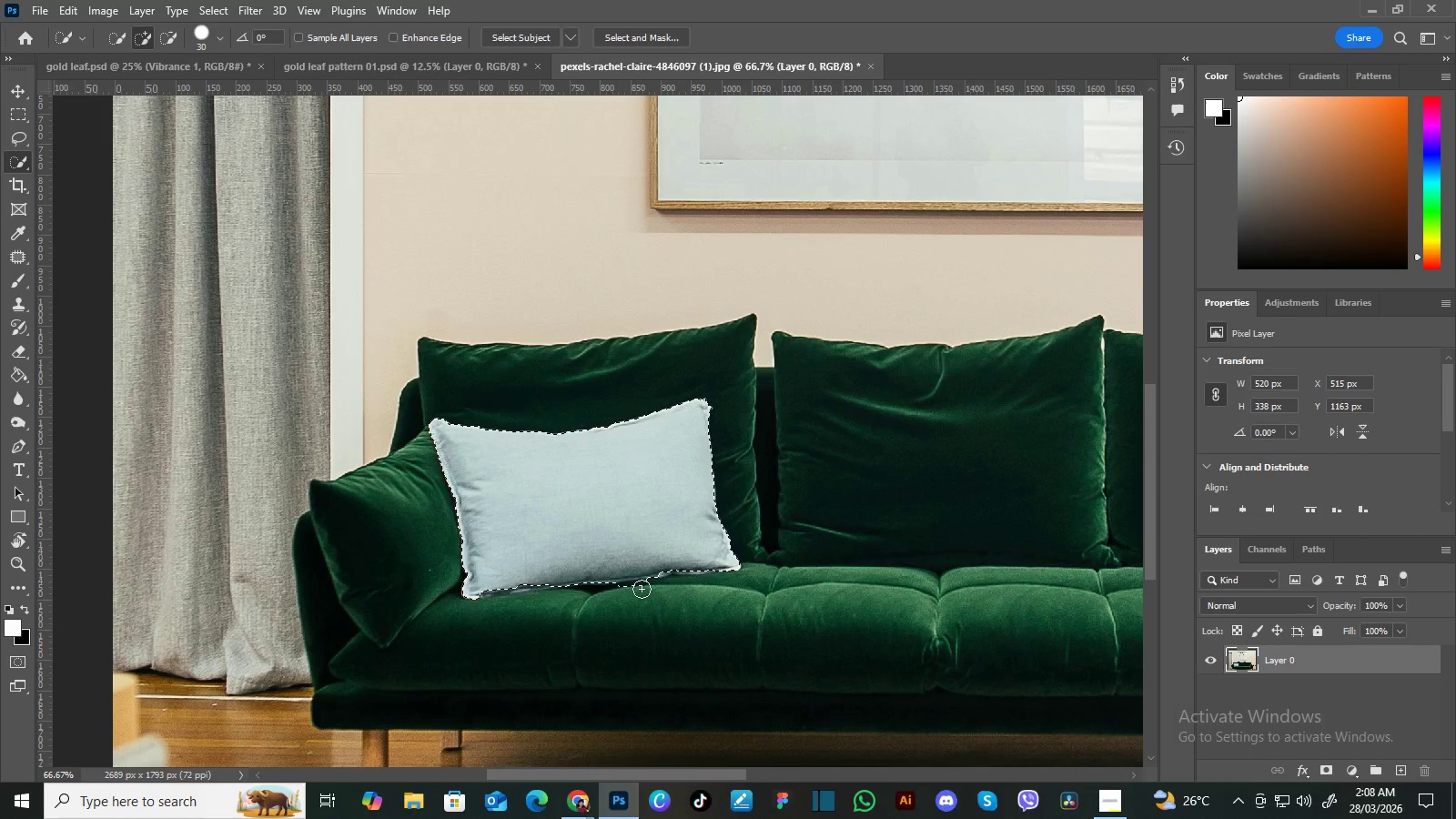 
hold_key(key=AltLeft, duration=1.5)
 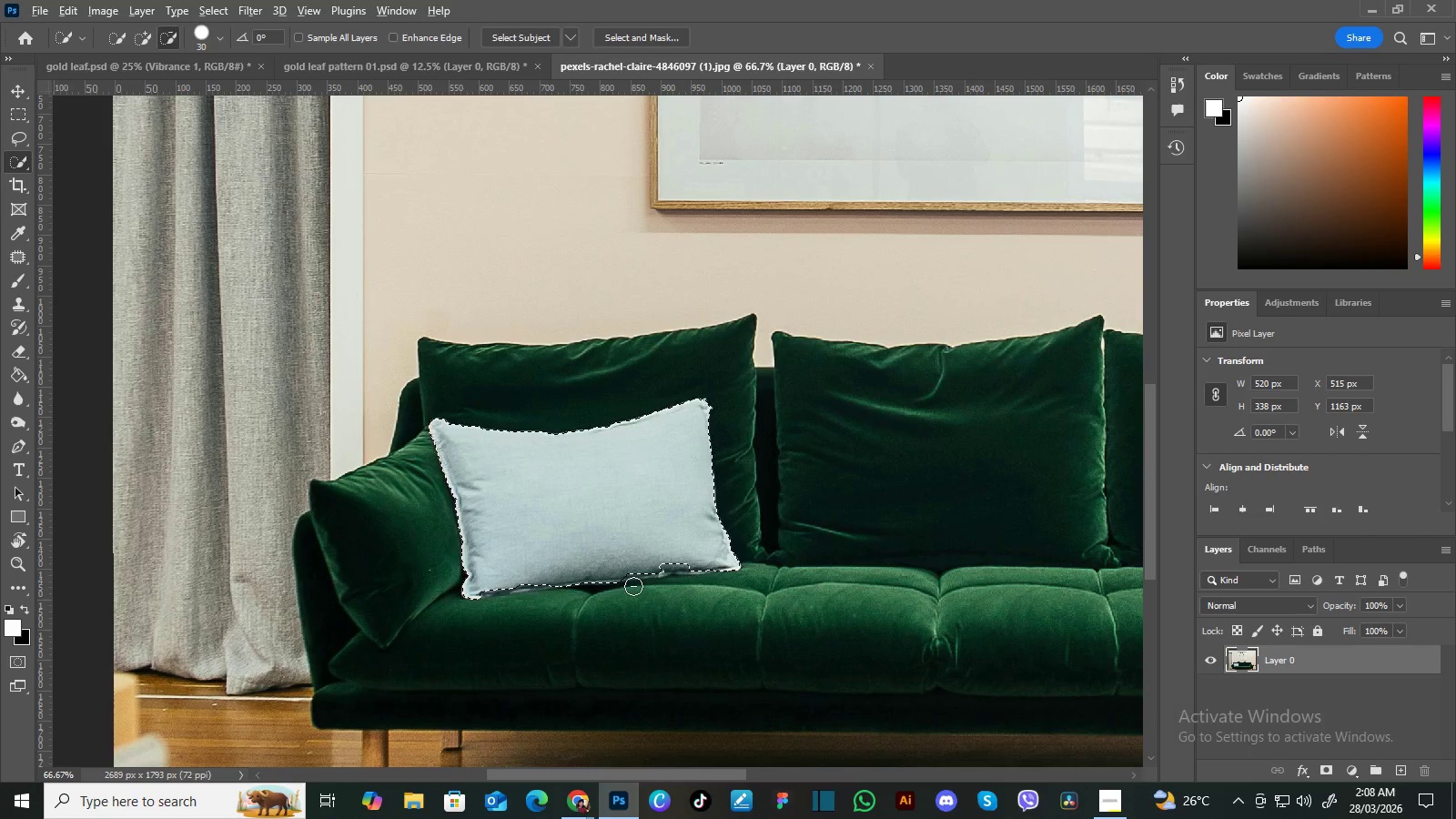 
hold_key(key=AltLeft, duration=1.01)
 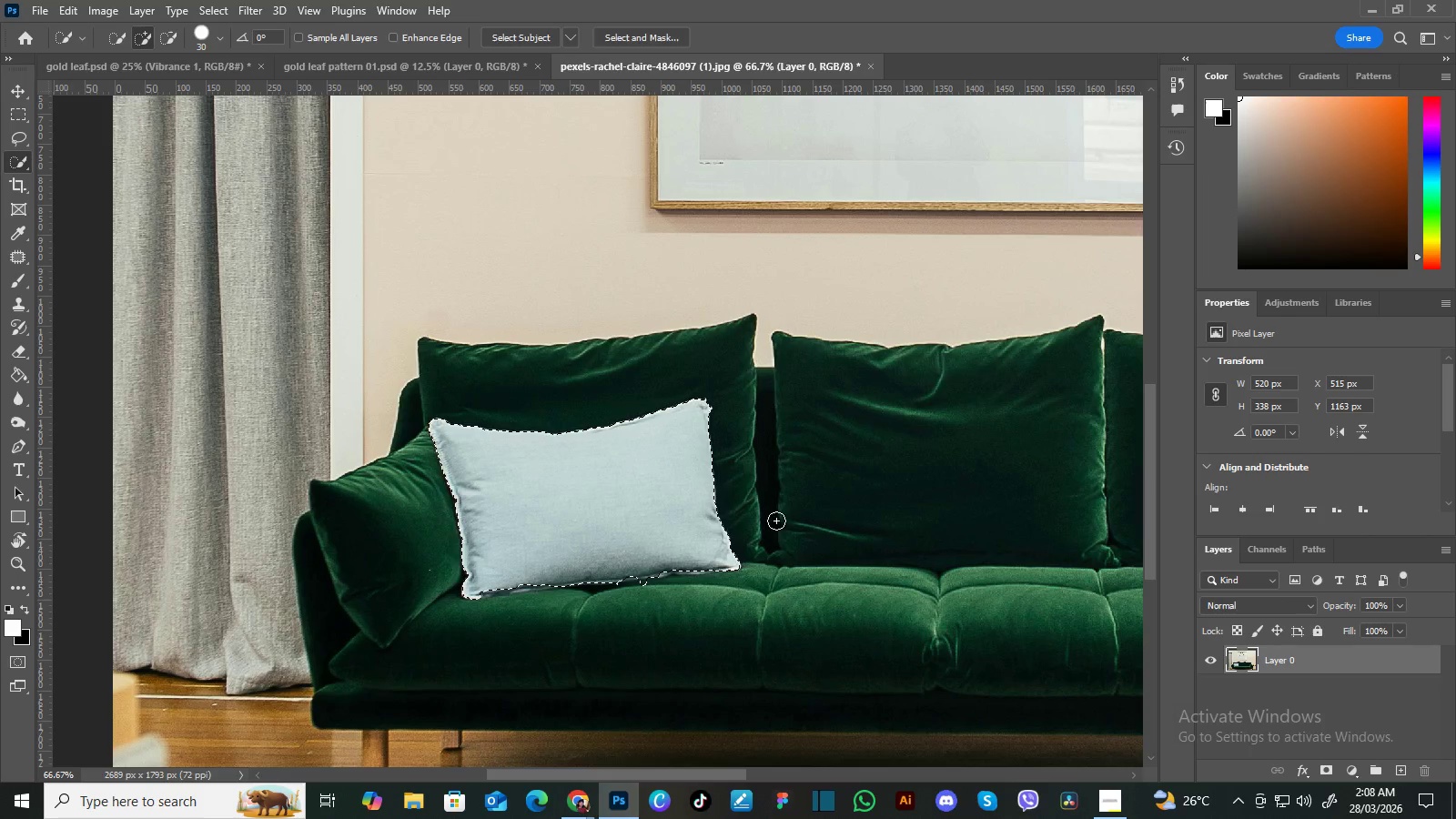 
key(Control+Equal)
 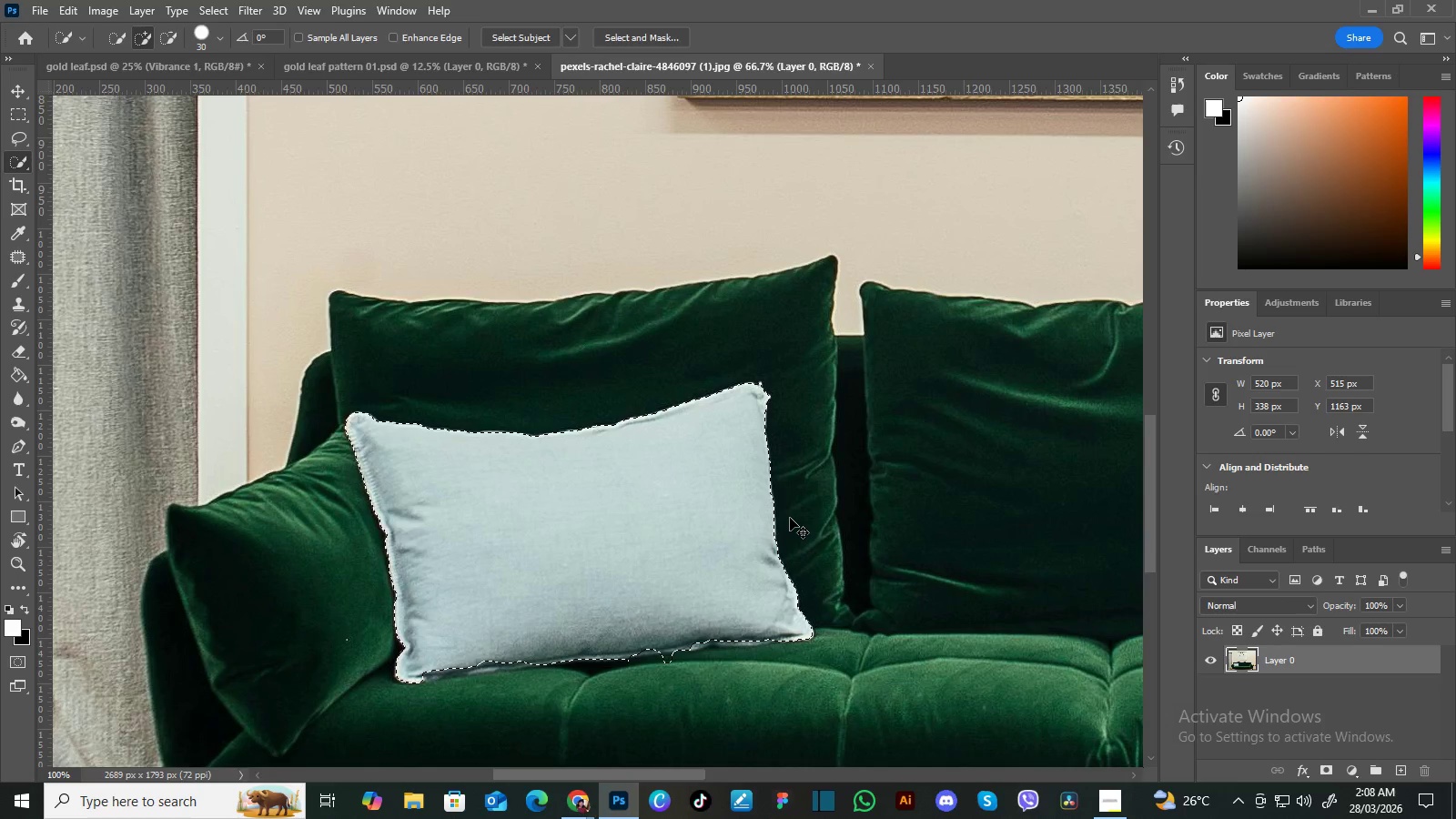 
key(Control+Equal)
 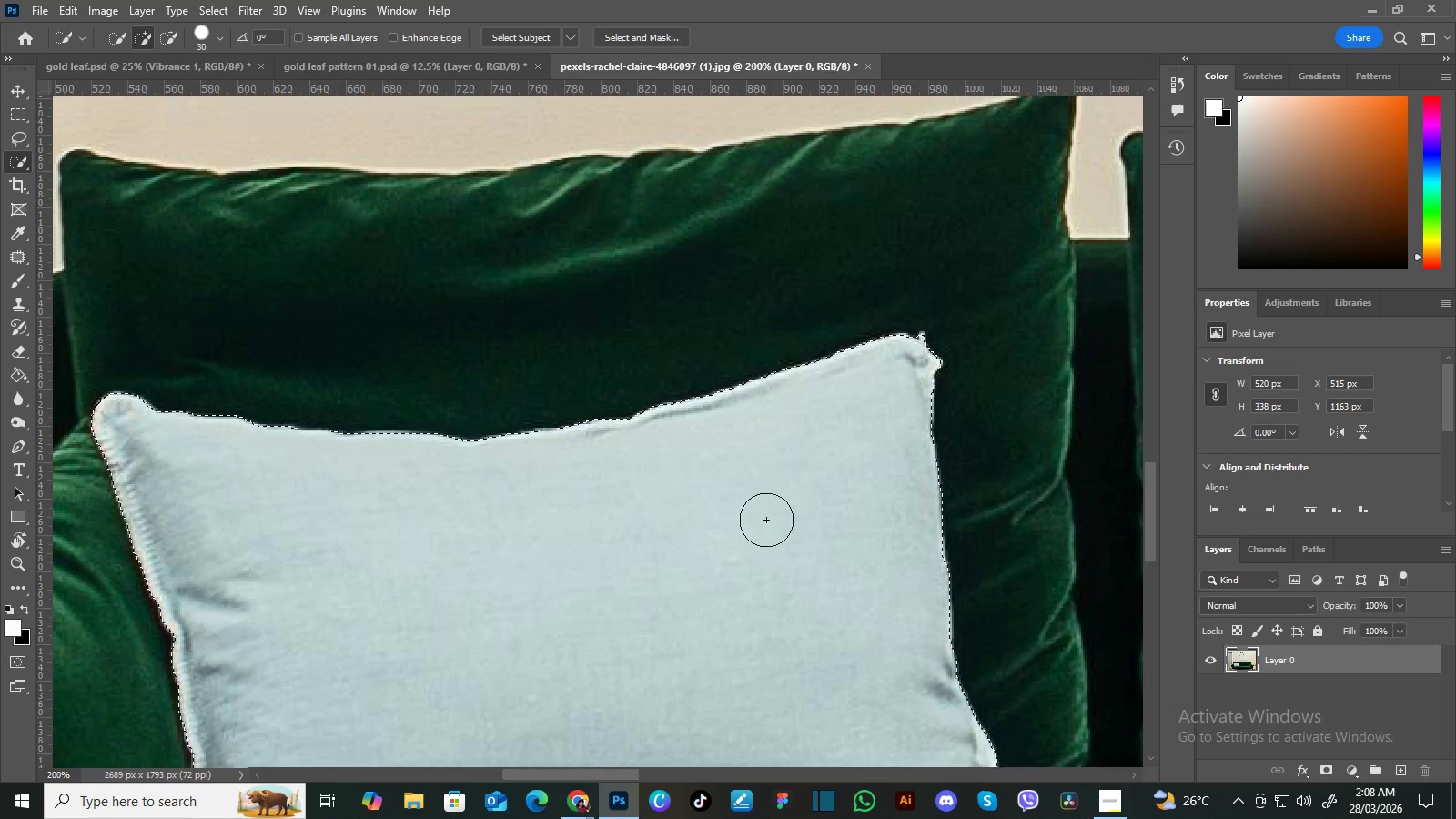 
key(Space)
 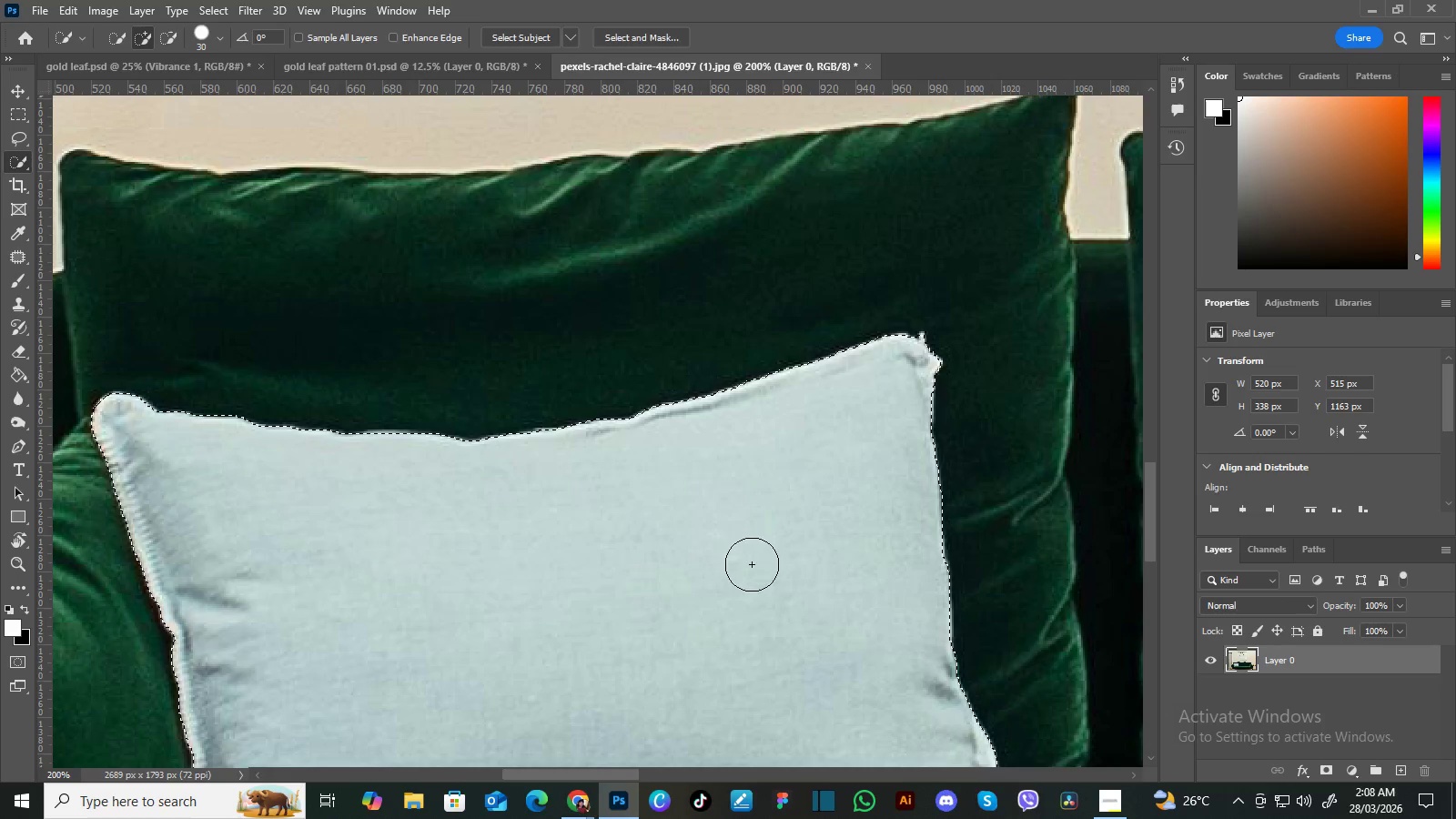 
hold_key(key=Space, duration=1.5)
 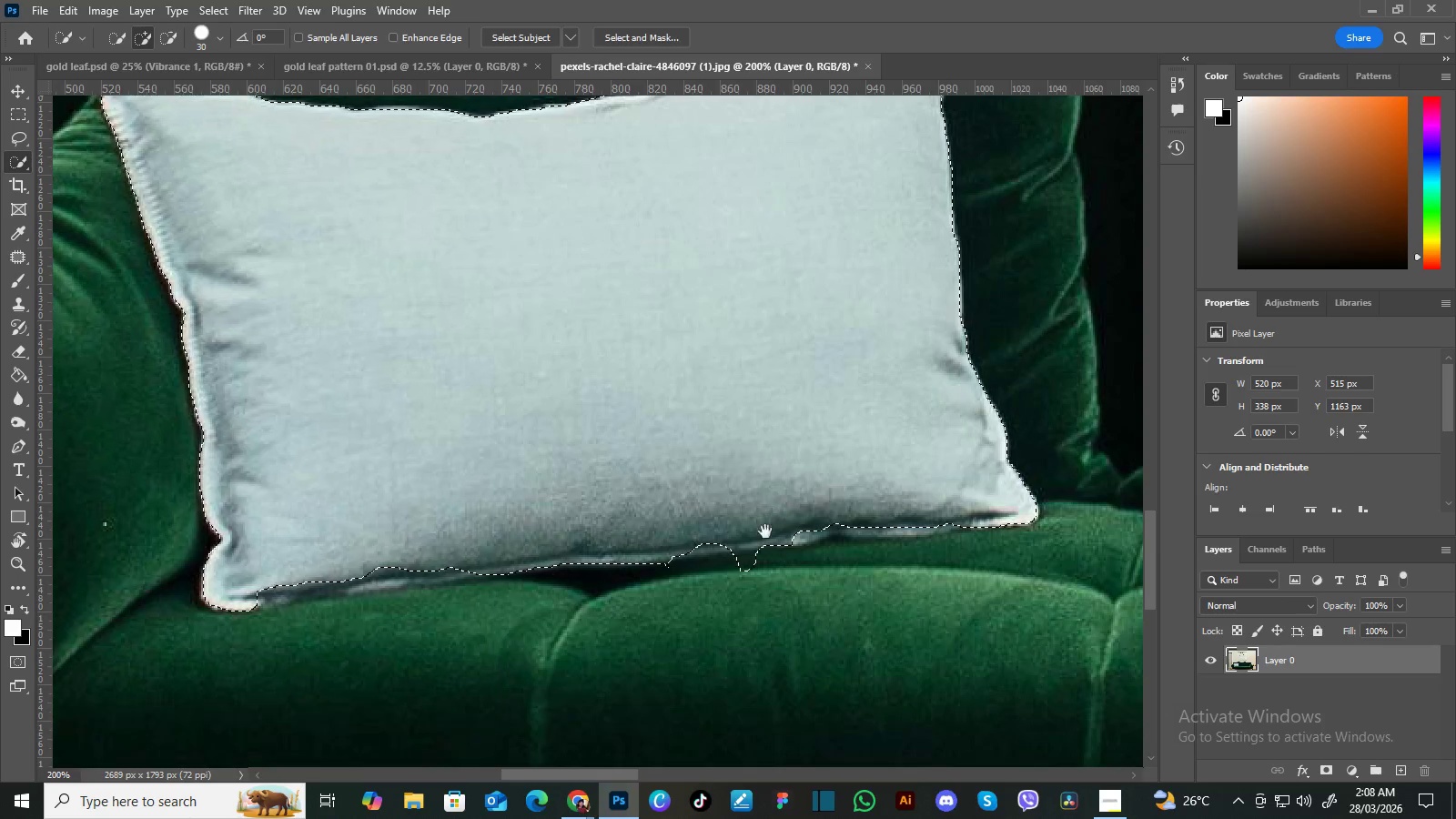 
left_click_drag(start_coordinate=[753, 576], to_coordinate=[754, 425])
 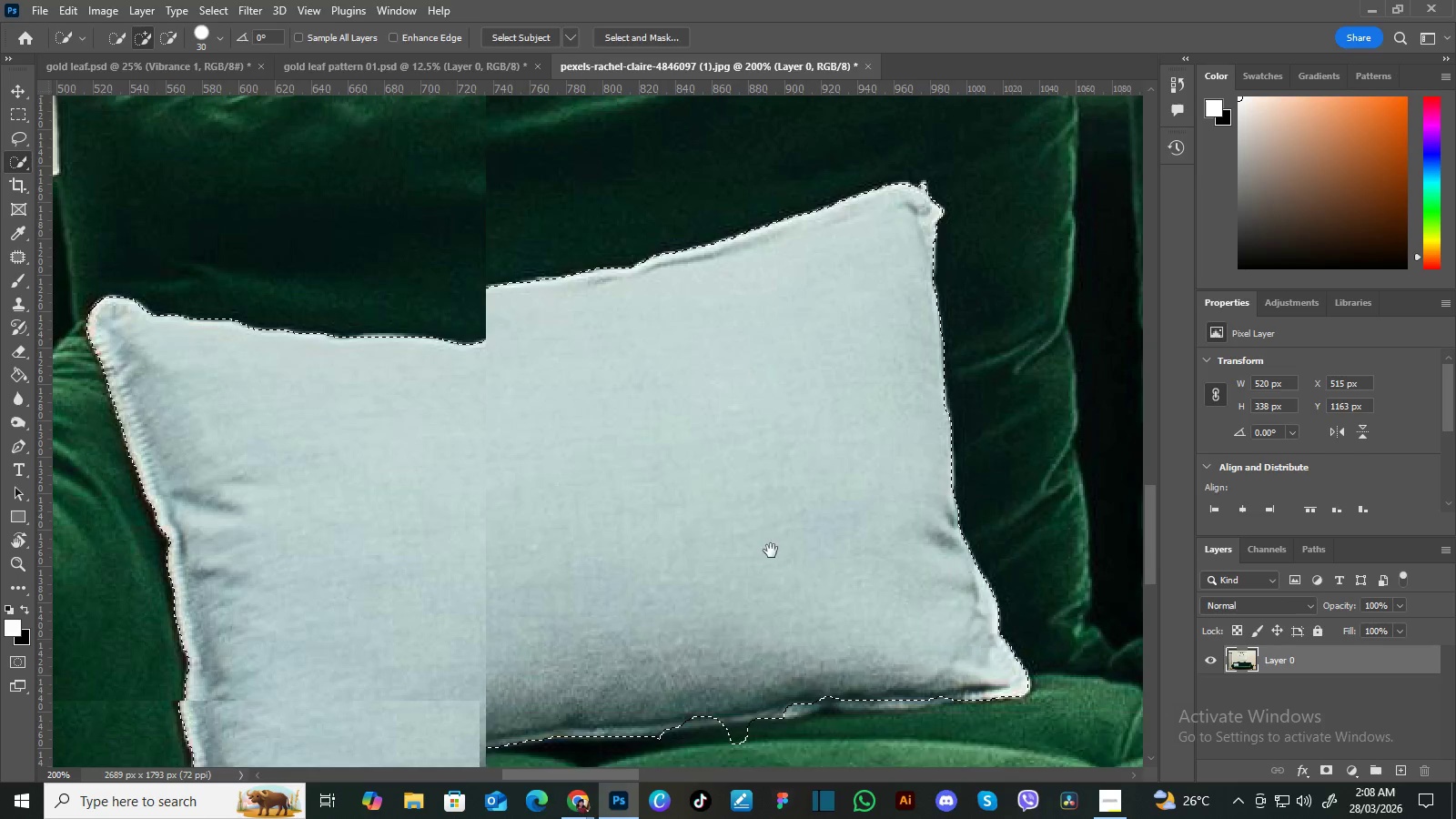 
left_click_drag(start_coordinate=[771, 554], to_coordinate=[769, 438])
 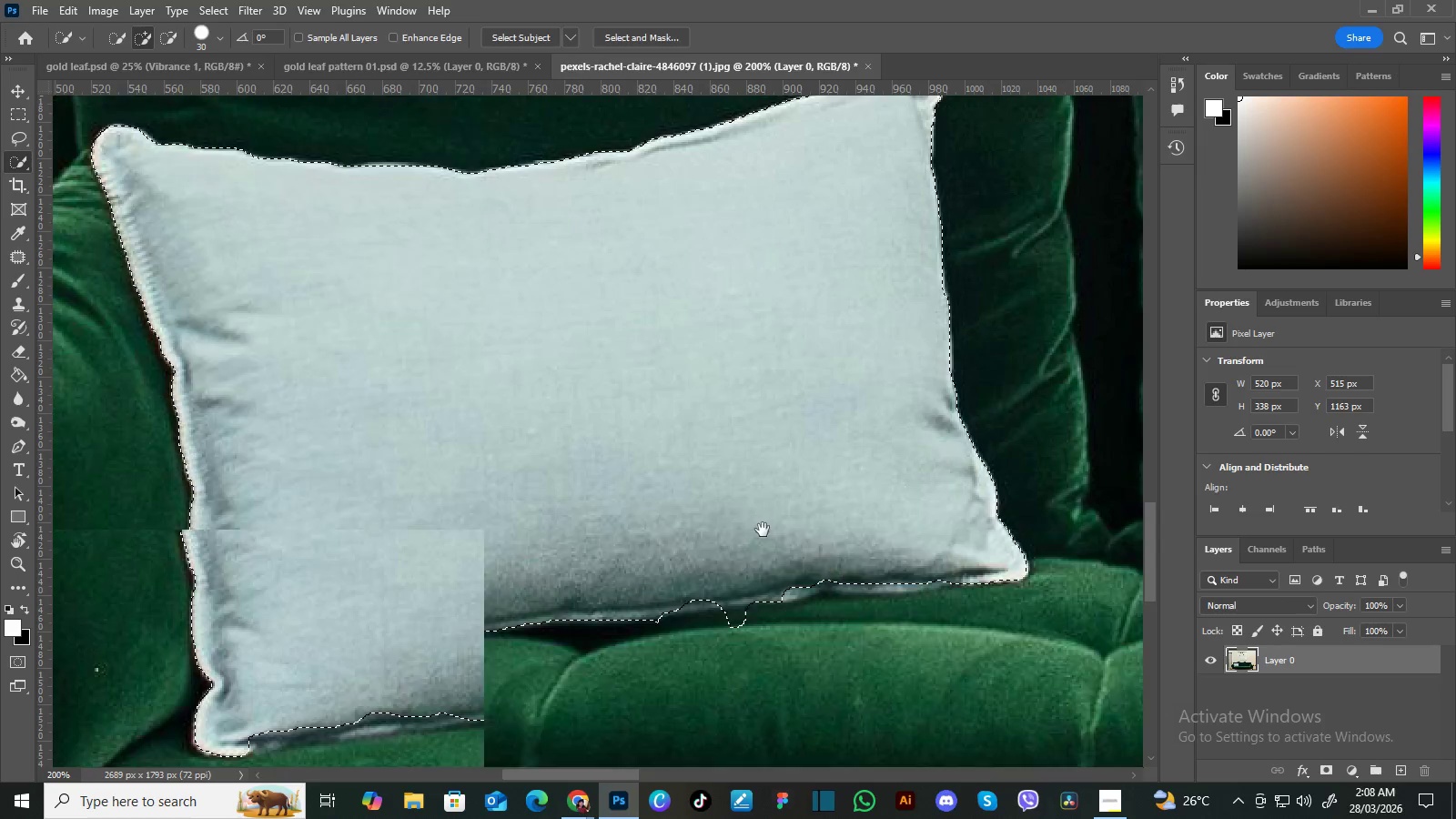 
left_click_drag(start_coordinate=[763, 528], to_coordinate=[773, 471])
 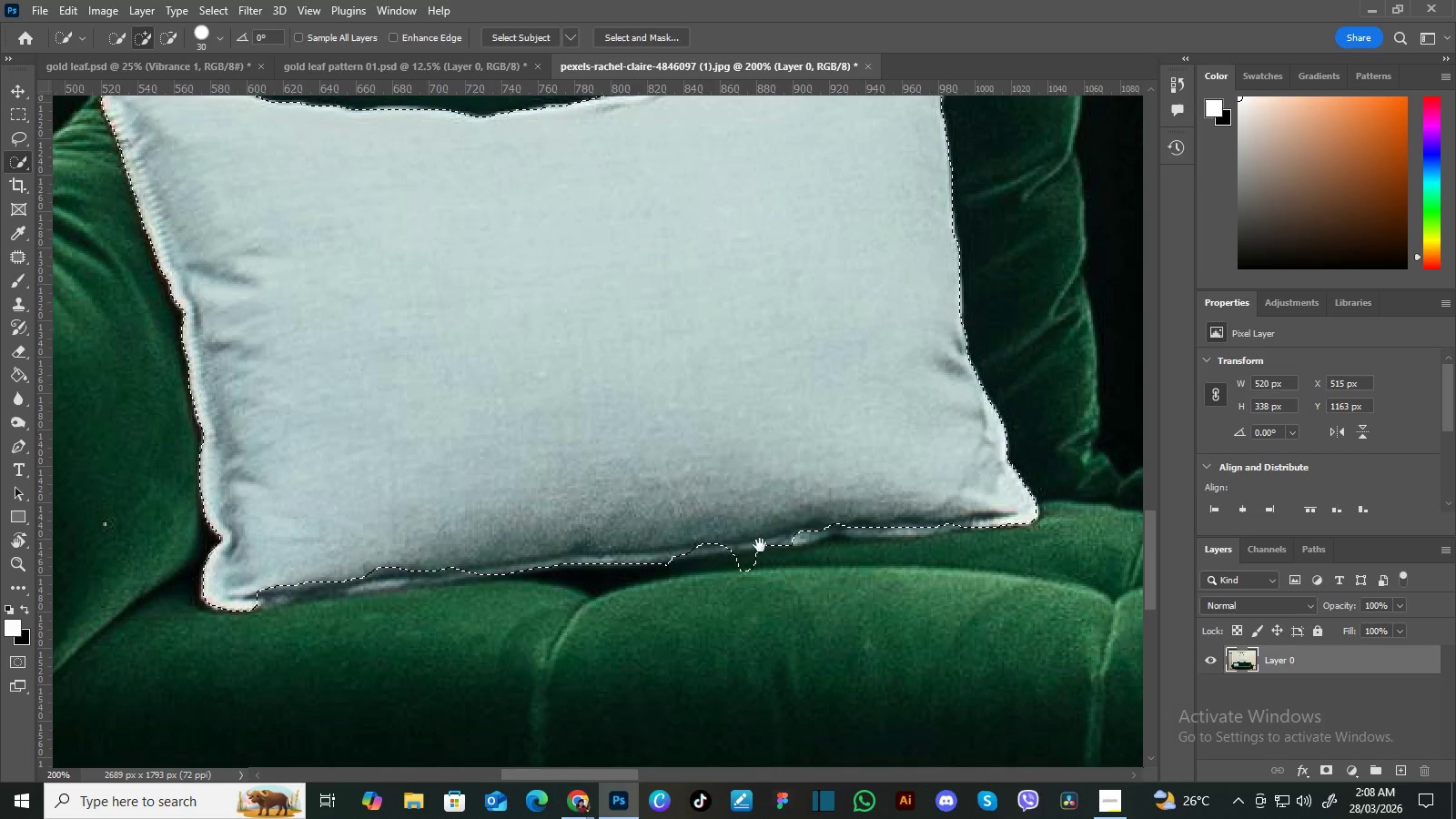 
hold_key(key=Space, duration=0.7)
 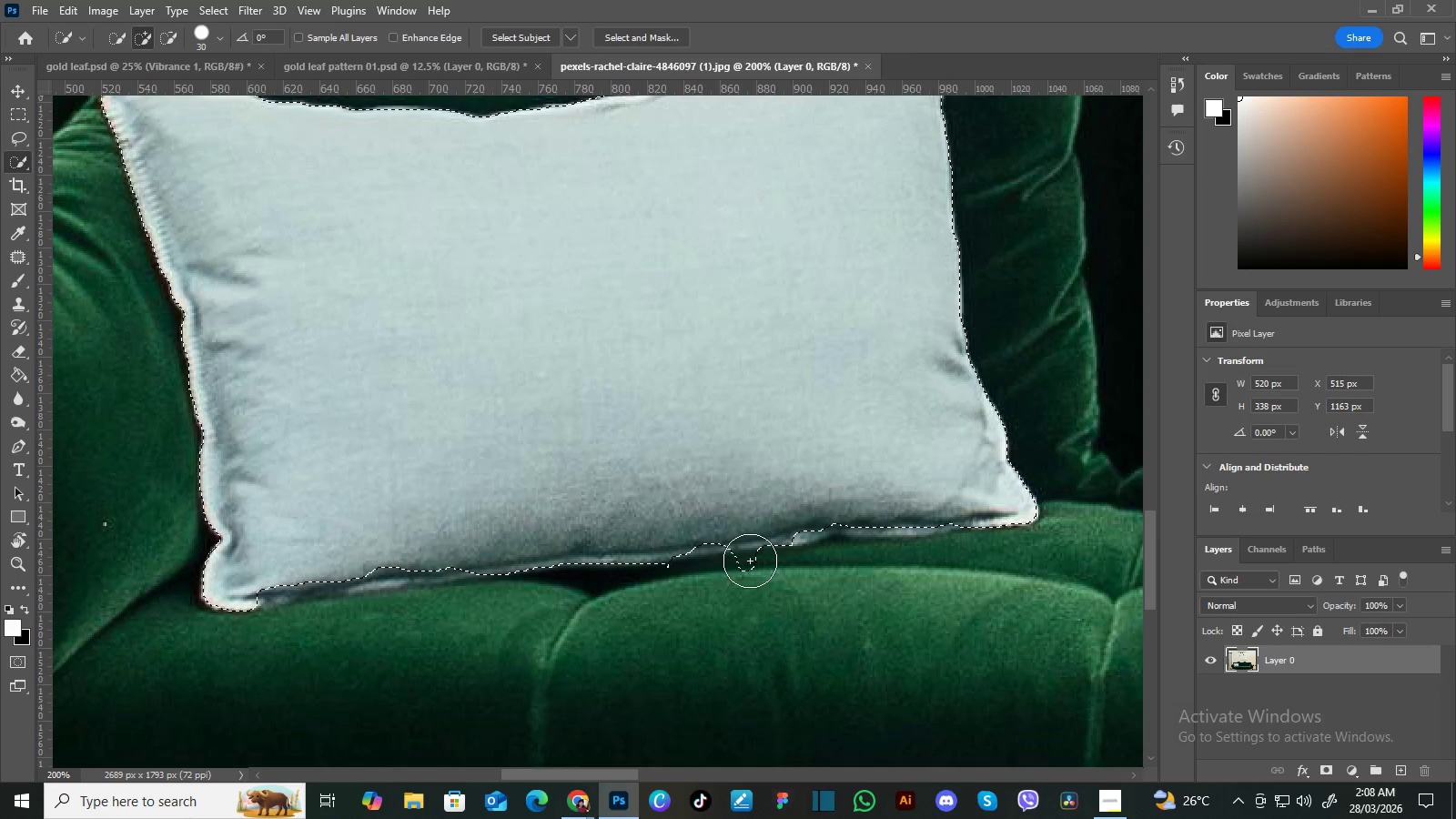 
hold_key(key=AltLeft, duration=1.5)
left_click([746, 562])
 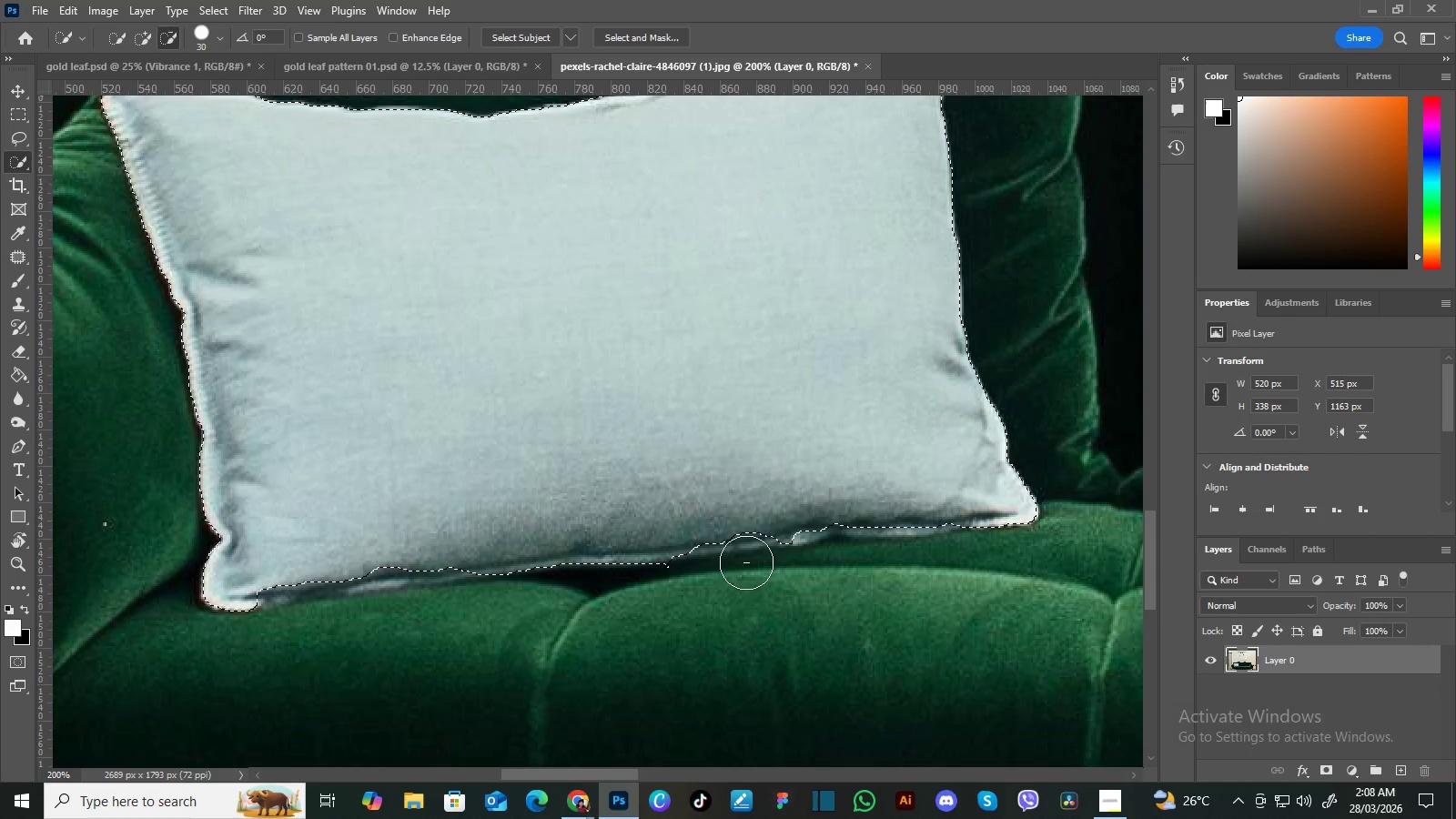 
key(Alt+AltLeft)
 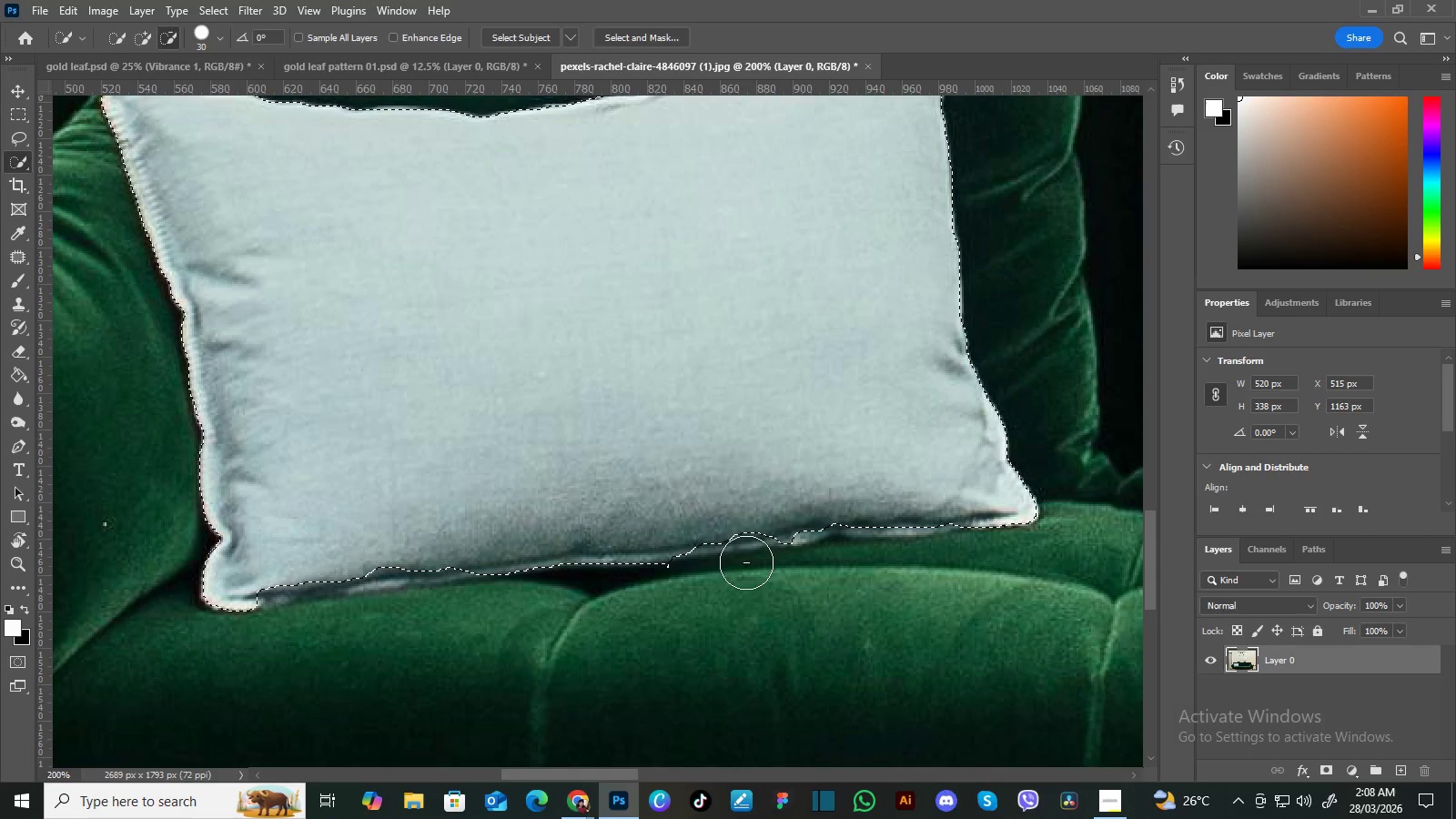 
key(Alt+AltLeft)
 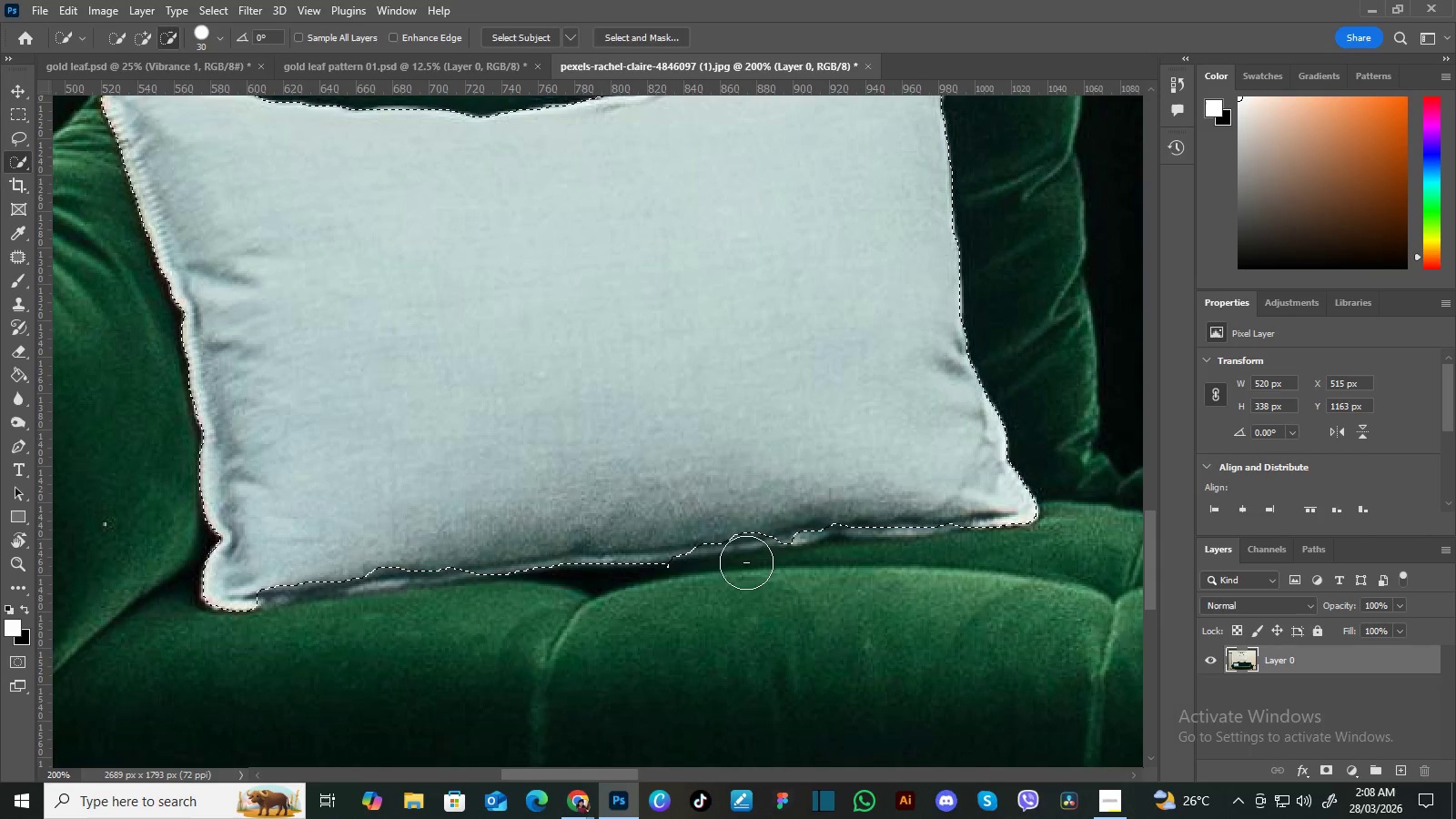 
key(Alt+AltLeft)
 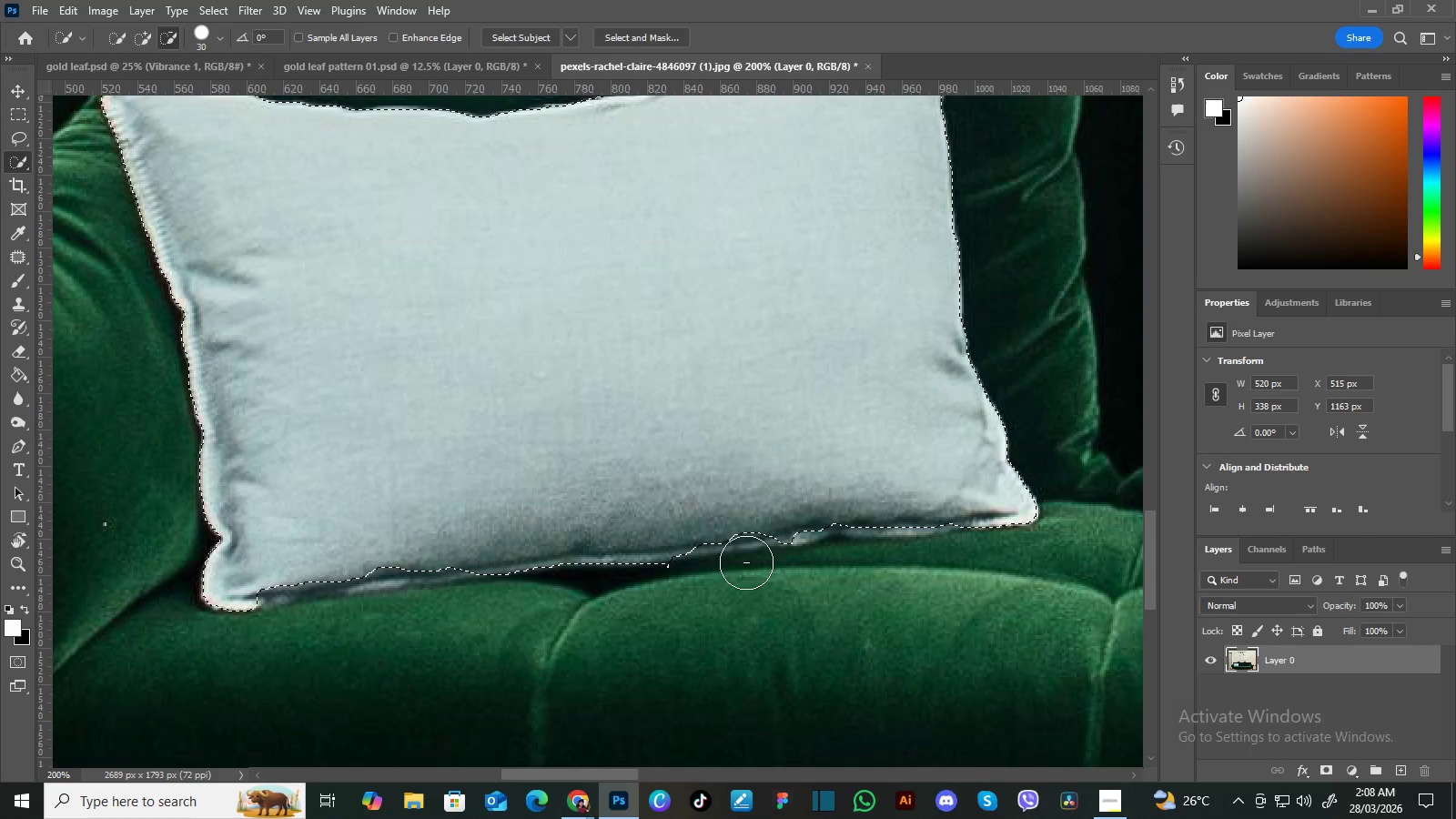 
key(Alt+AltLeft)
 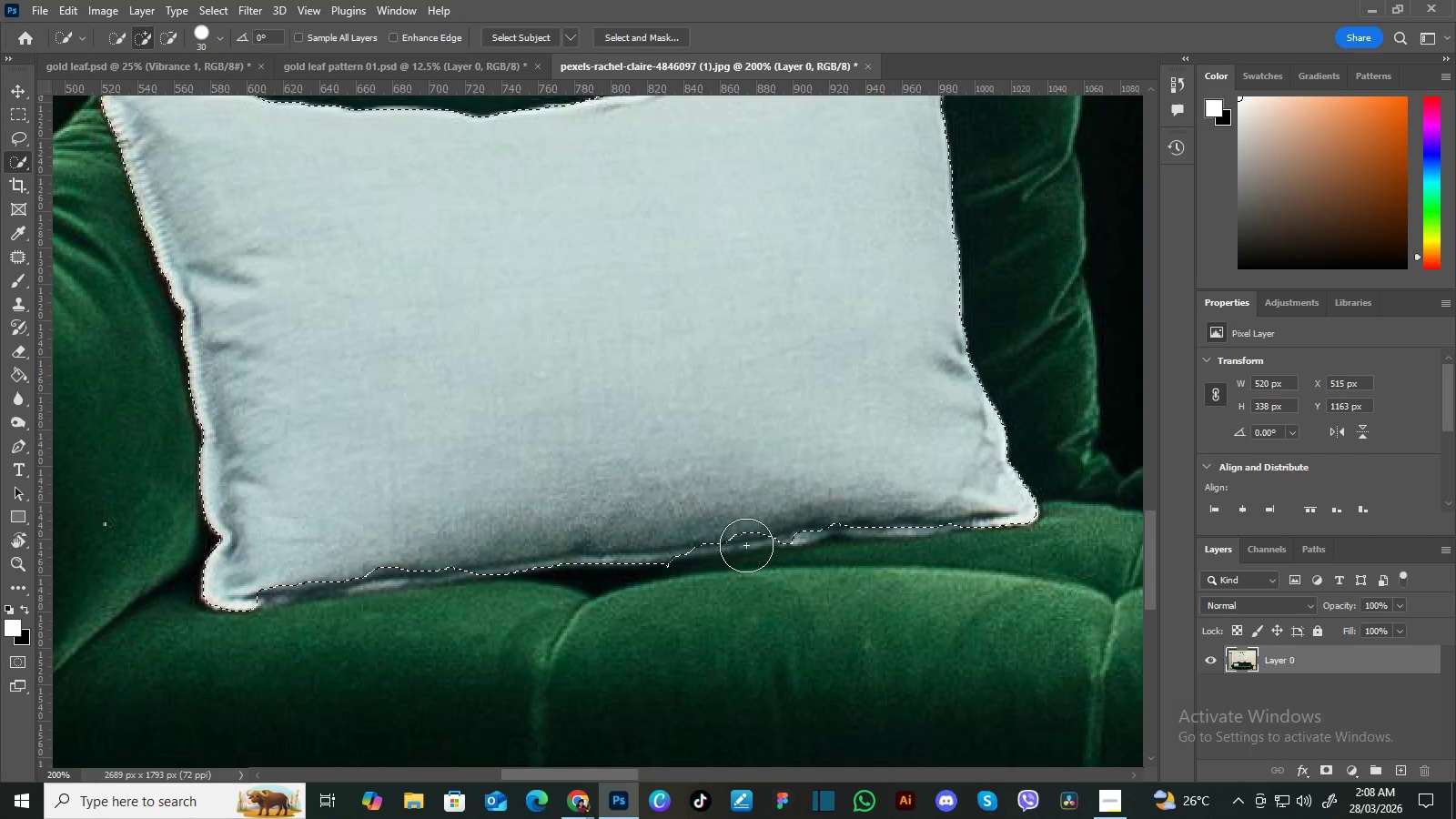 
left_click([746, 542])
 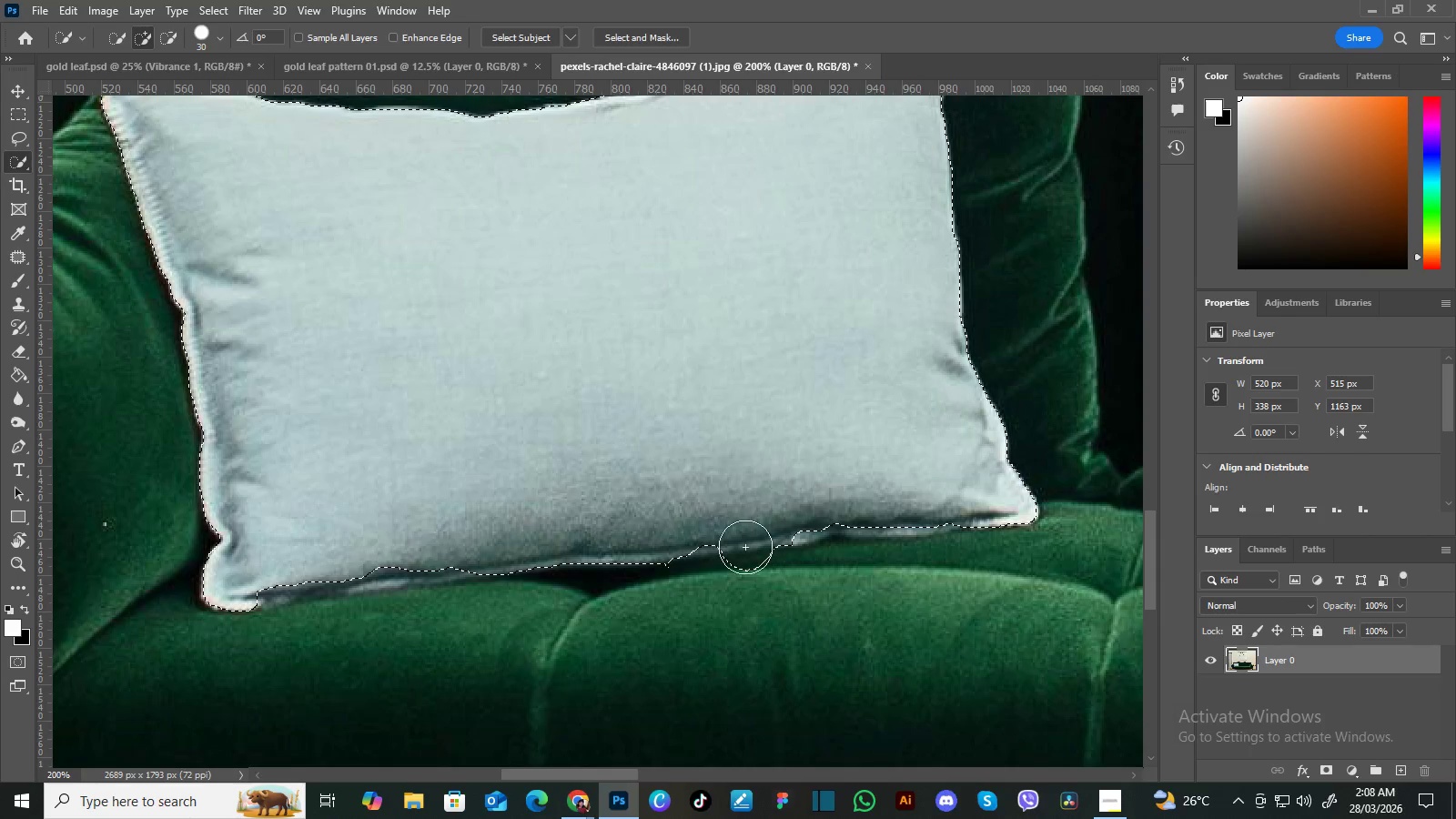 
key(Alt+AltLeft)
 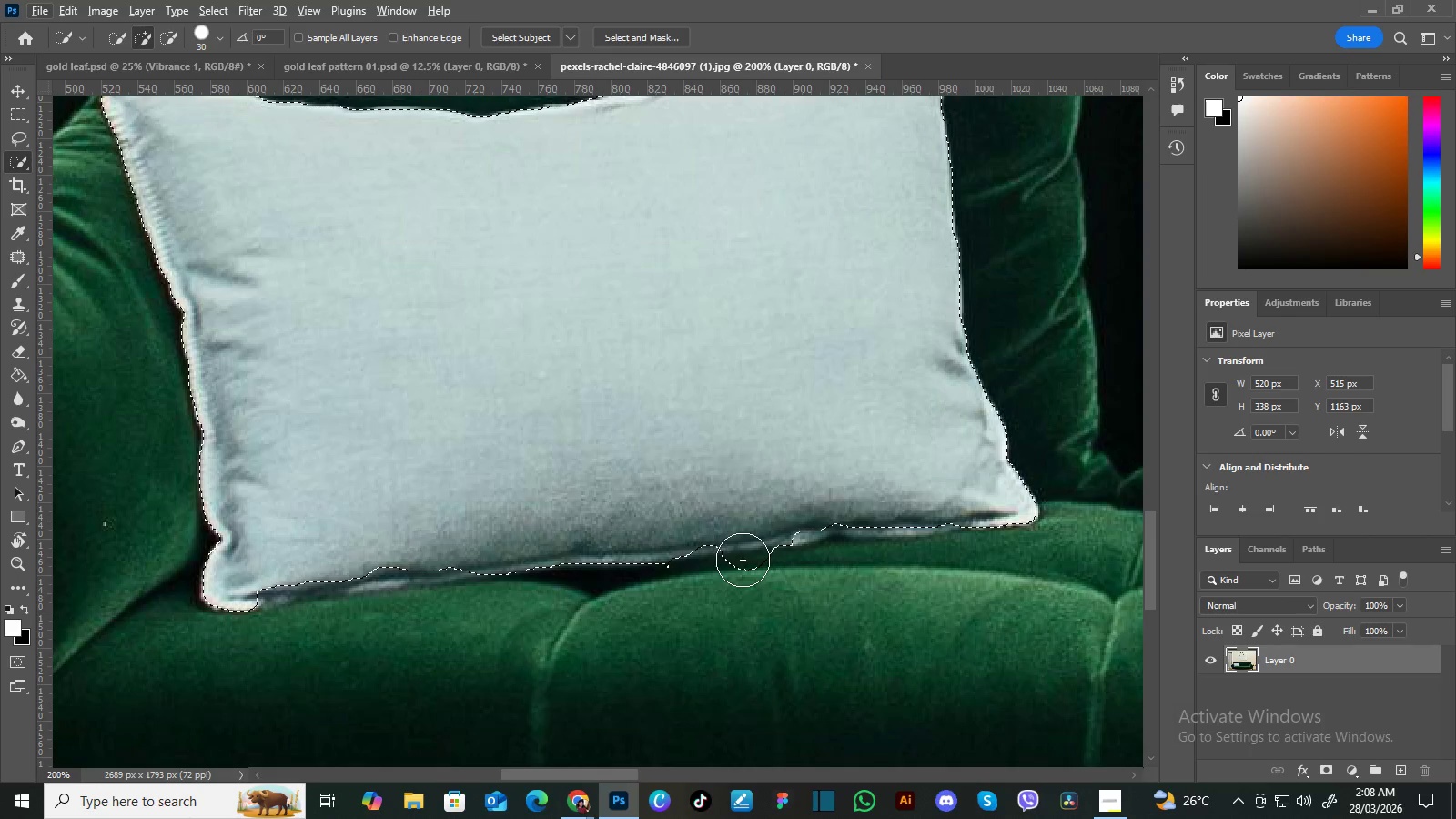 
hold_key(key=AltLeft, duration=1.23)
left_click([743, 560])
 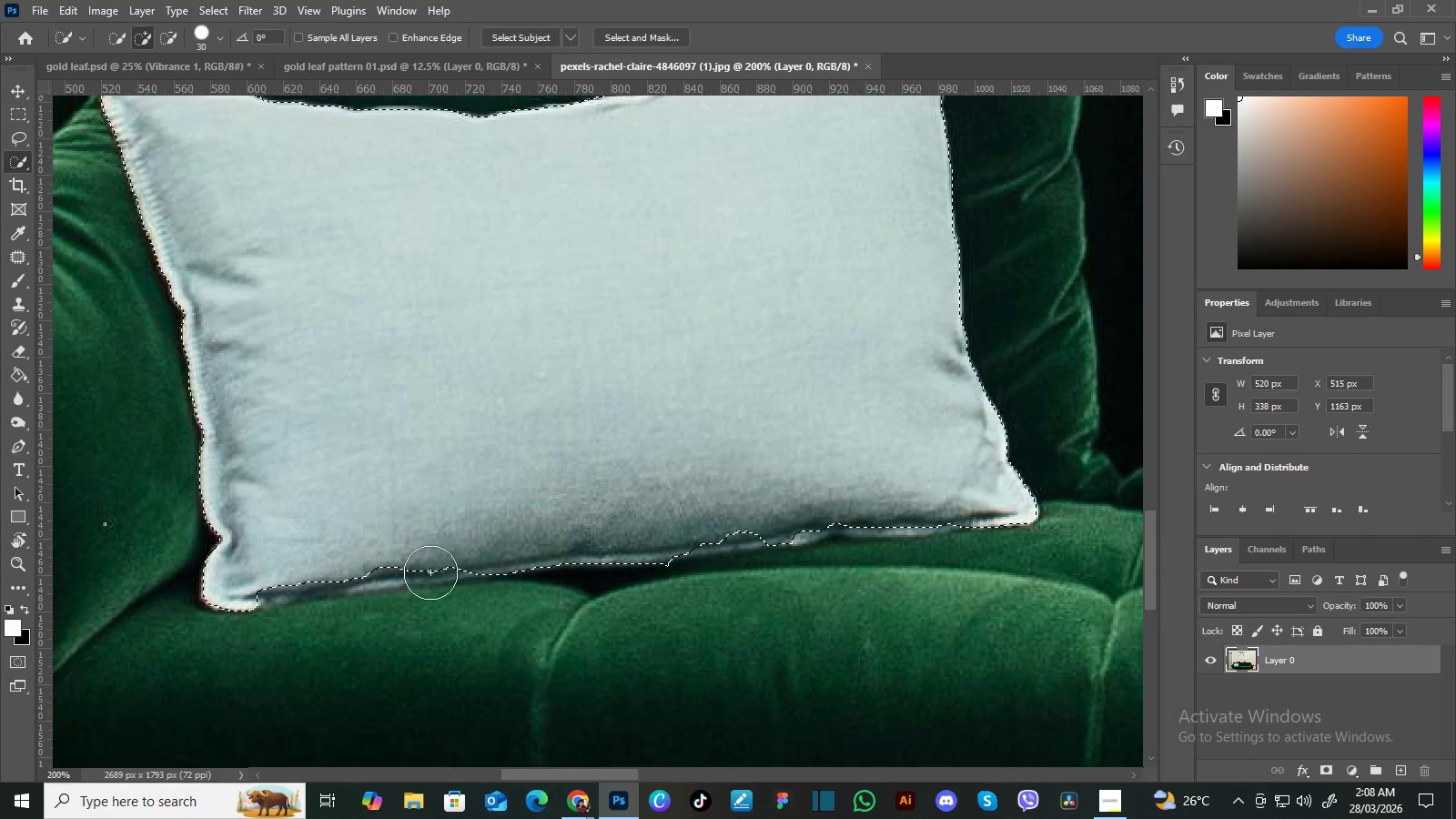 
left_click([390, 580])
 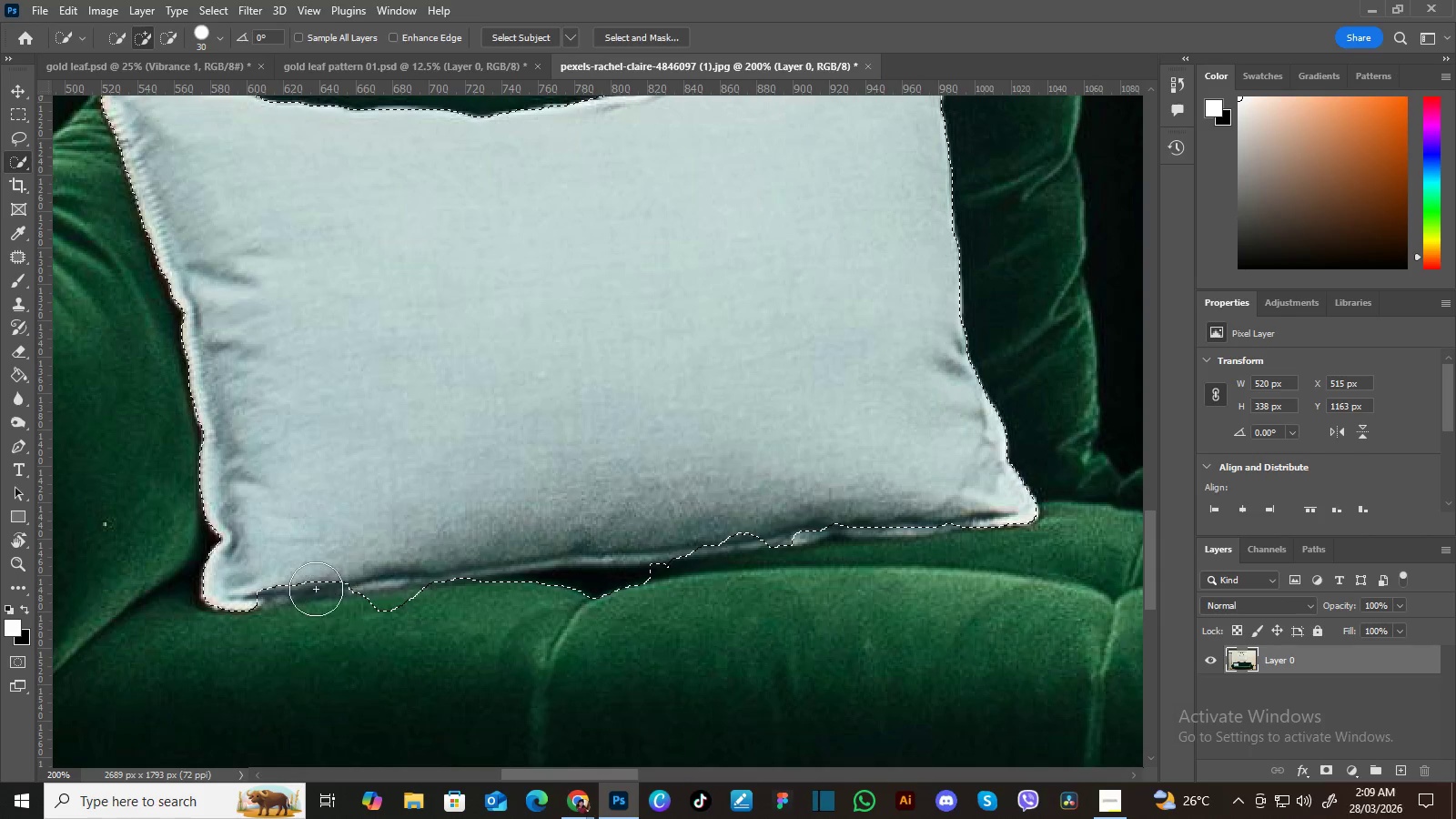 
left_click([279, 593])
 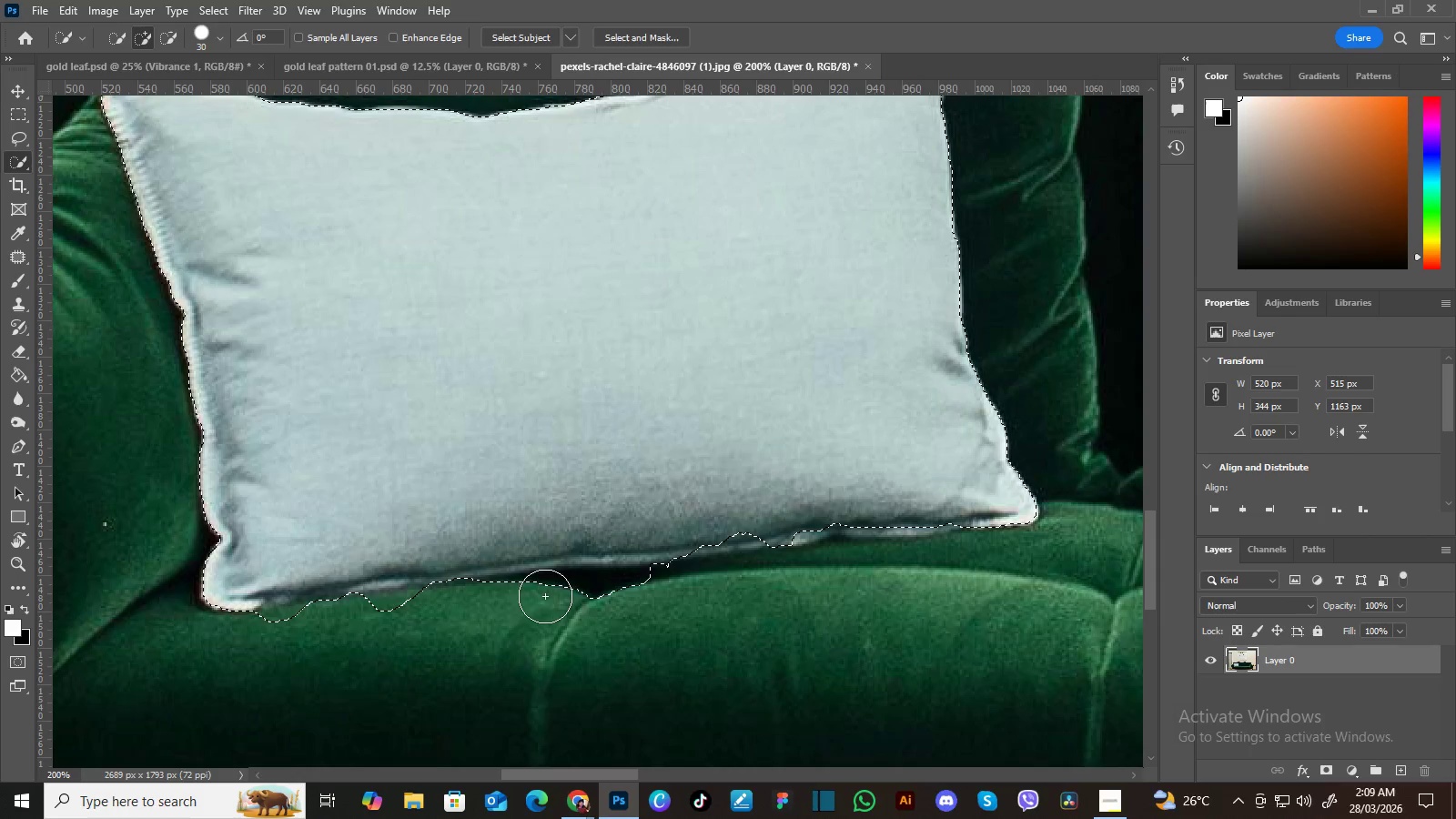 
hold_key(key=AltLeft, duration=1.5)
 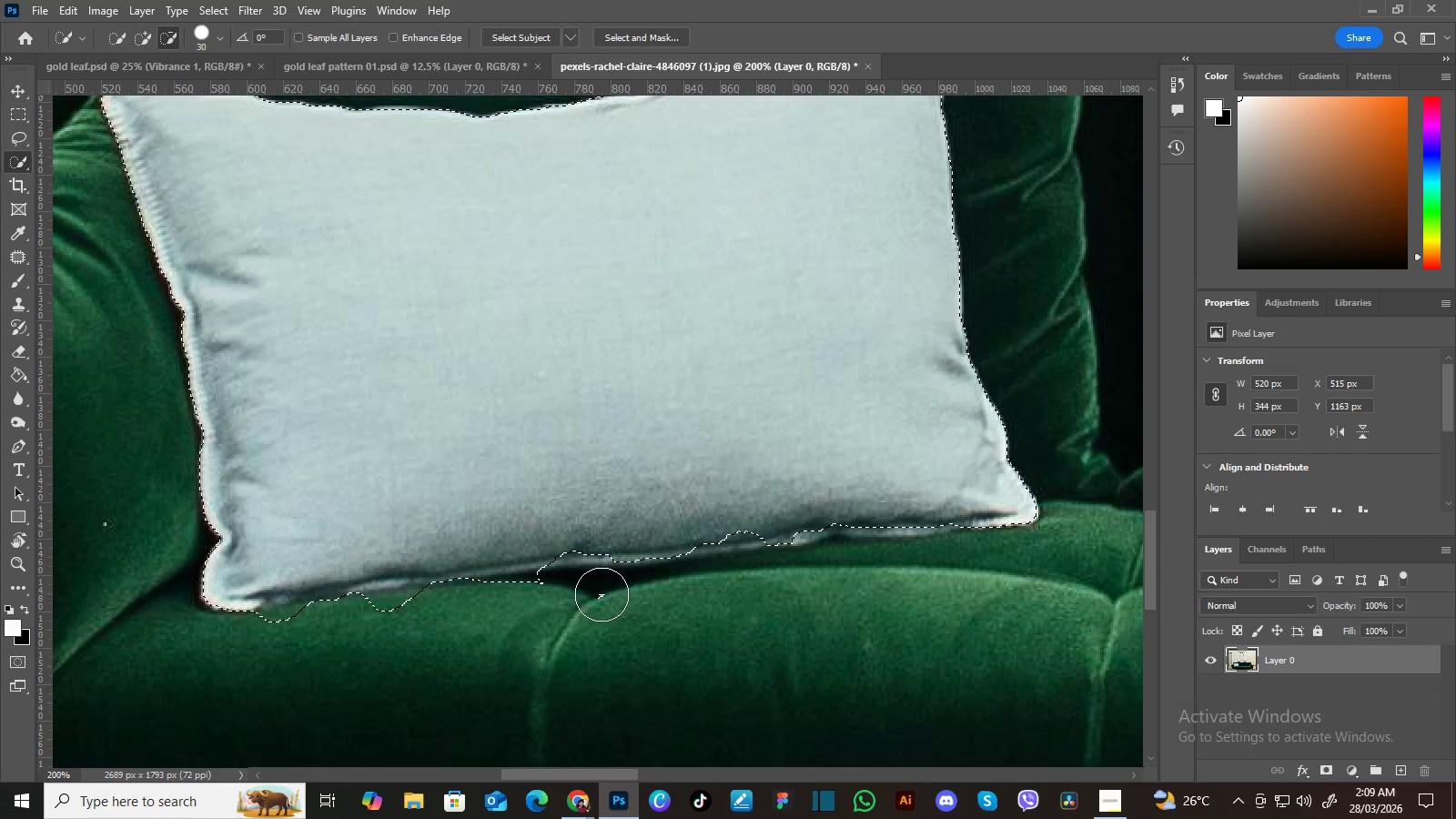 
hold_key(key=AltLeft, duration=1.51)
left_click([602, 597])
 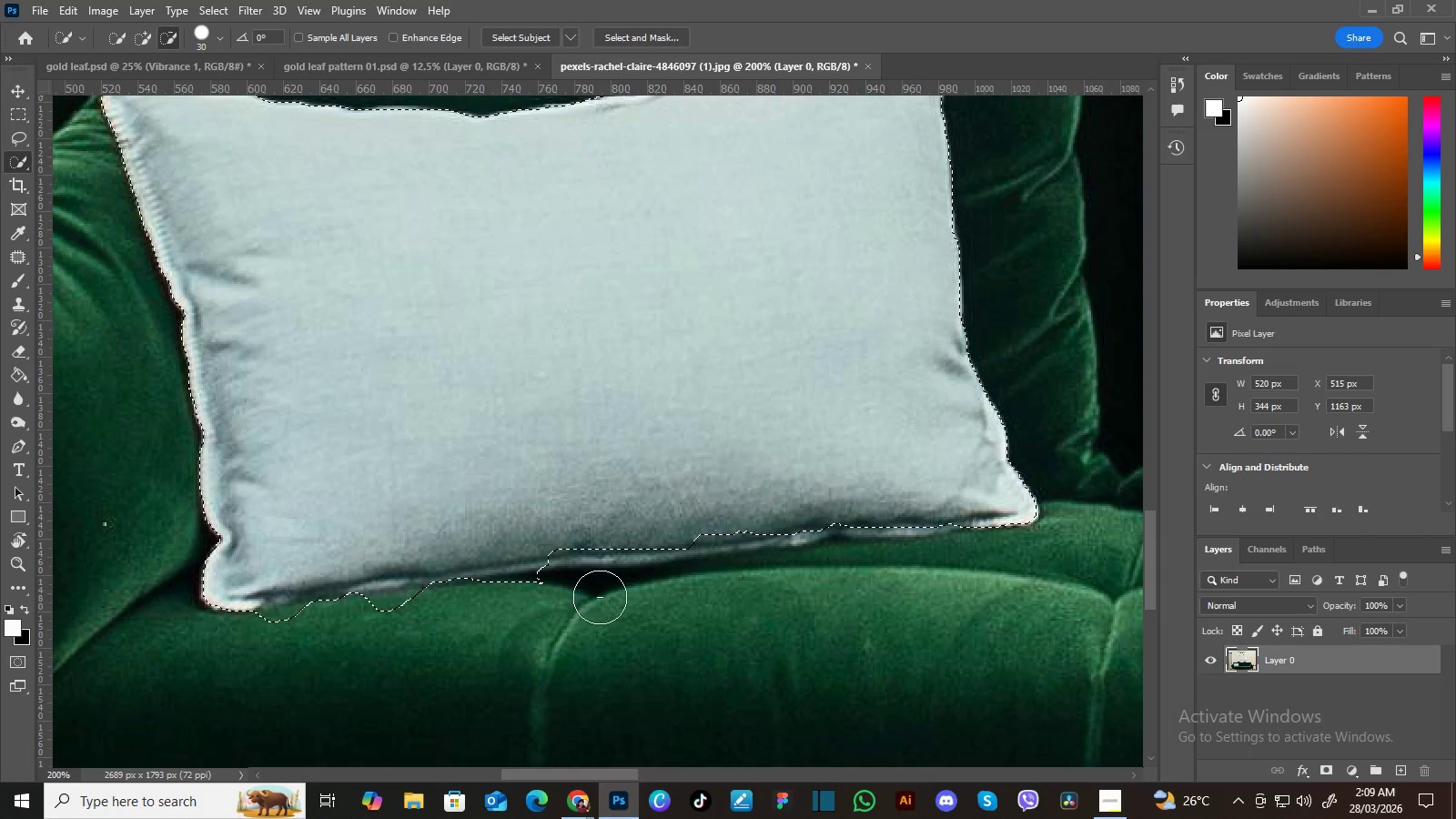 
hold_key(key=AltLeft, duration=1.08)
 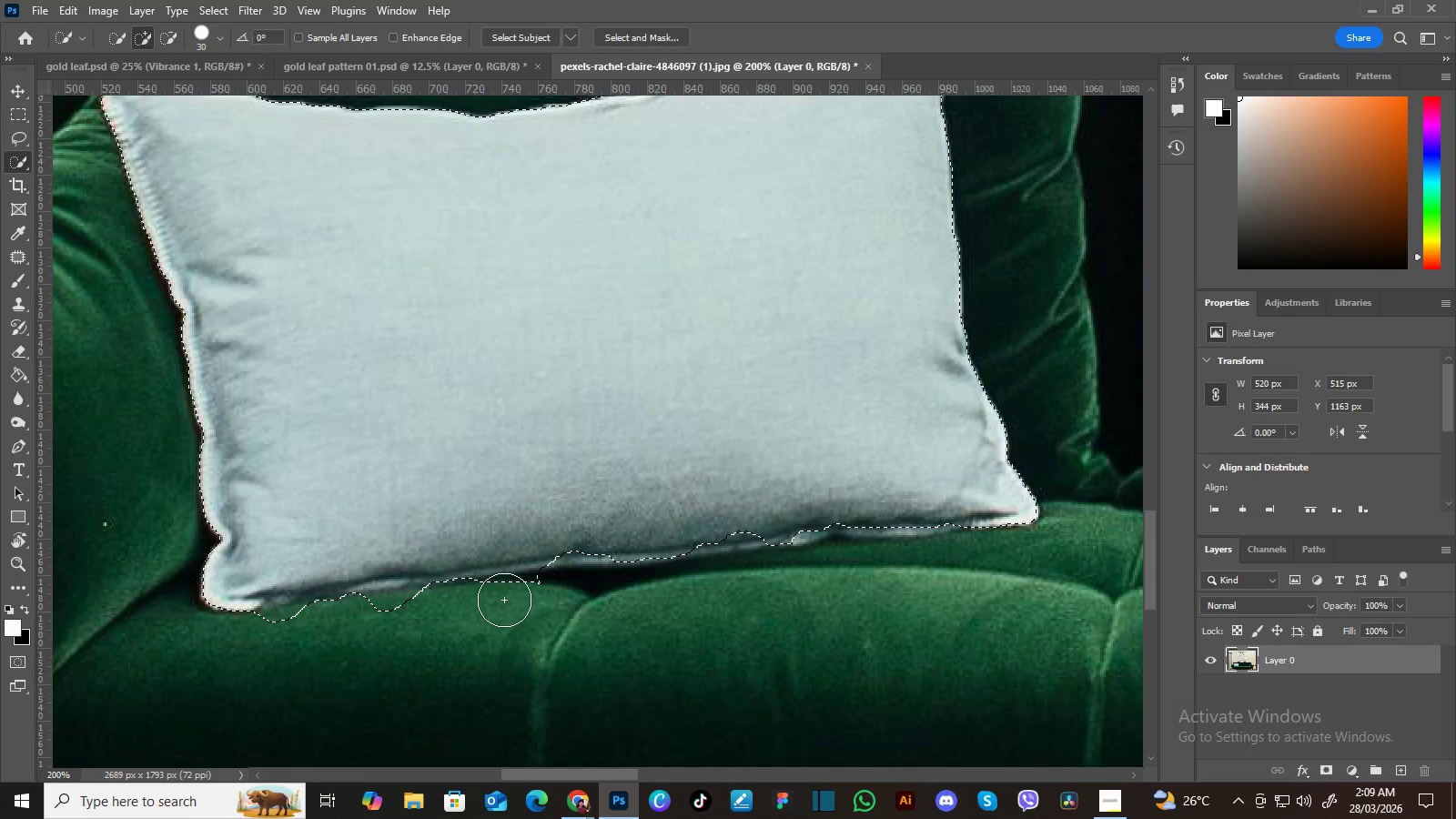 
key(BracketLeft)
 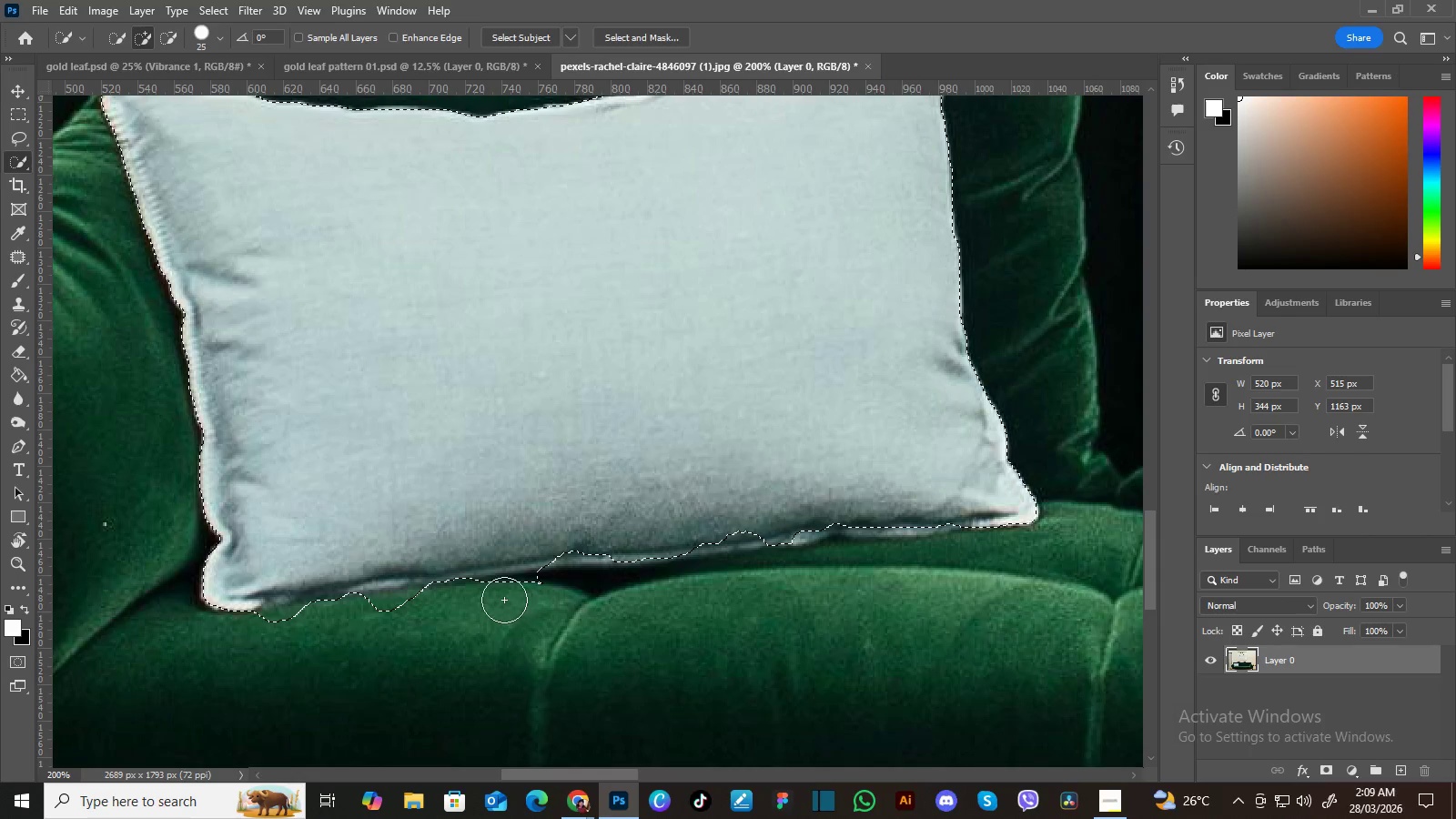 
key(BracketLeft)
 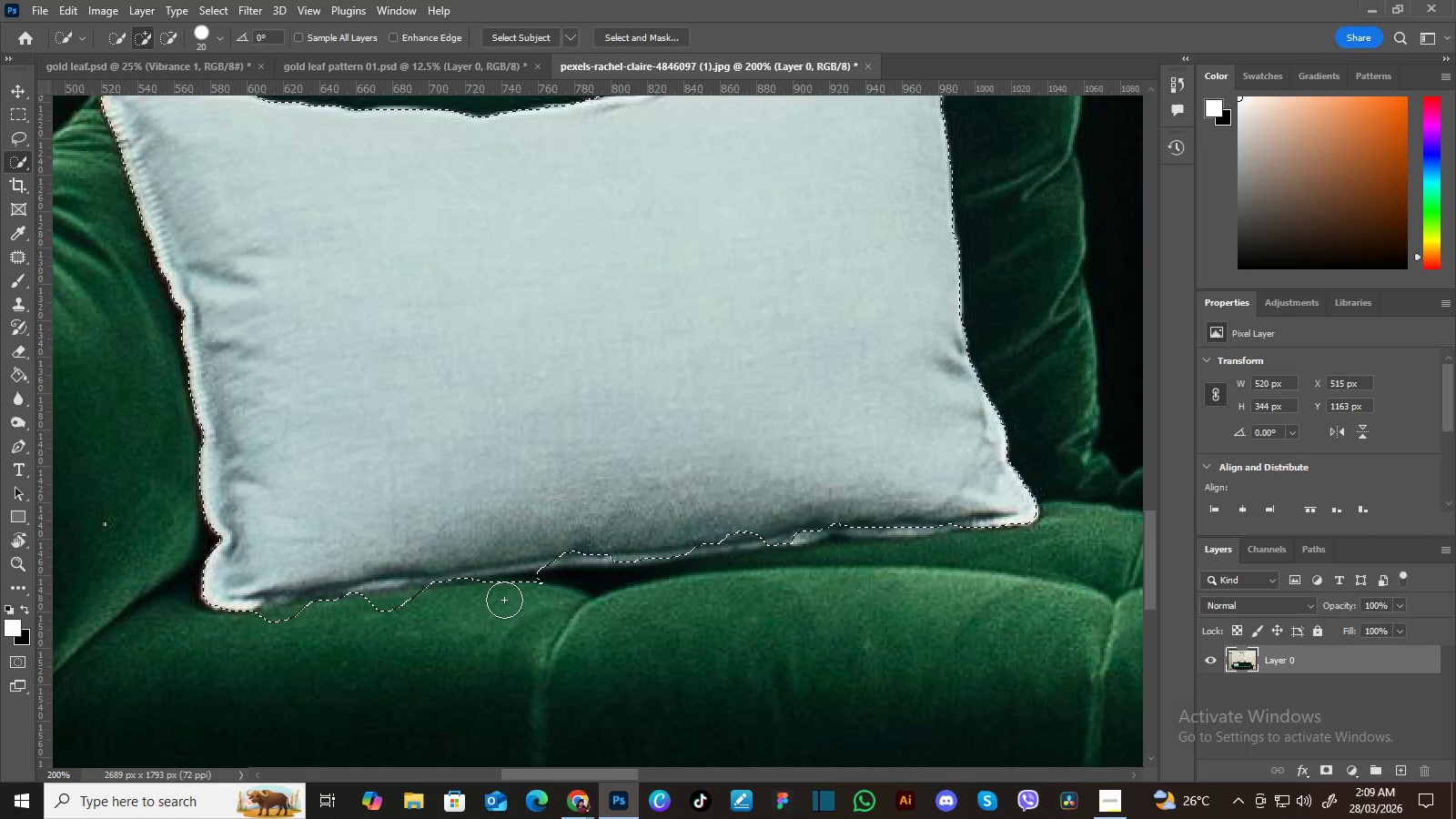 
key(BracketLeft)
 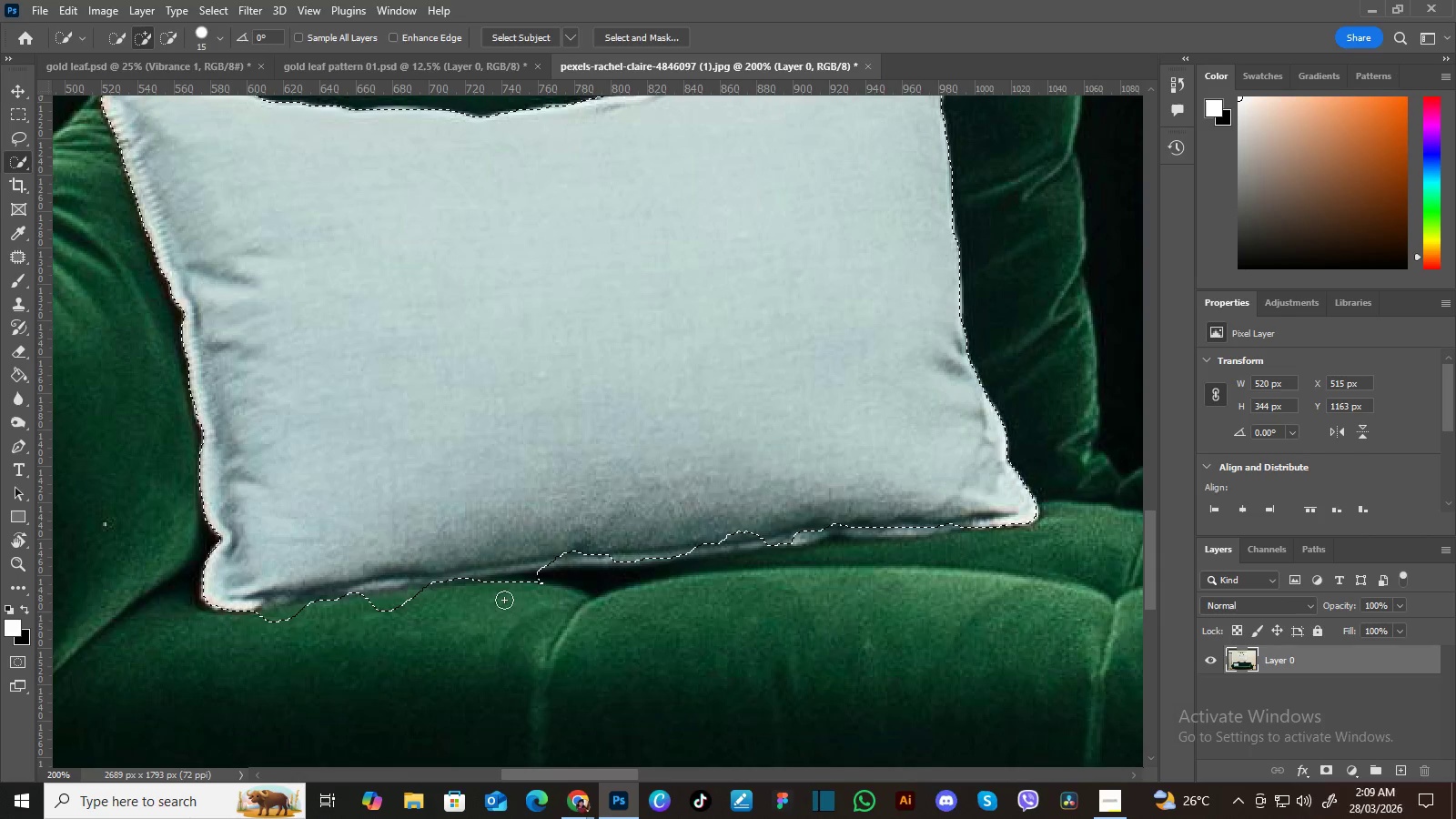 
key(BracketLeft)
 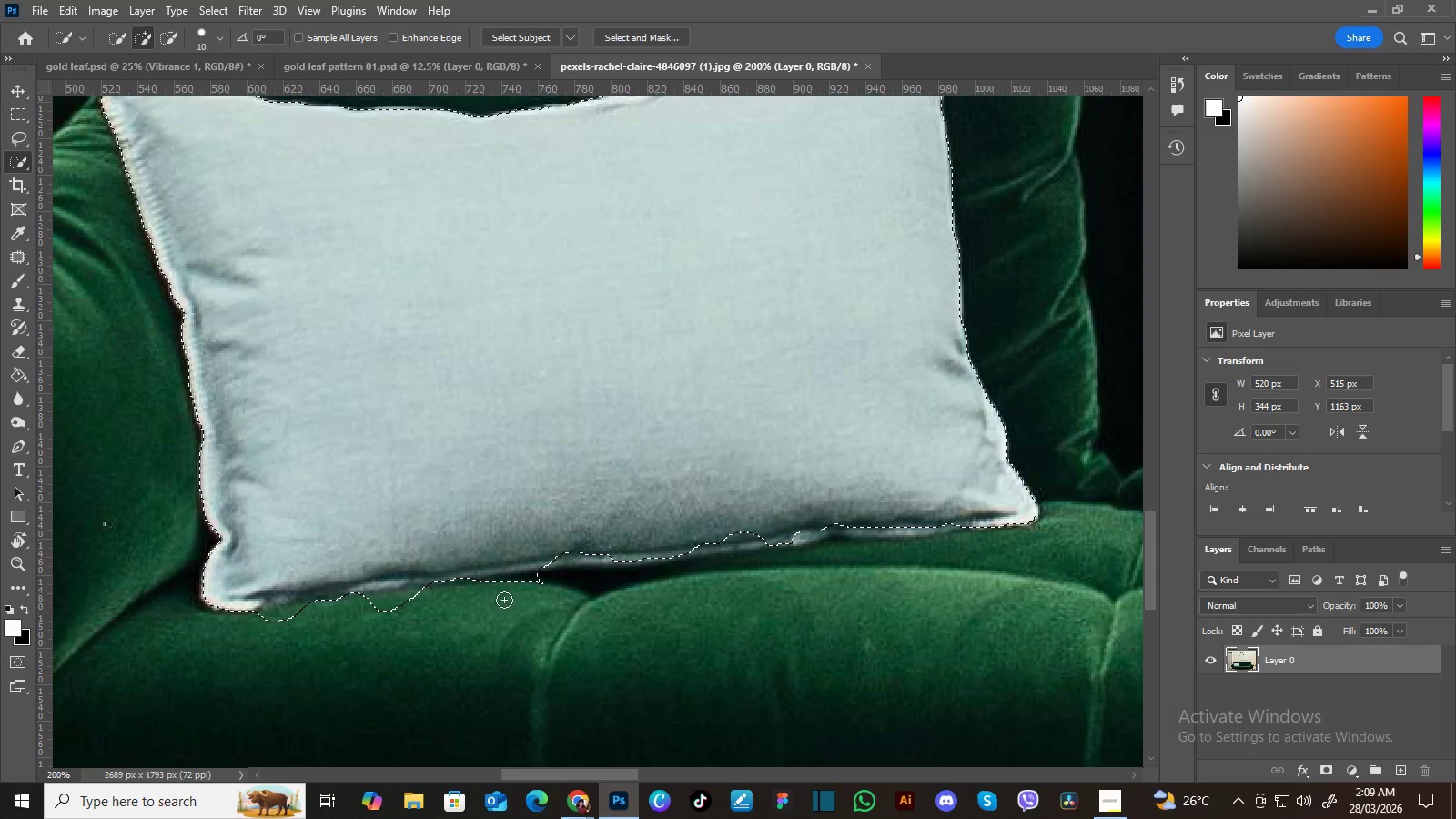 
key(BracketLeft)
 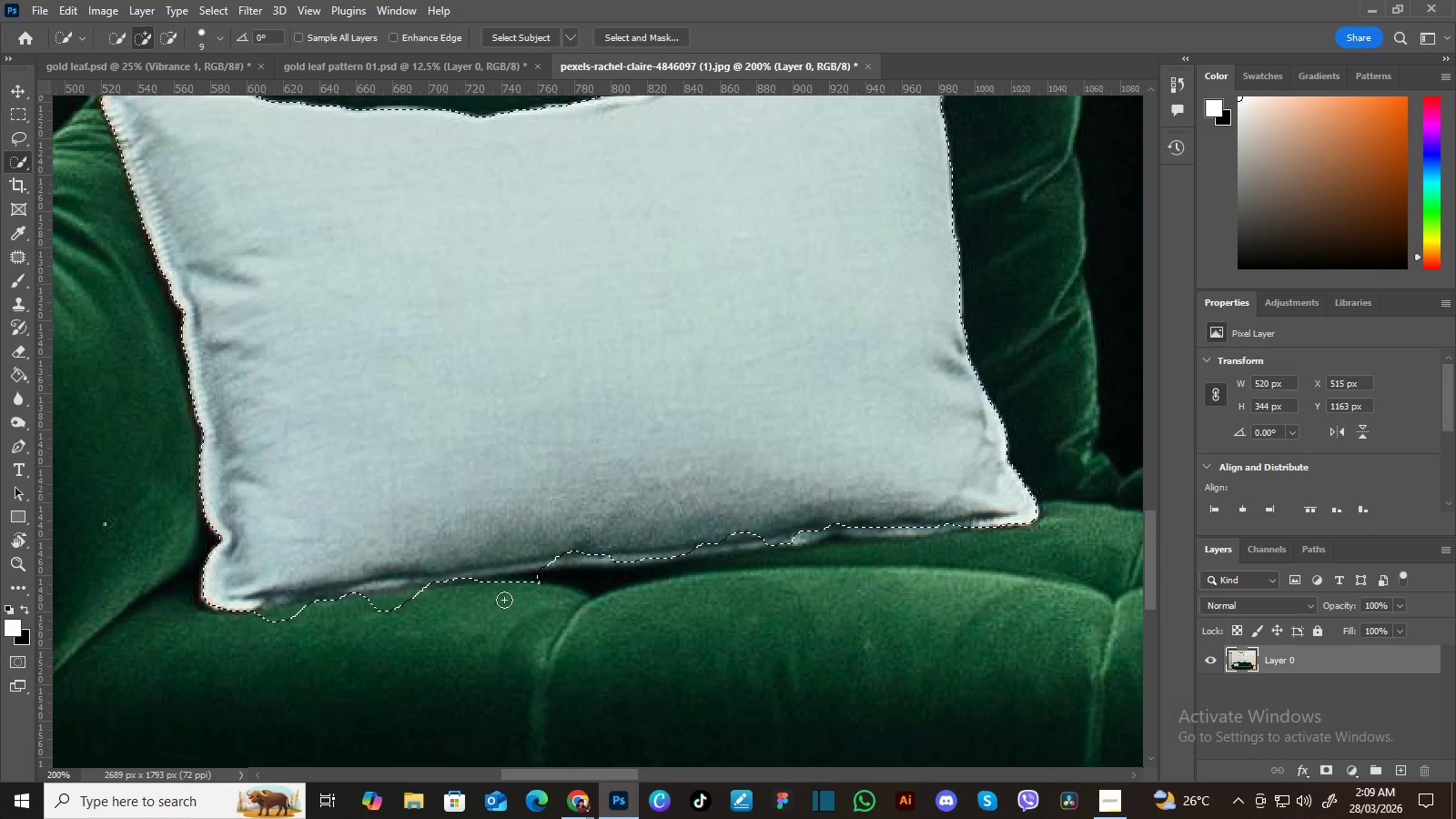 
key(BracketLeft)
 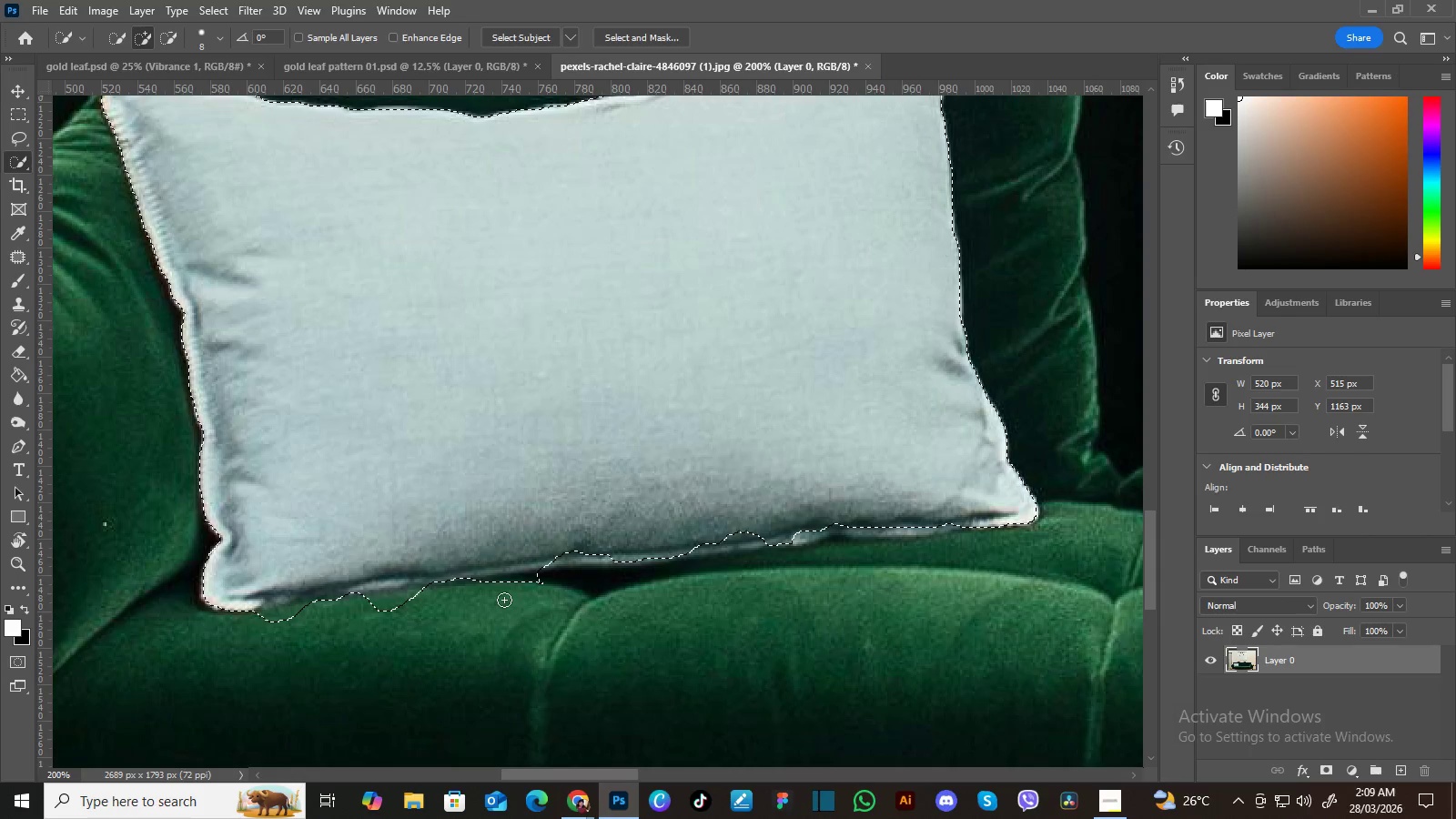 
hold_key(key=AltLeft, duration=1.5)
left_click([517, 577])
 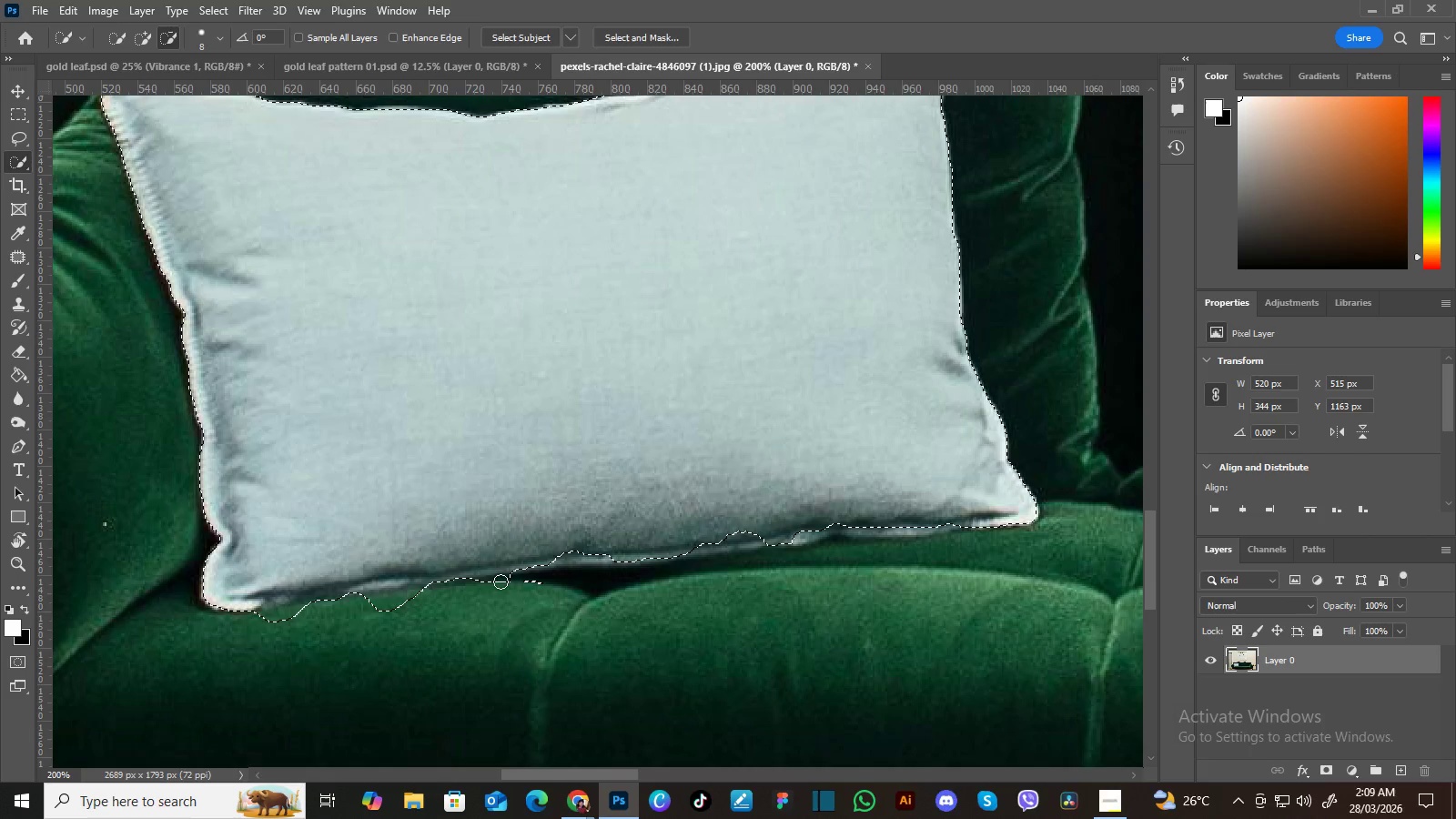 
hold_key(key=AltLeft, duration=1.5)
 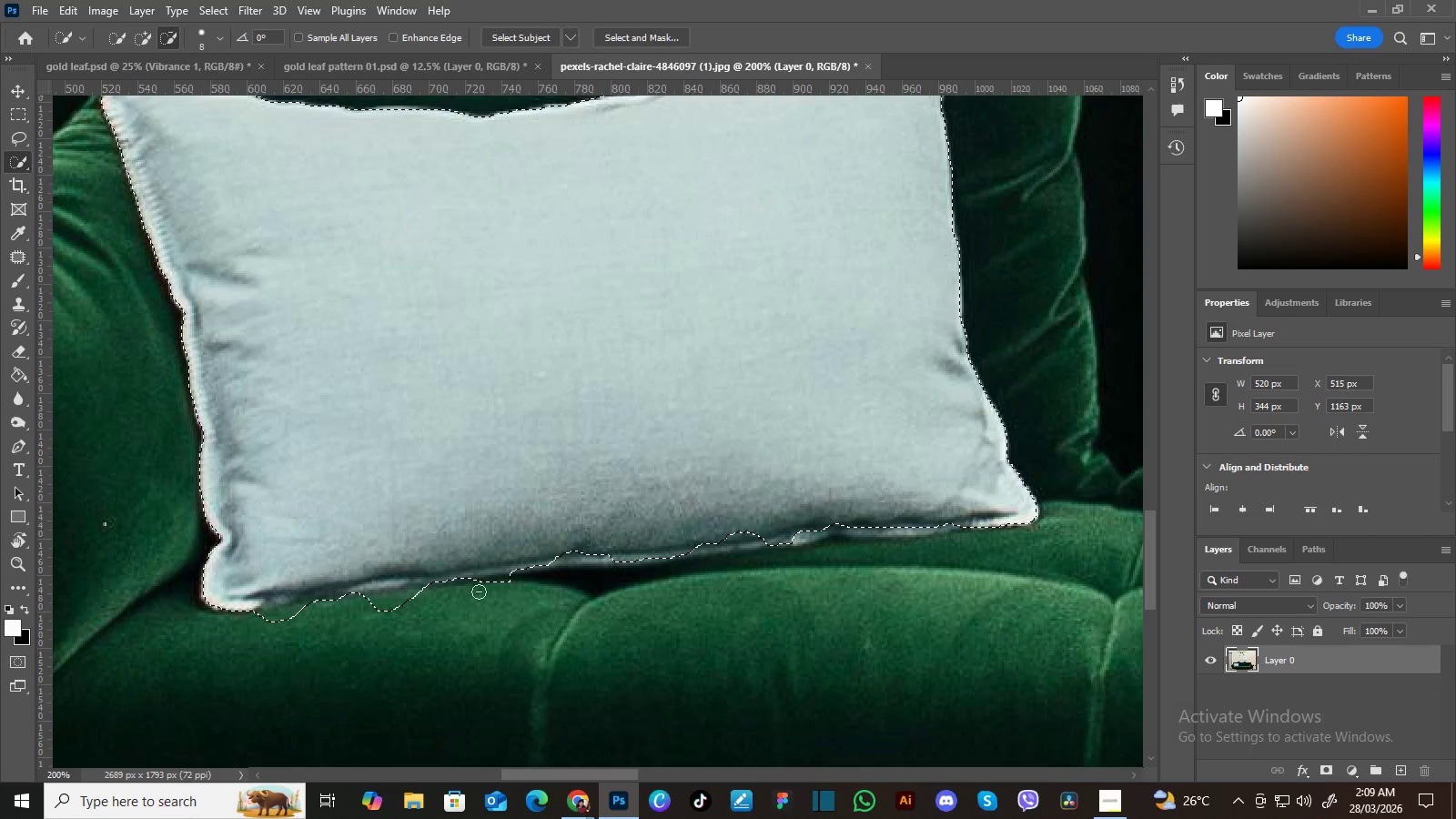 
hold_key(key=AltLeft, duration=1.5)
left_click([387, 601])
 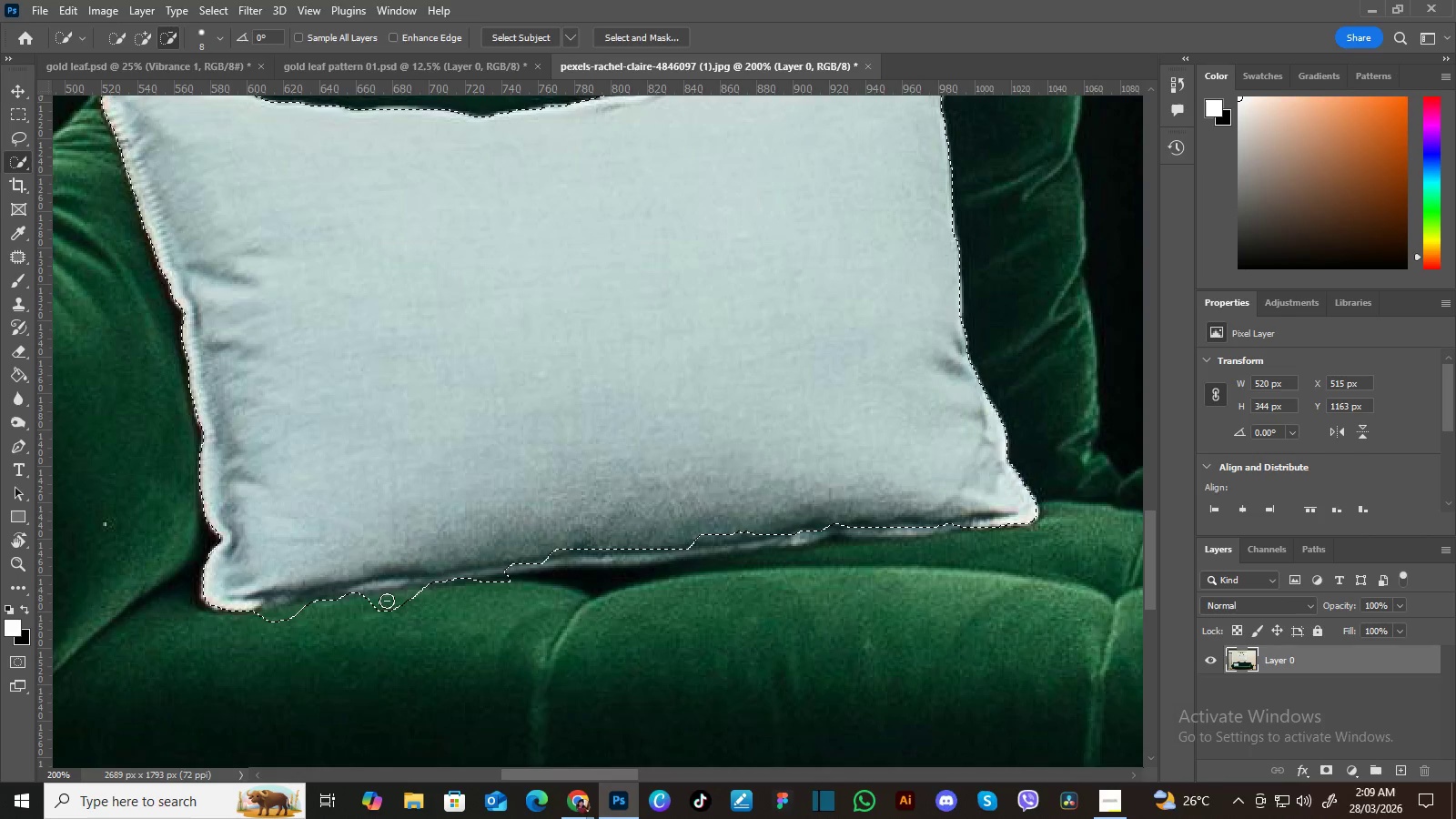 
hold_key(key=AltLeft, duration=1.52)
left_click([397, 602])
 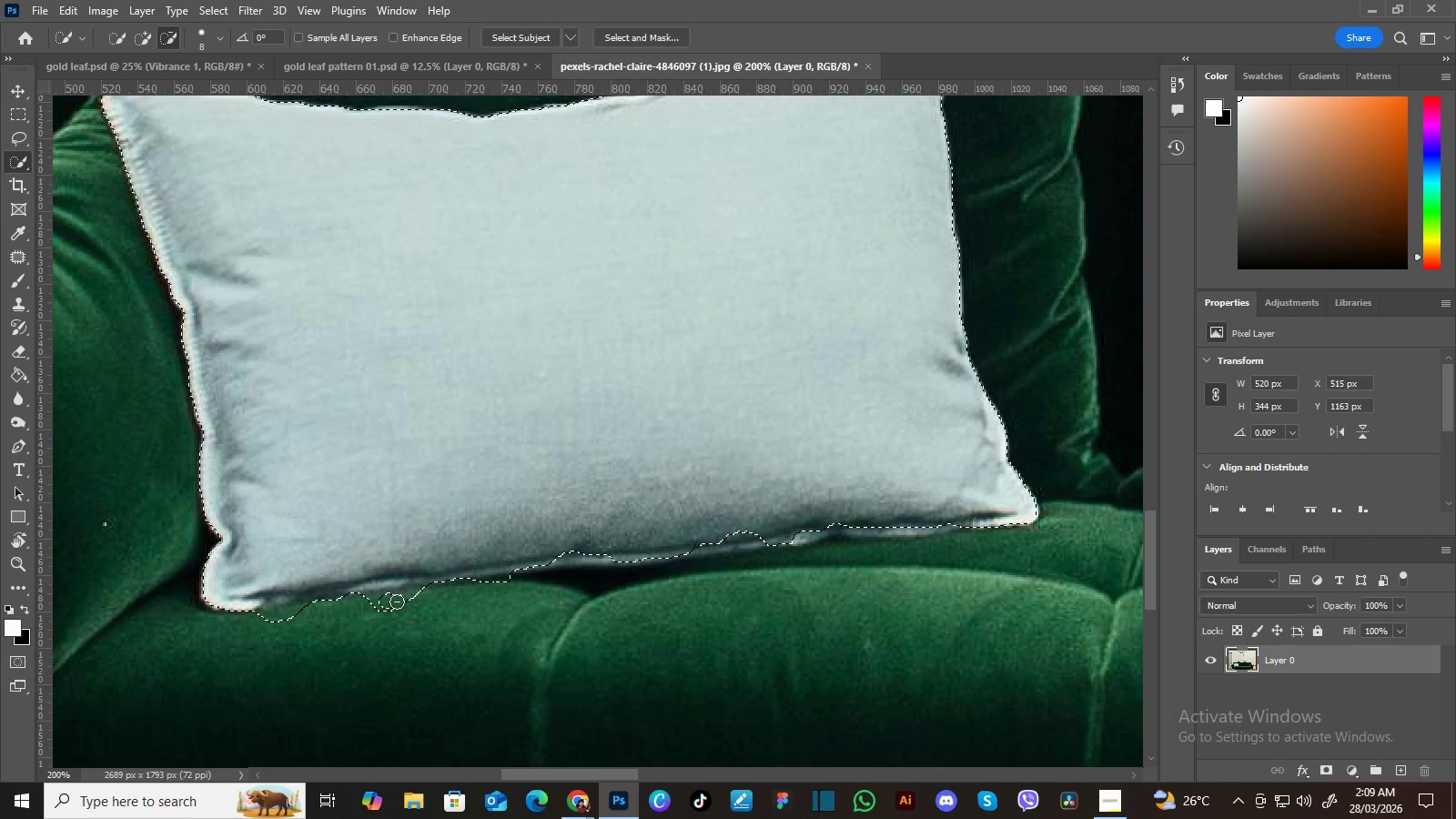 
hold_key(key=AltLeft, duration=1.51)
left_click([403, 598])
 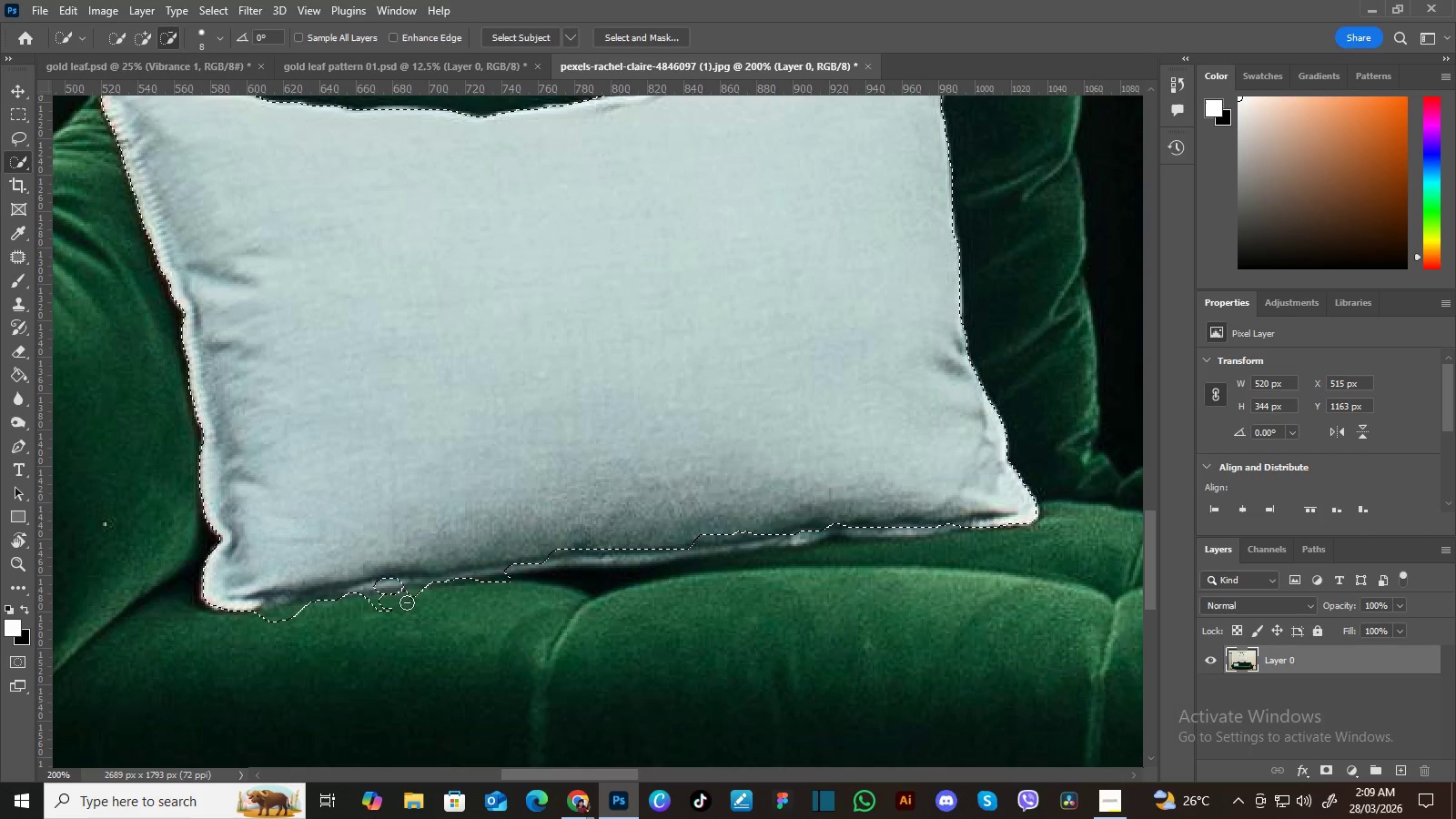 
hold_key(key=AltLeft, duration=1.52)
left_click([388, 609])
 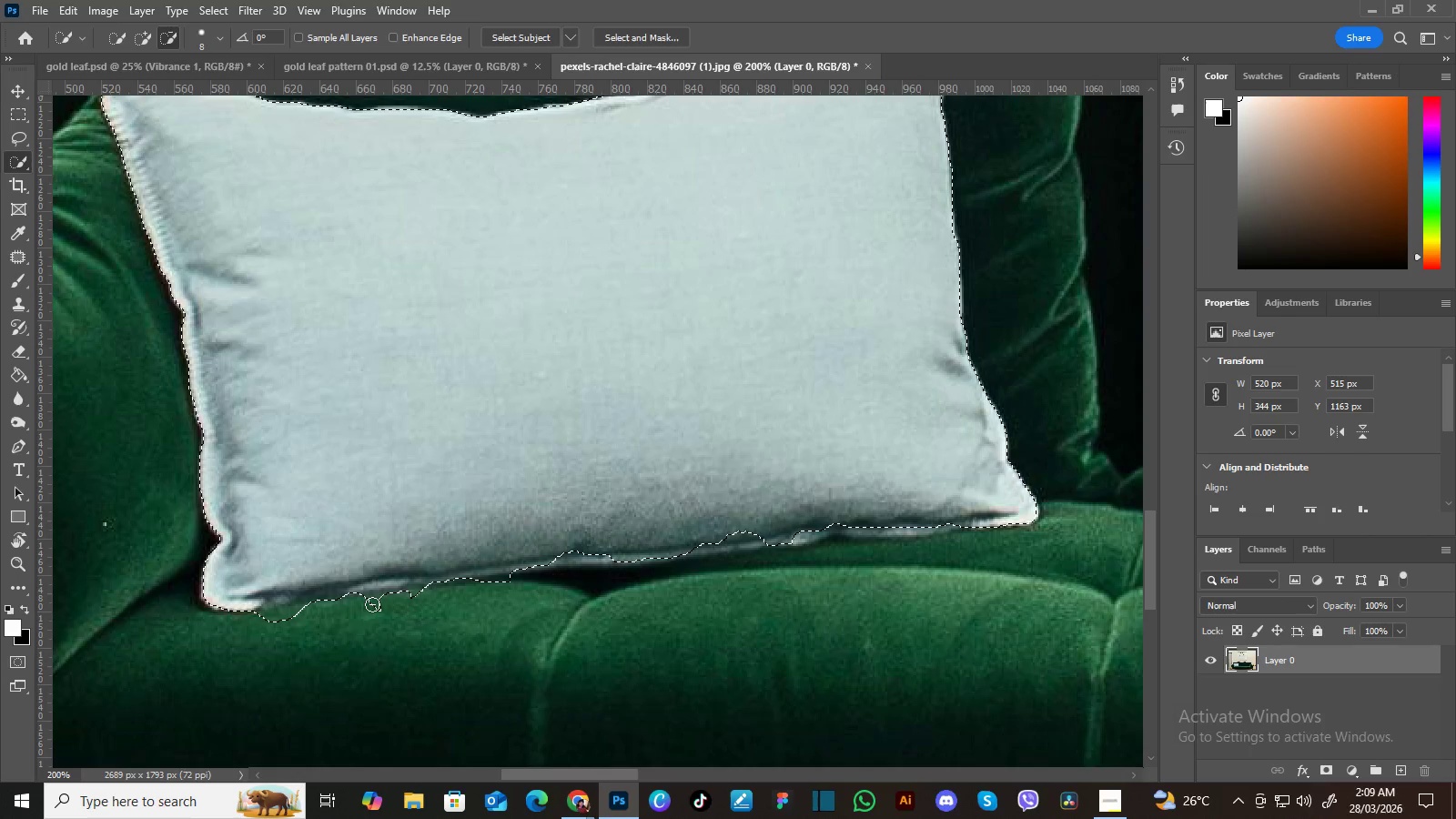 
left_click([372, 604])
 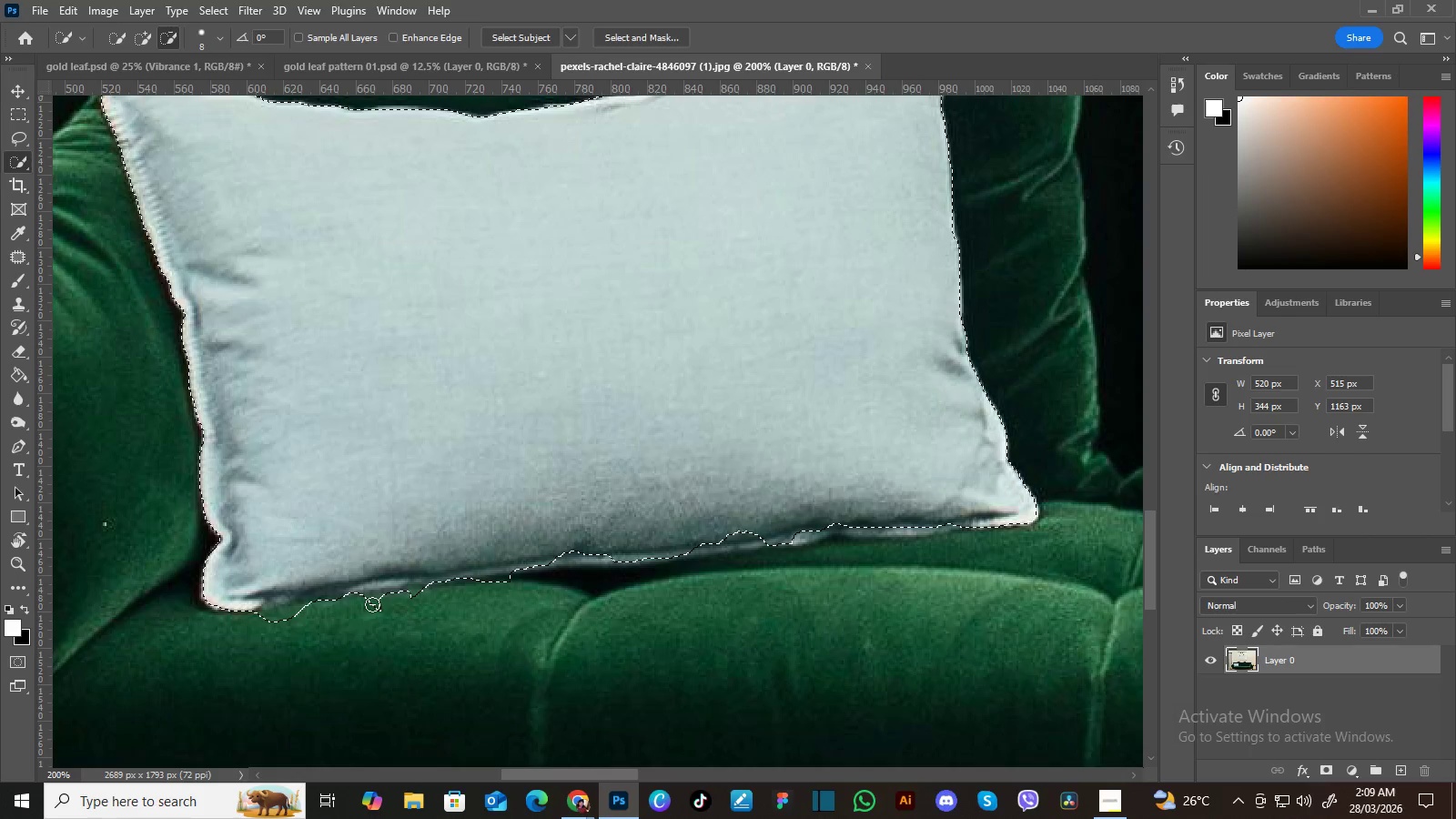 
hold_key(key=AltLeft, duration=1.51)
hold_key(key=AltLeft, duration=1.52)
left_click([288, 617])
 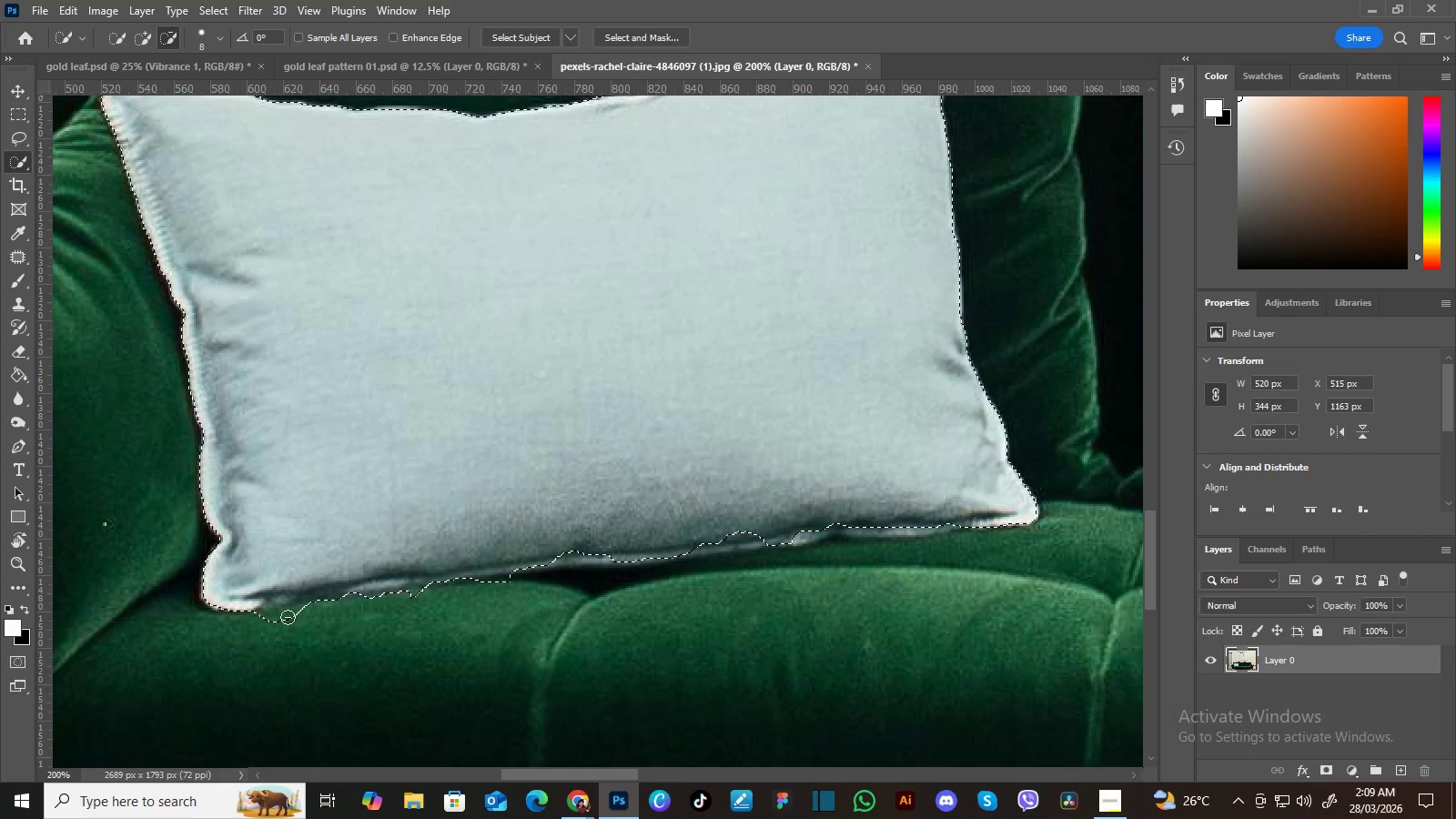 
left_click([271, 620])
 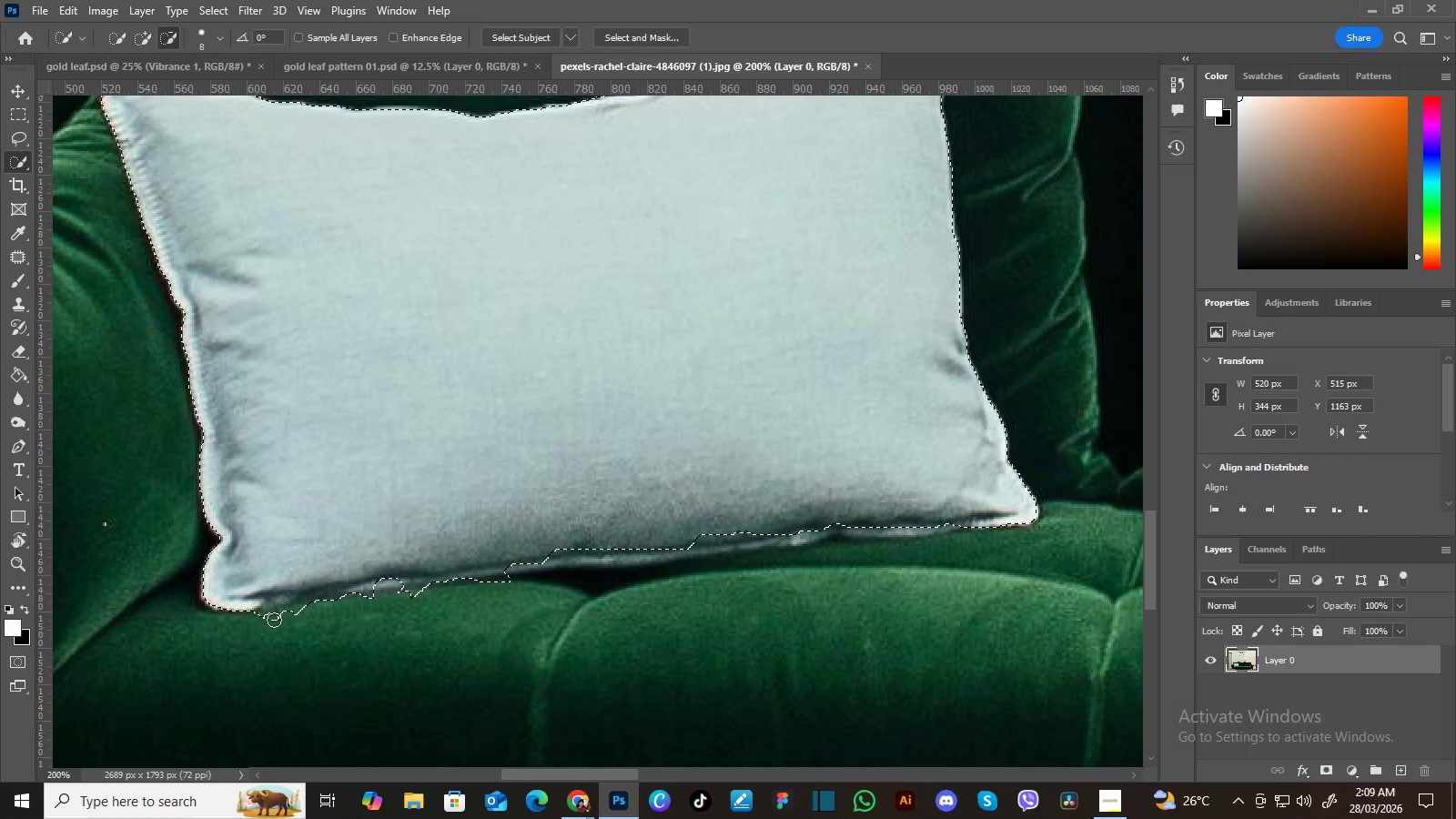 
key(Alt+AltLeft)
 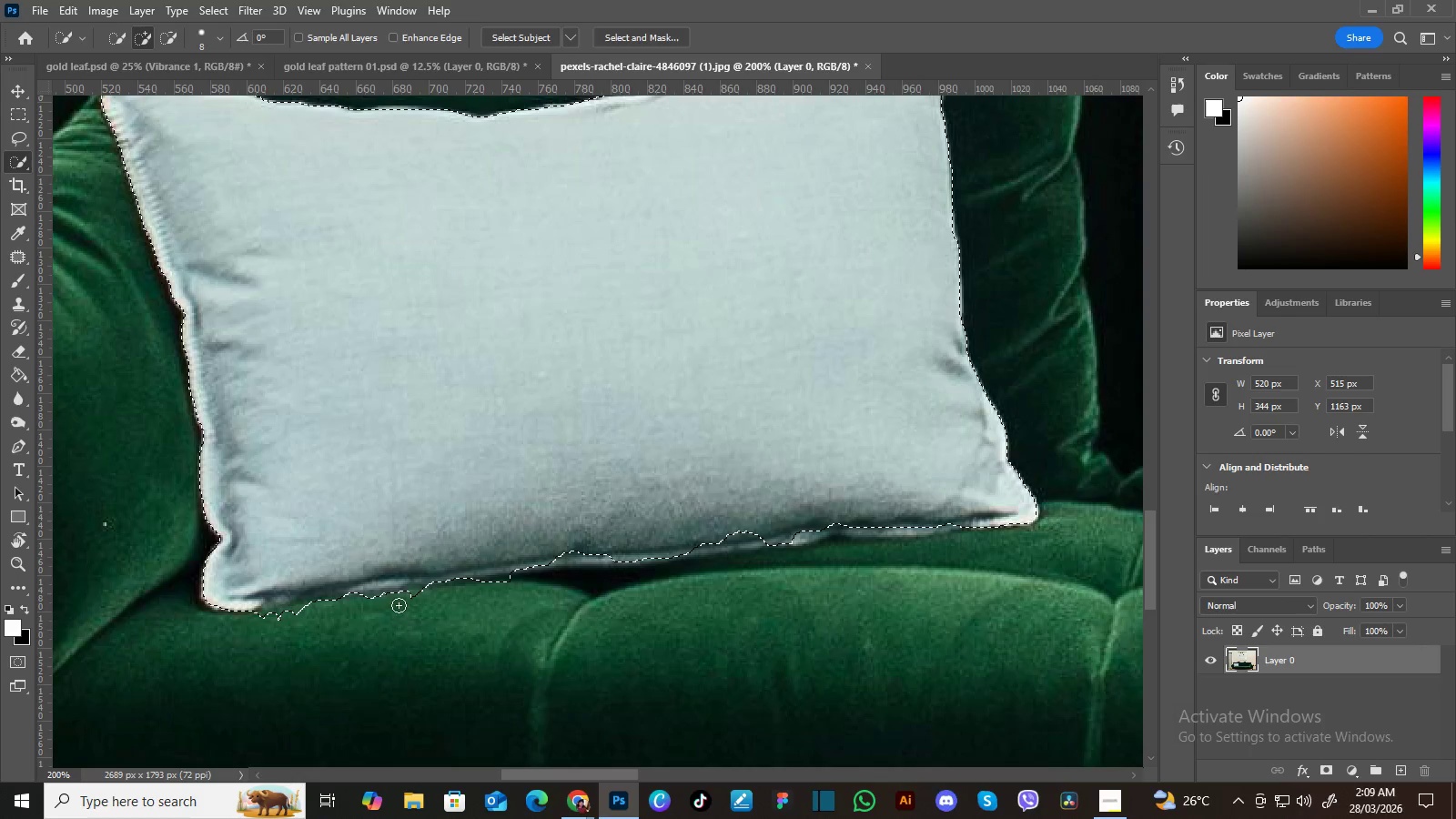 
hold_key(key=AltLeft, duration=1.16)
left_click([415, 597])
 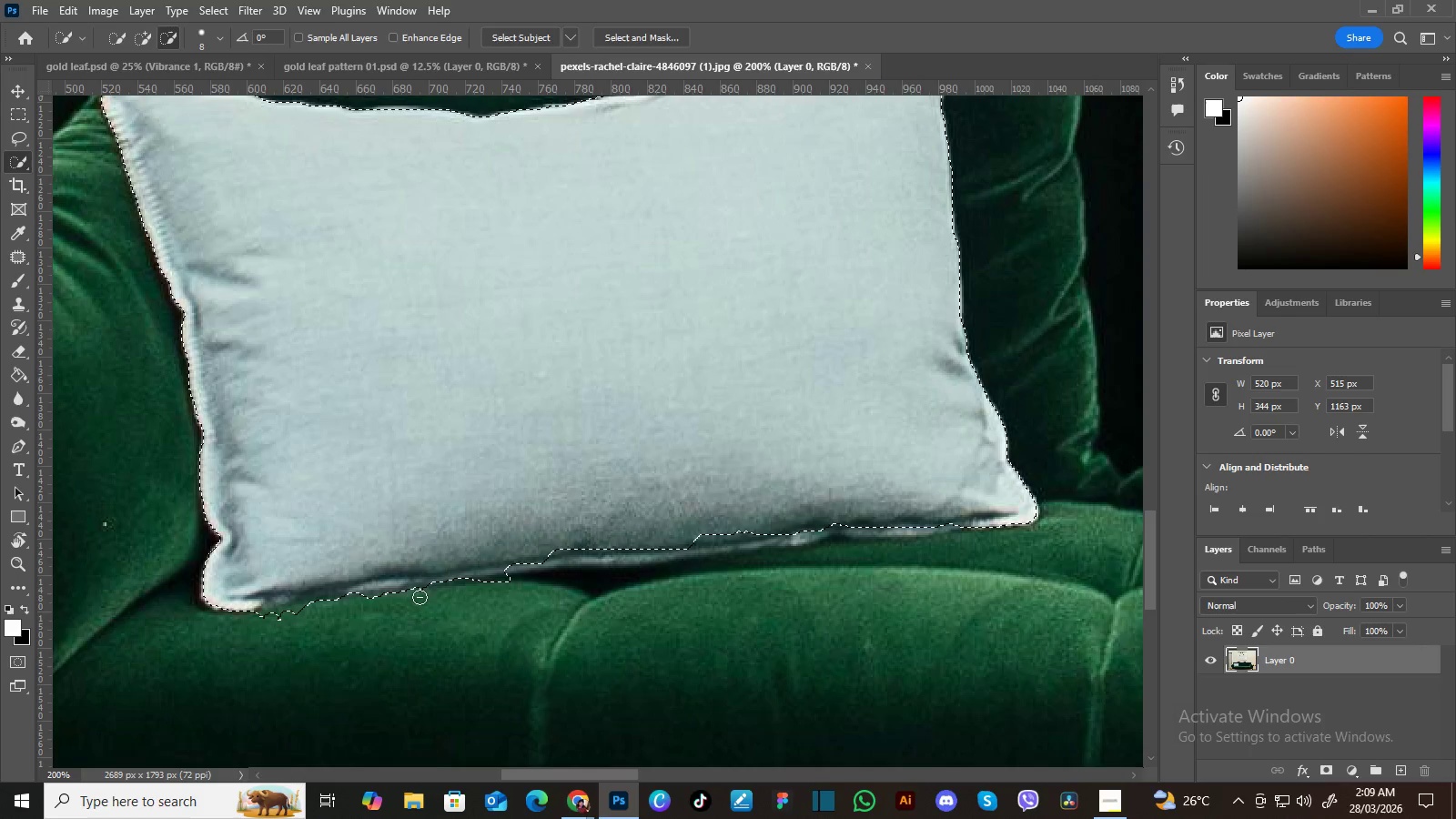 
hold_key(key=Space, duration=1.5)
 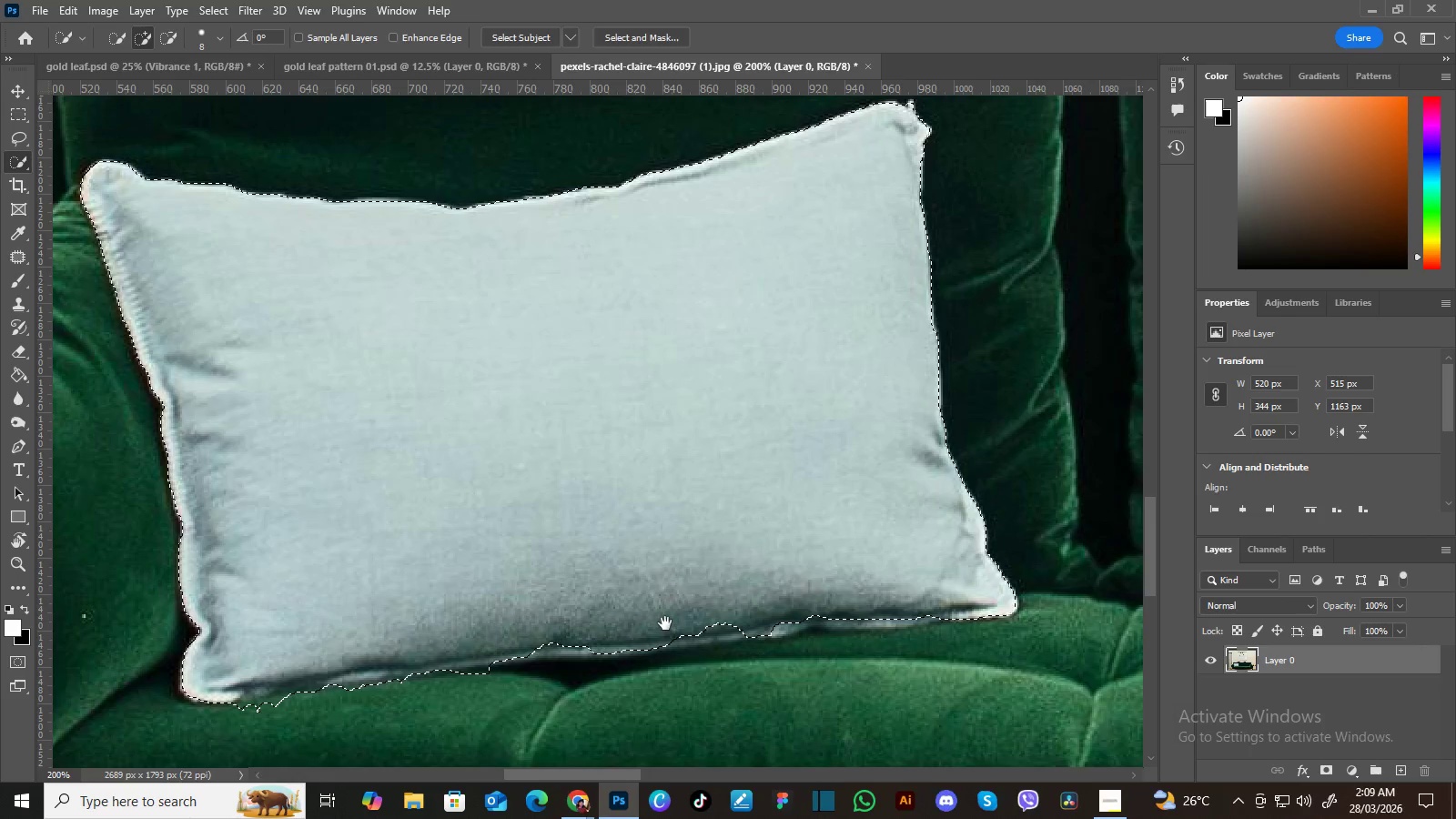 
left_click_drag(start_coordinate=[690, 619], to_coordinate=[669, 675])
 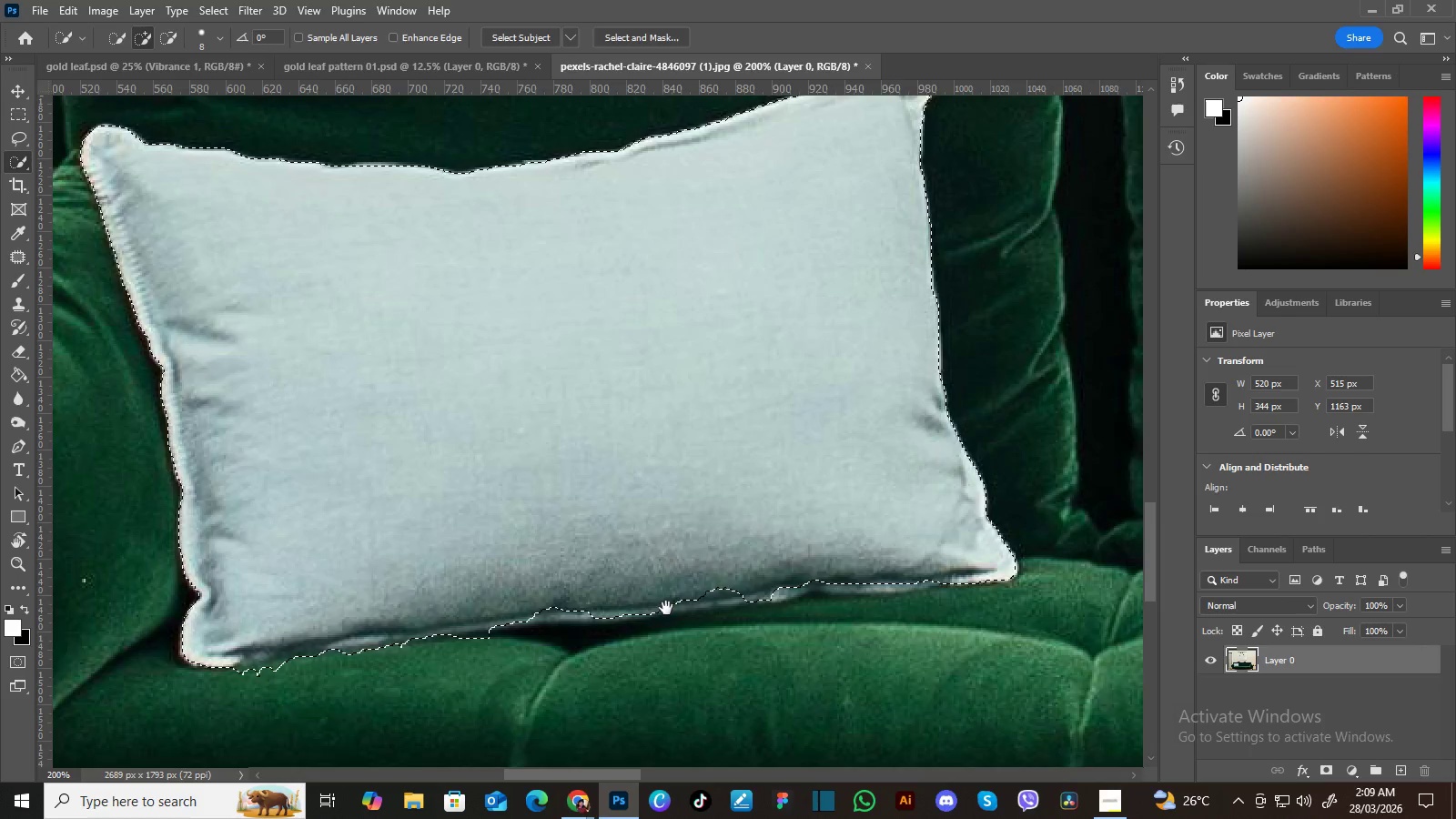 
left_click_drag(start_coordinate=[666, 612], to_coordinate=[666, 647])
 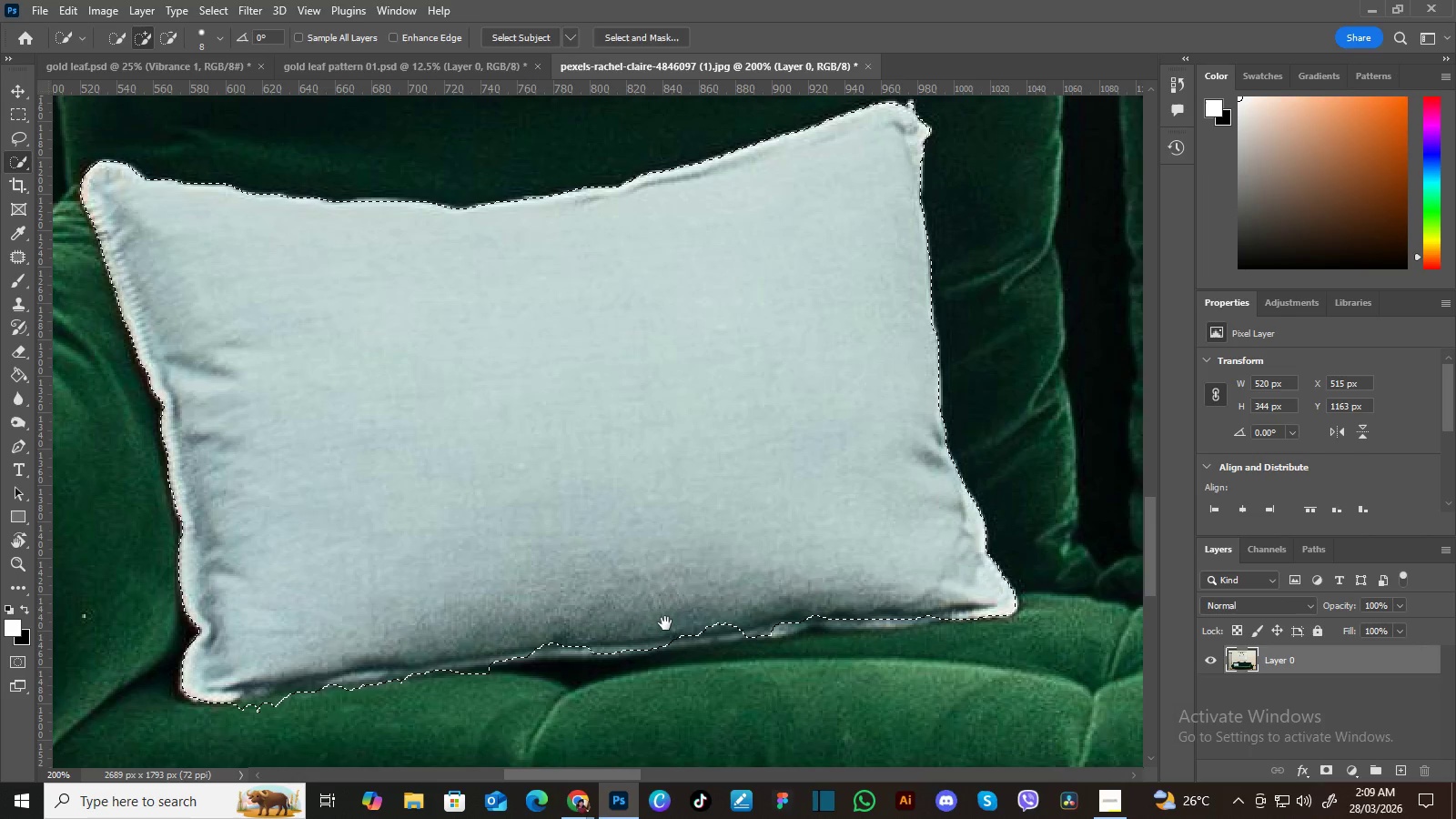 
hold_key(key=Space, duration=0.92)
 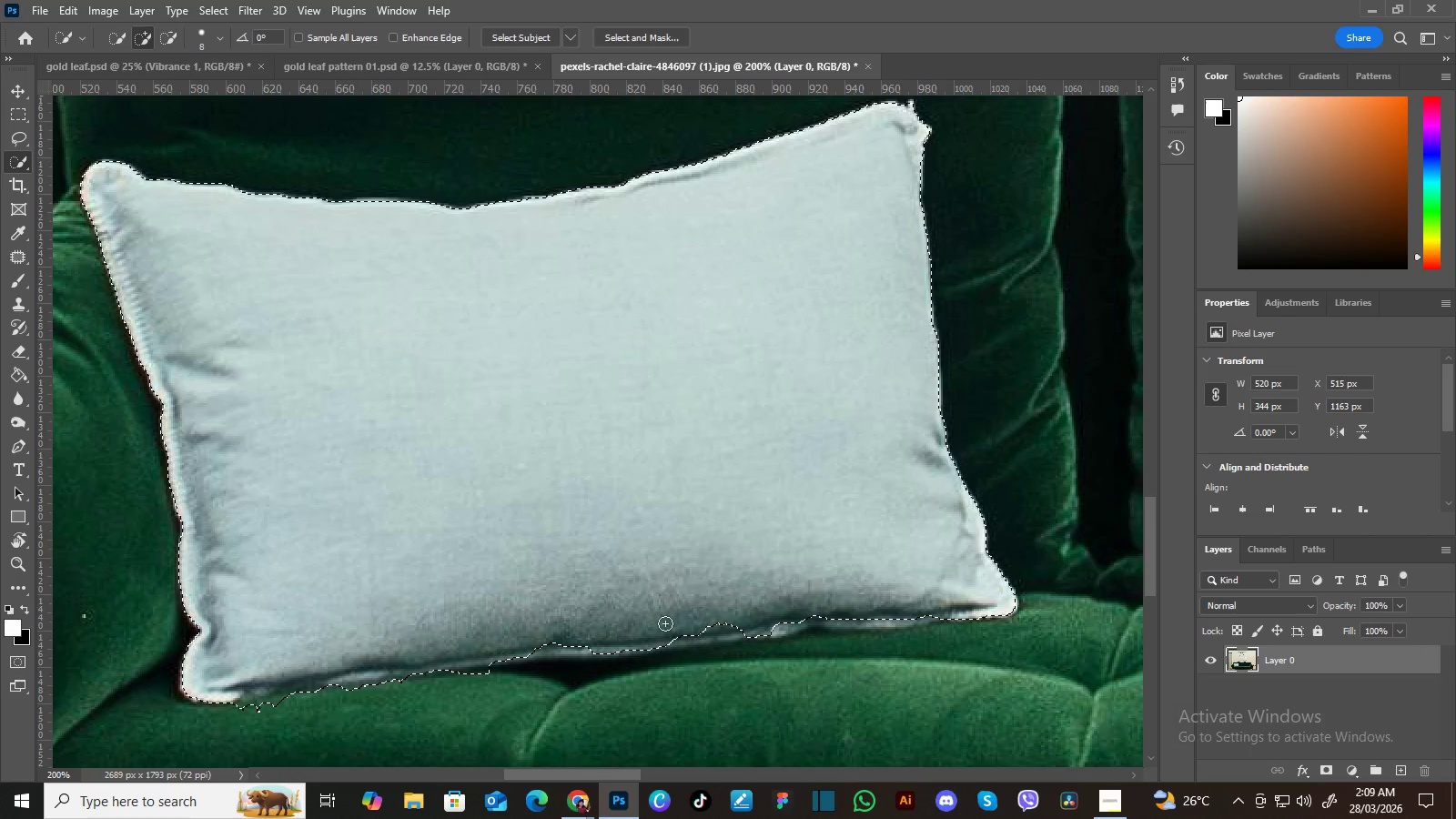 
hold_key(key=Space, duration=1.38)
 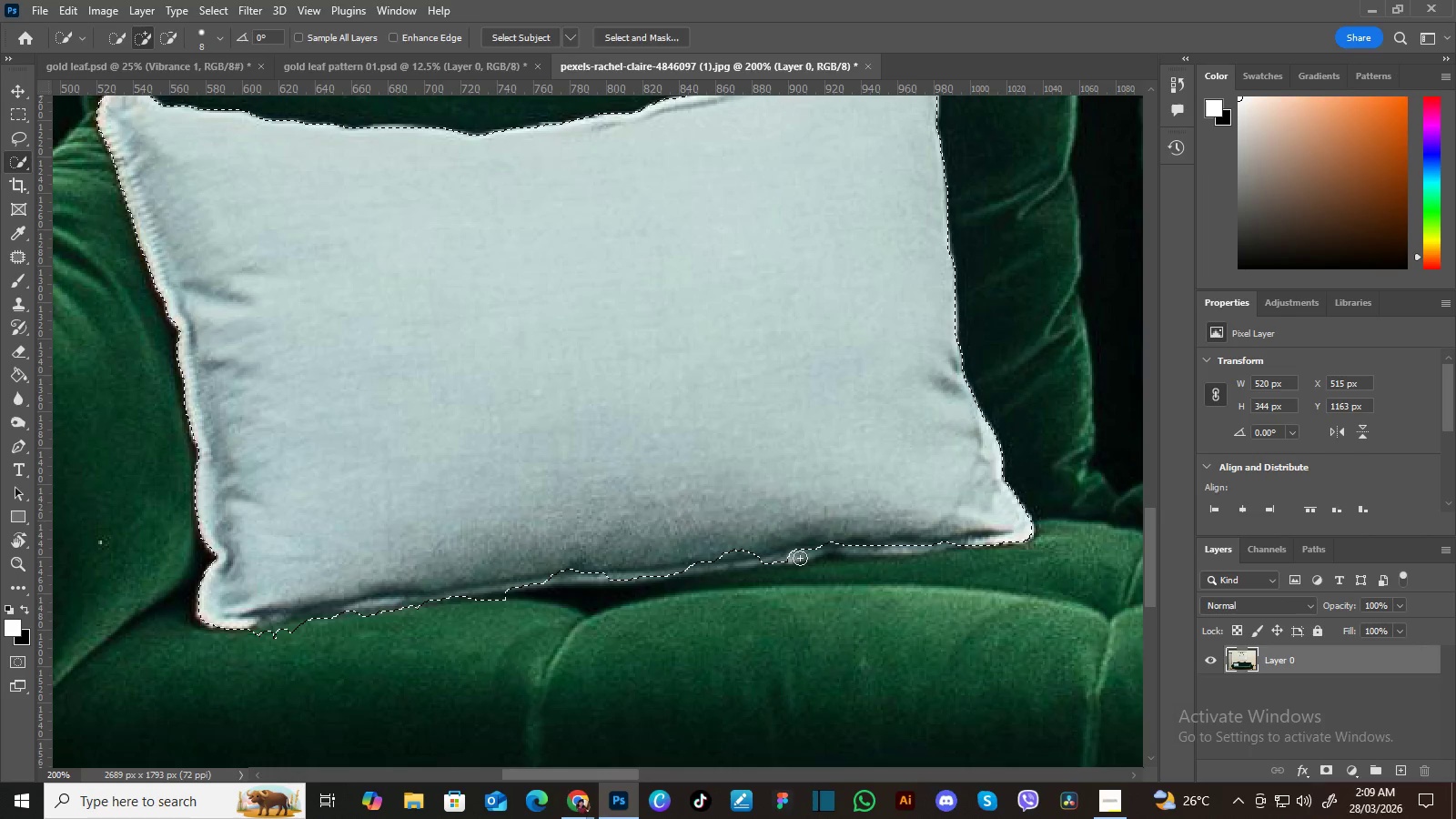 
left_click_drag(start_coordinate=[678, 651], to_coordinate=[694, 577])
 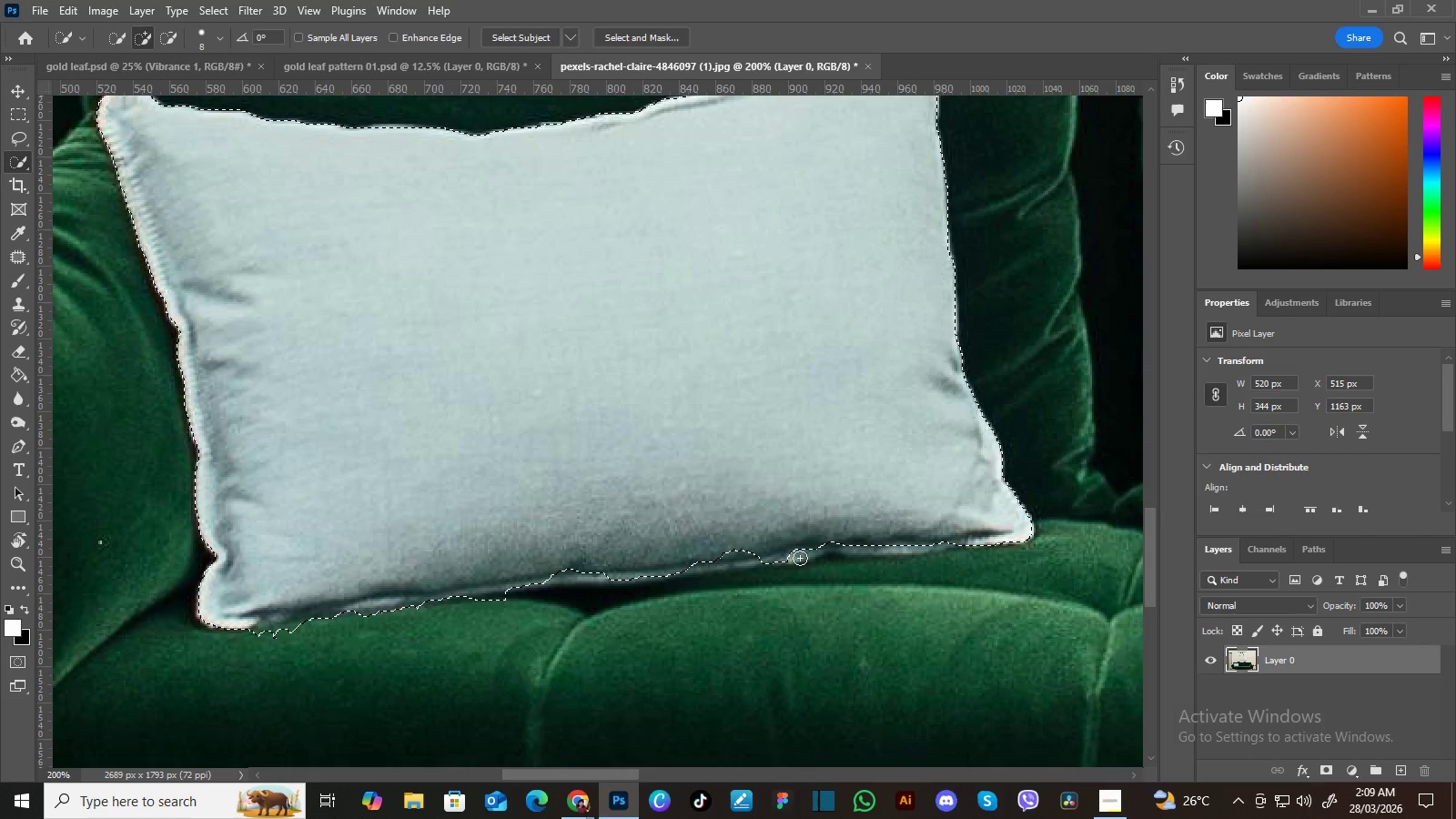 
left_click([800, 555])
 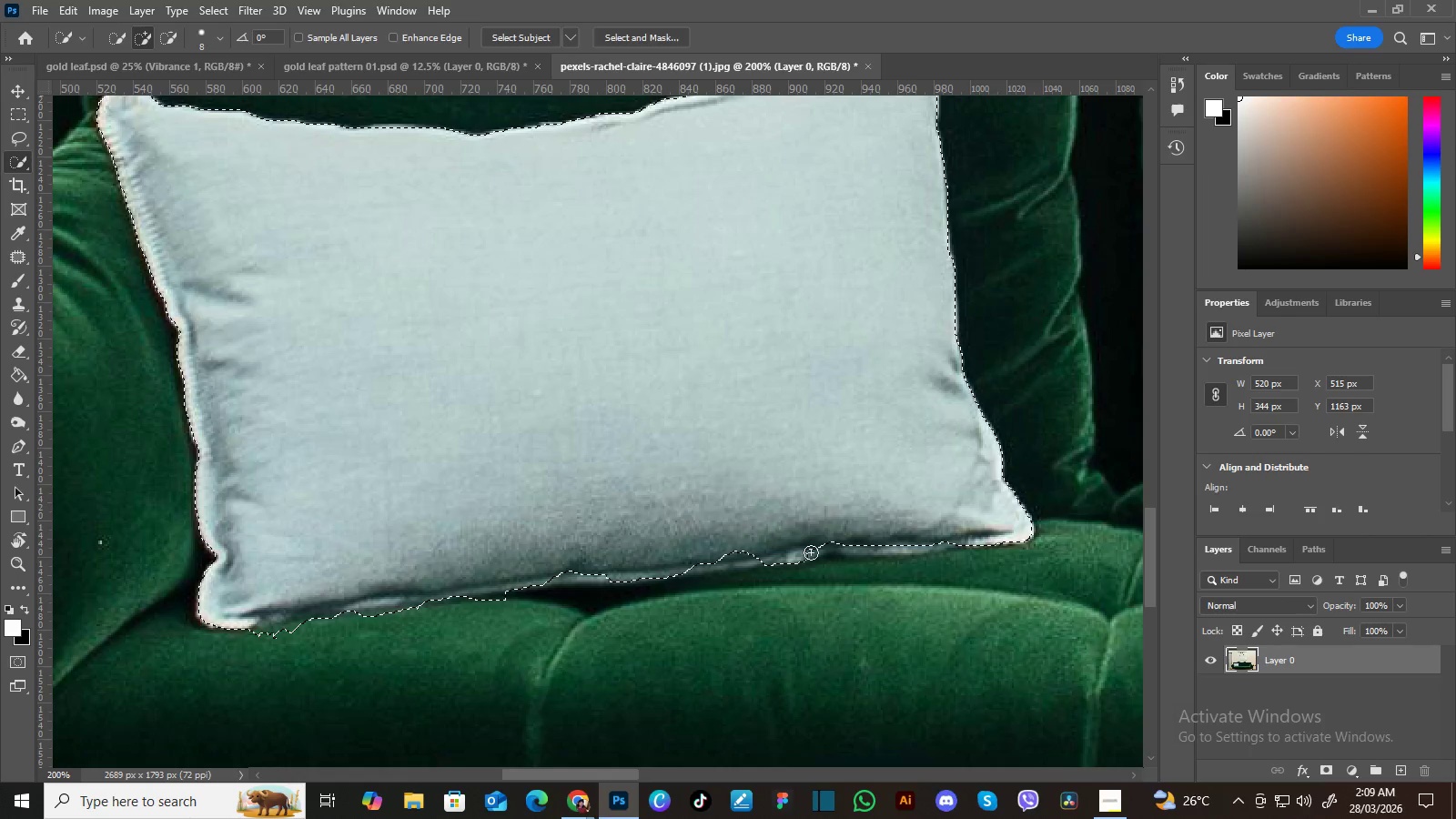 
left_click([811, 551])
 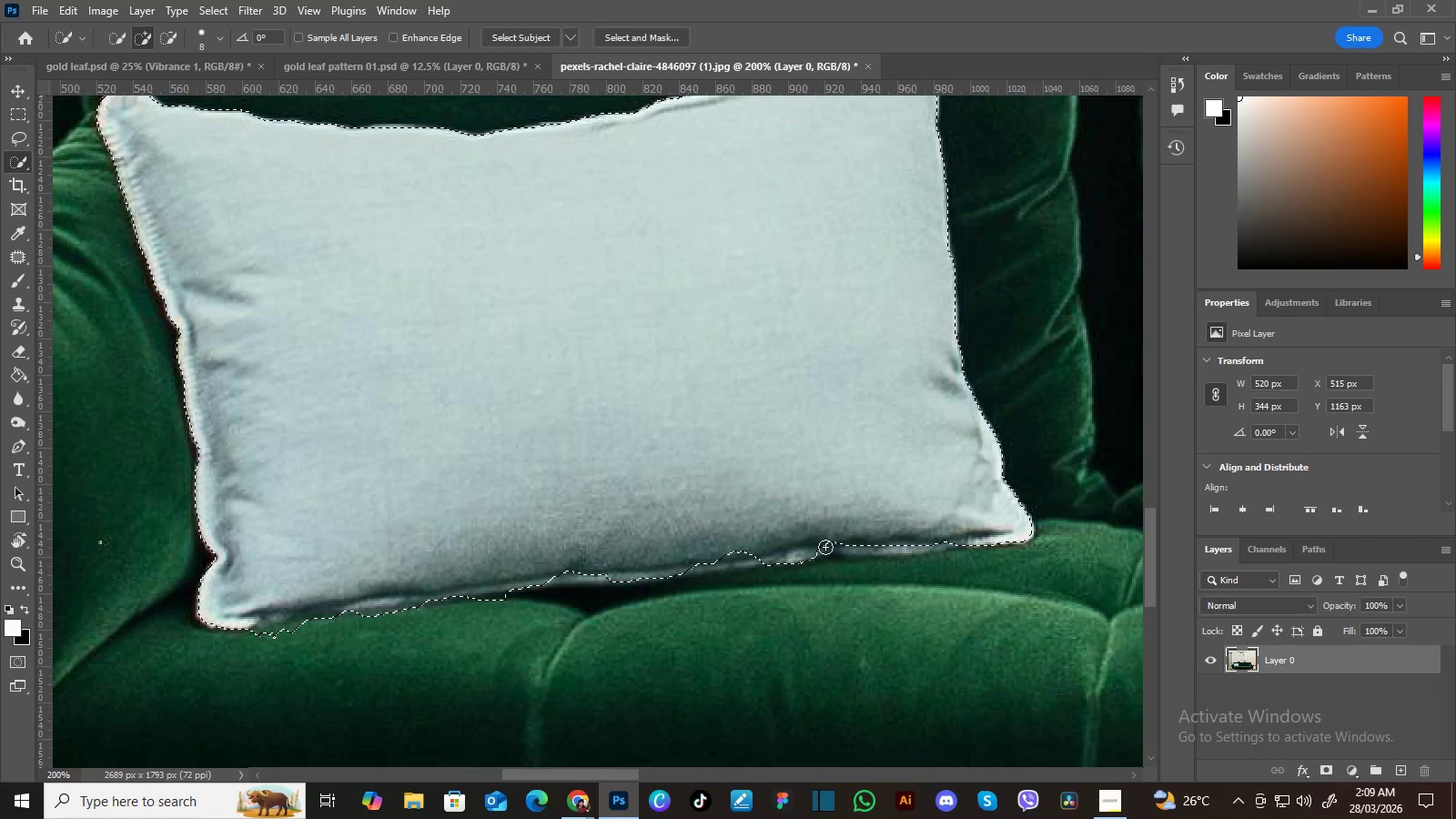 
left_click([826, 547])
 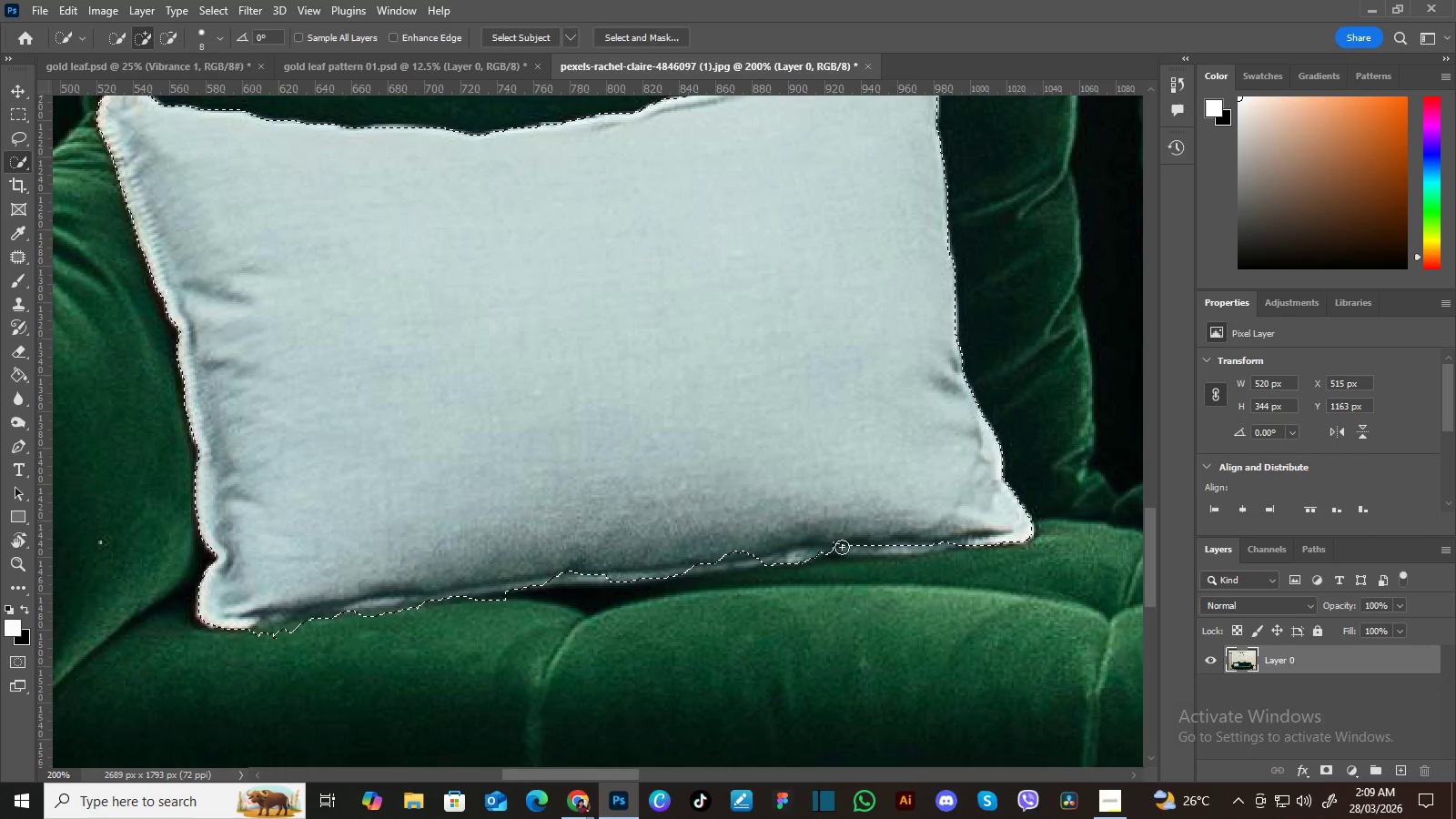 
left_click([842, 547])
 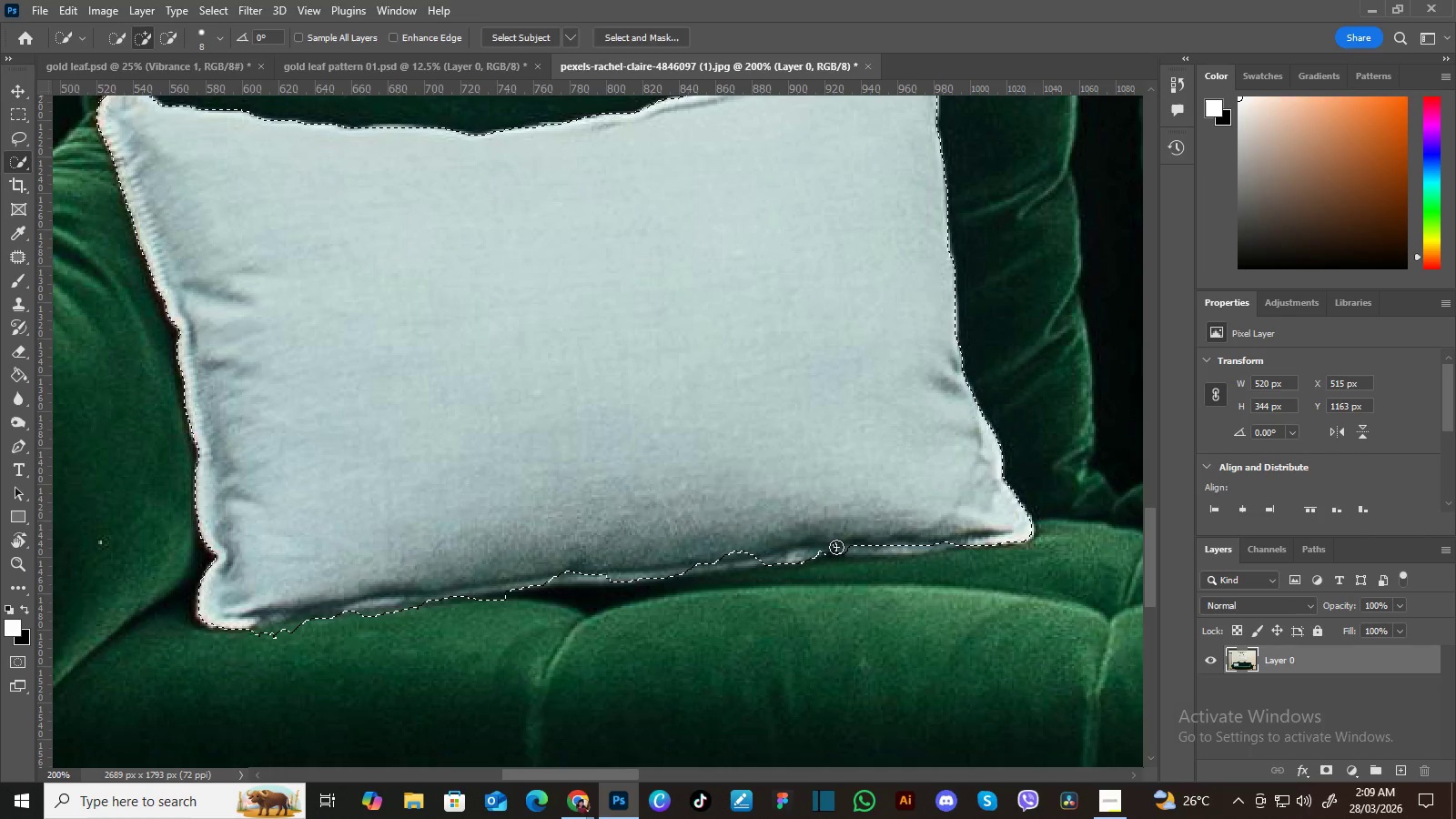 
left_click([834, 547])
 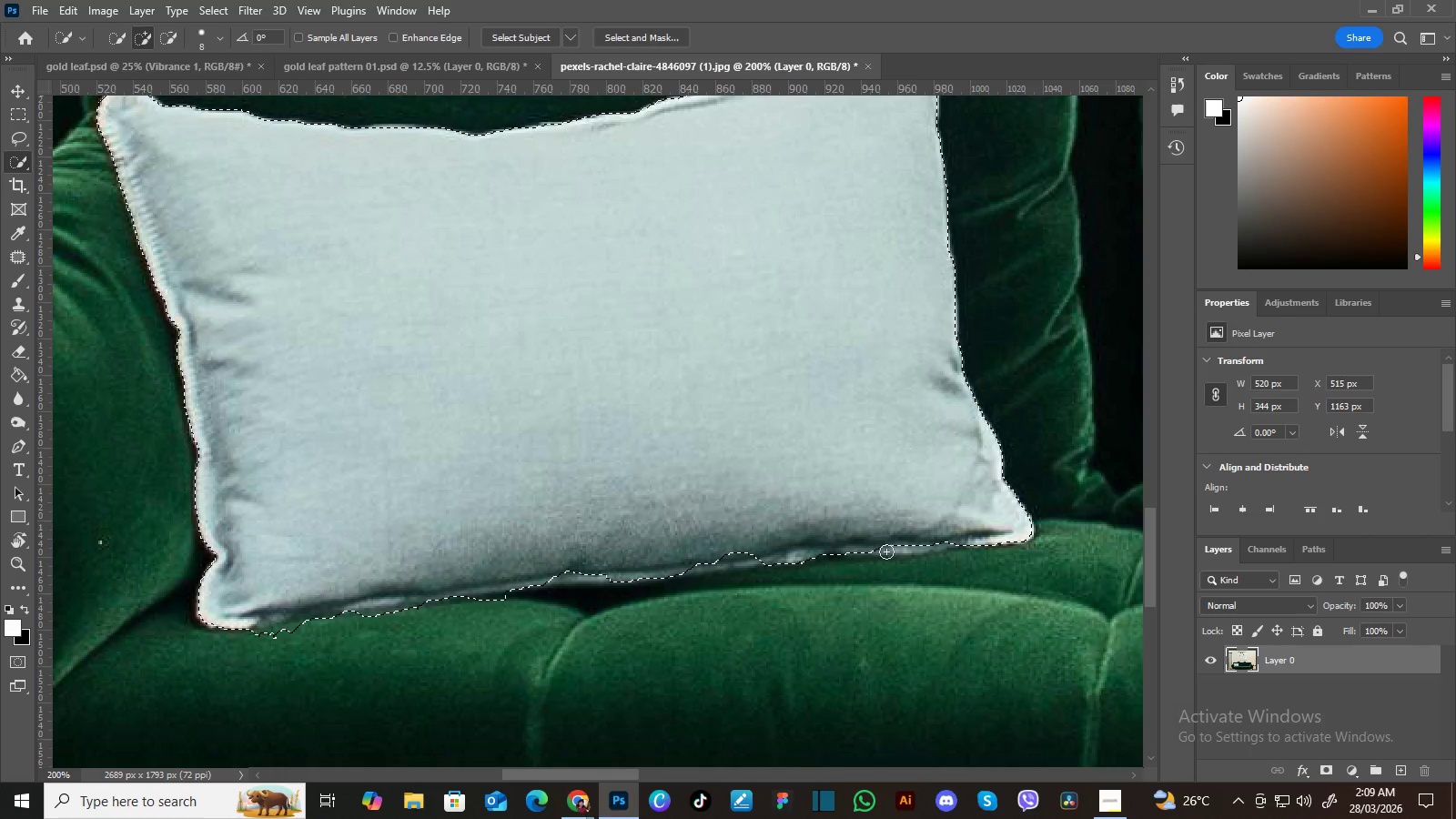 
left_click([887, 550])
 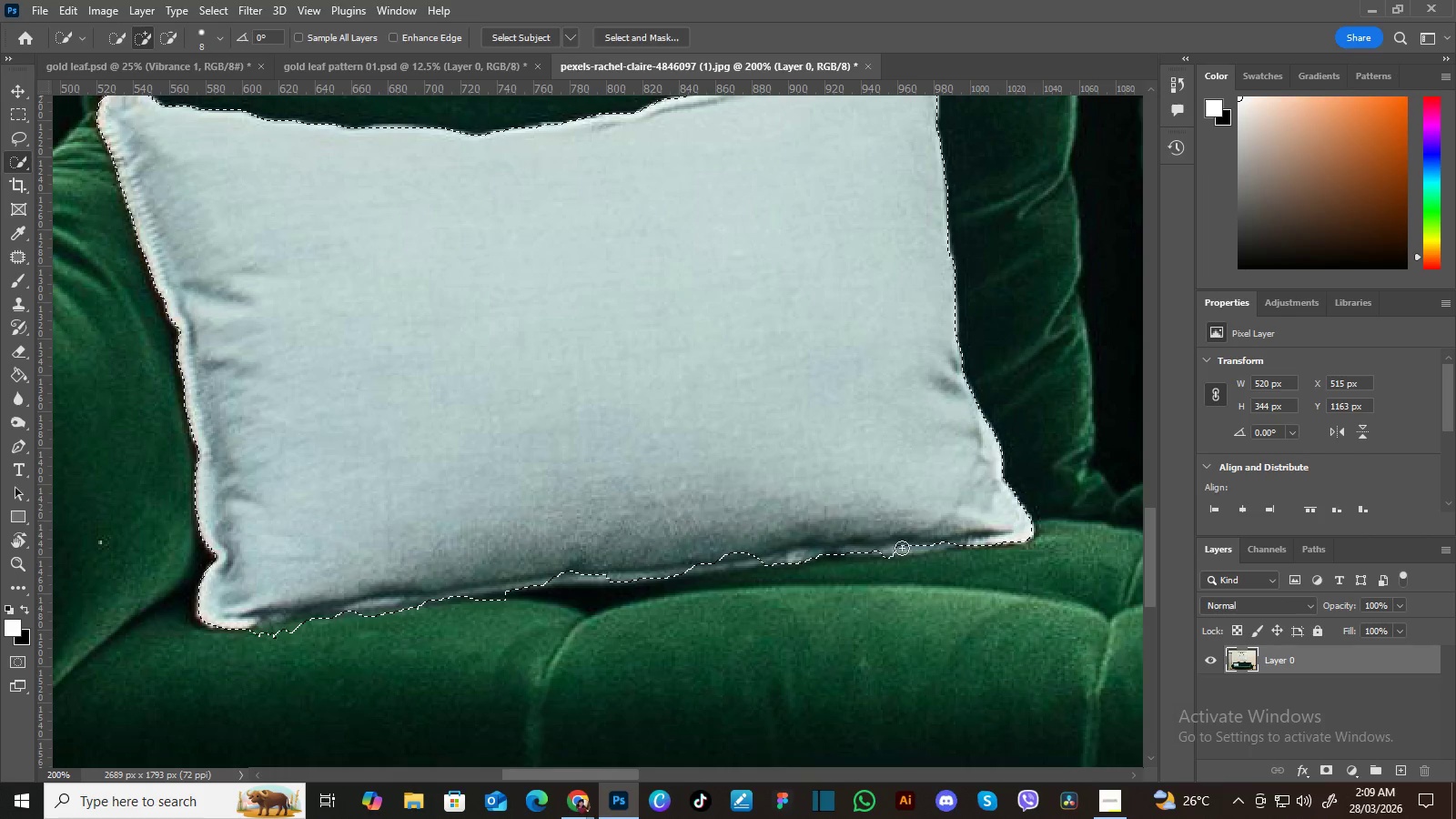 
left_click([902, 548])
 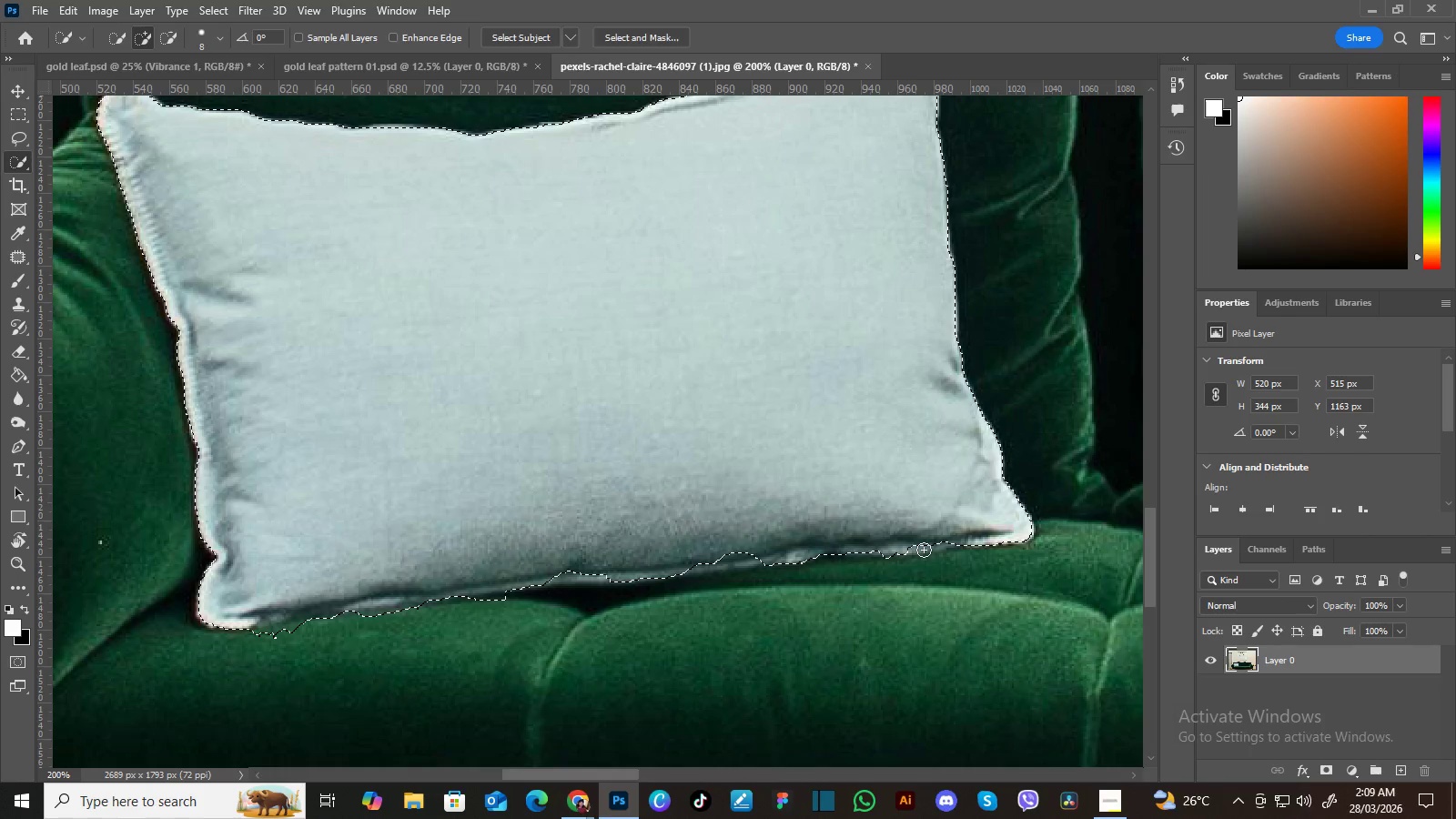 
left_click([921, 548])
 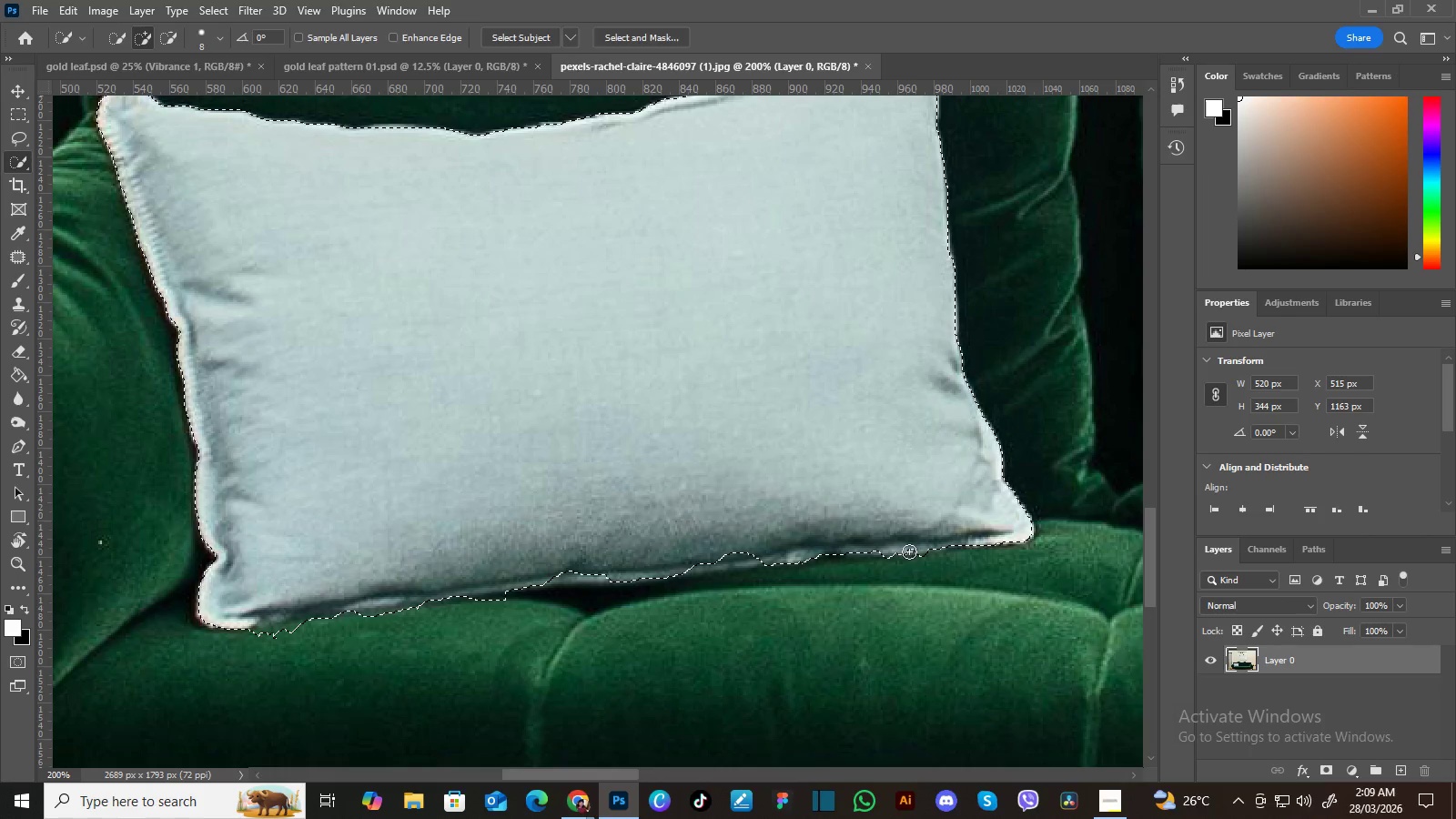 
left_click([909, 551])
 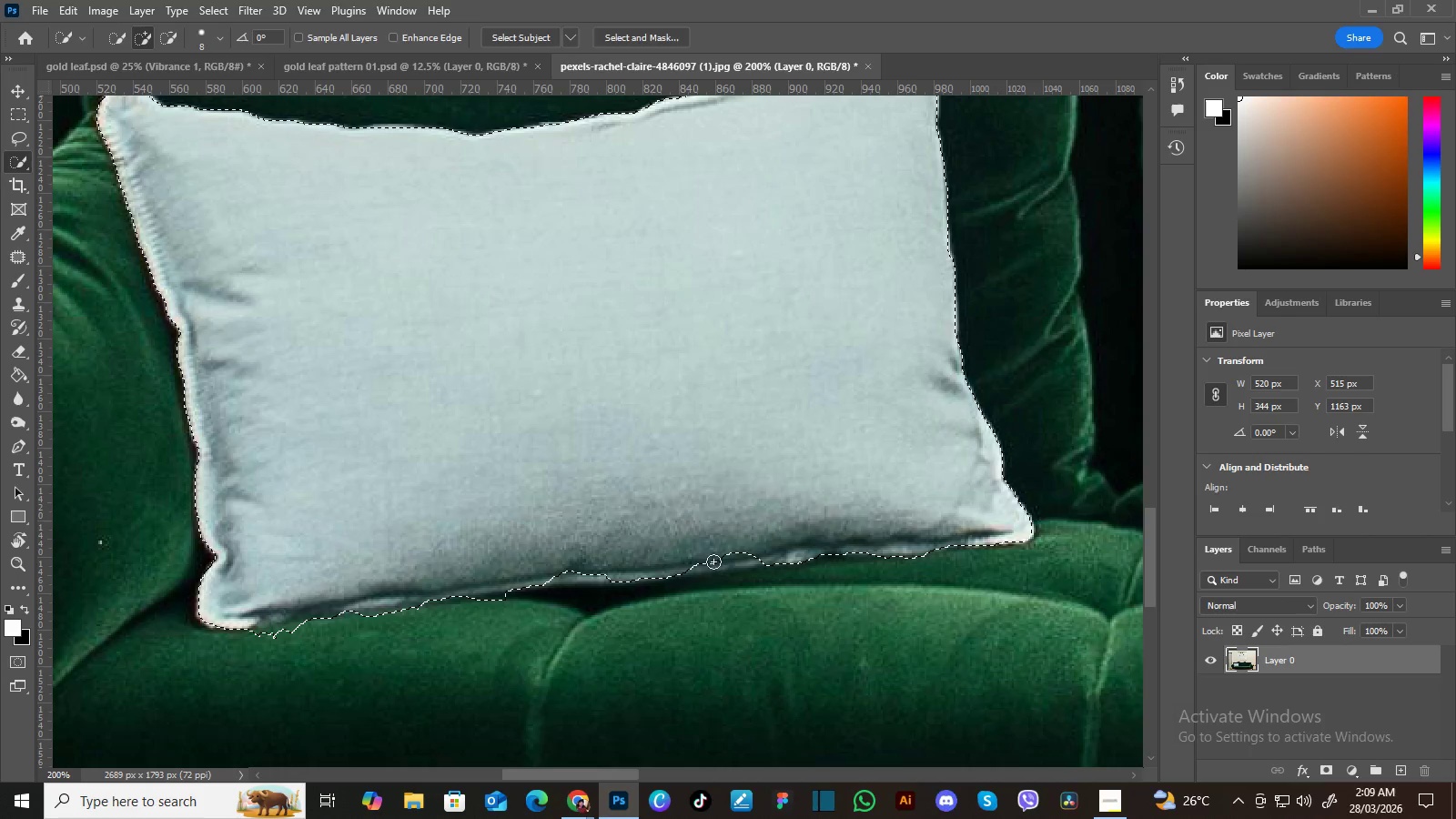 
left_click([735, 561])
 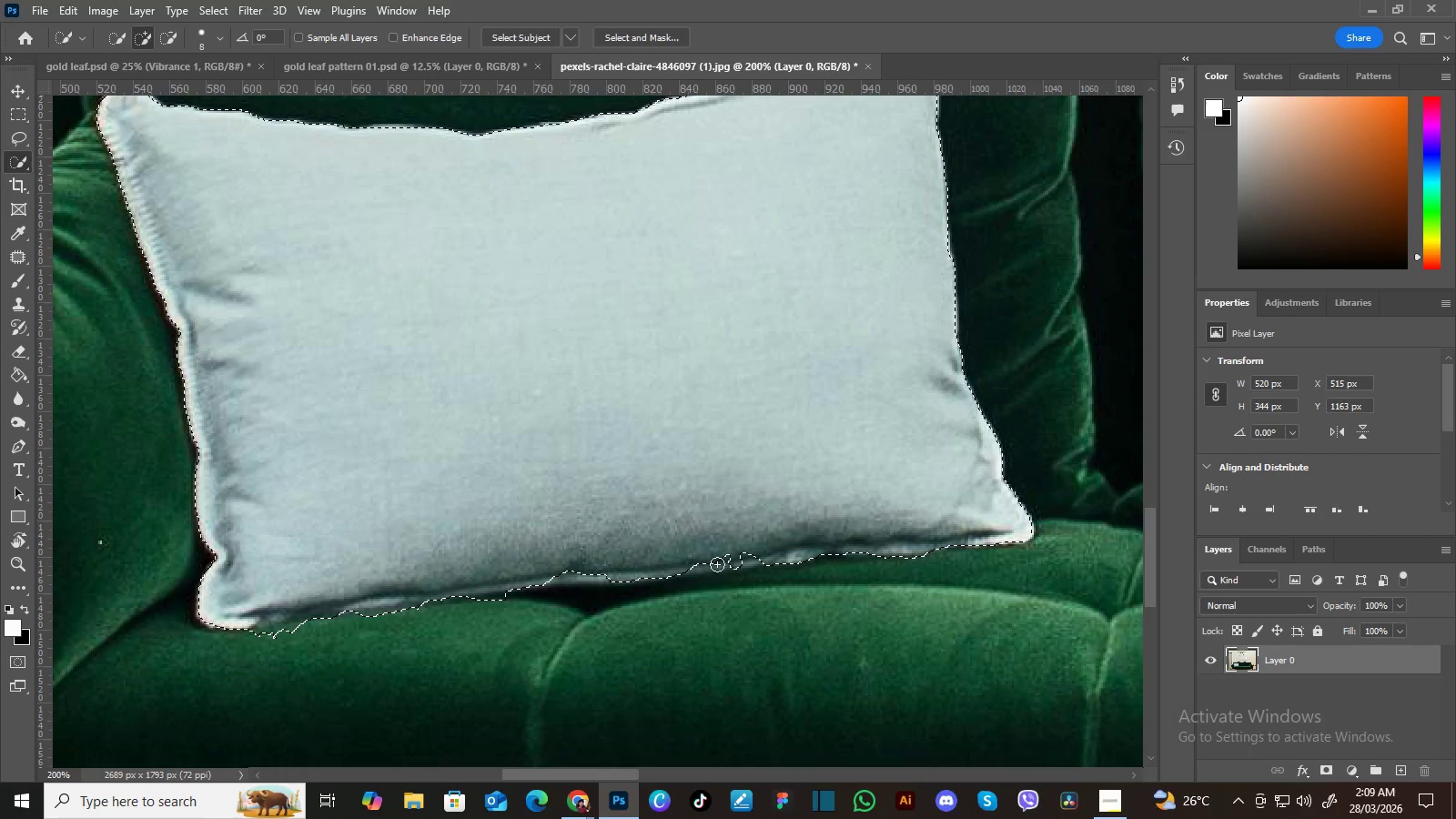 
left_click([723, 565])
 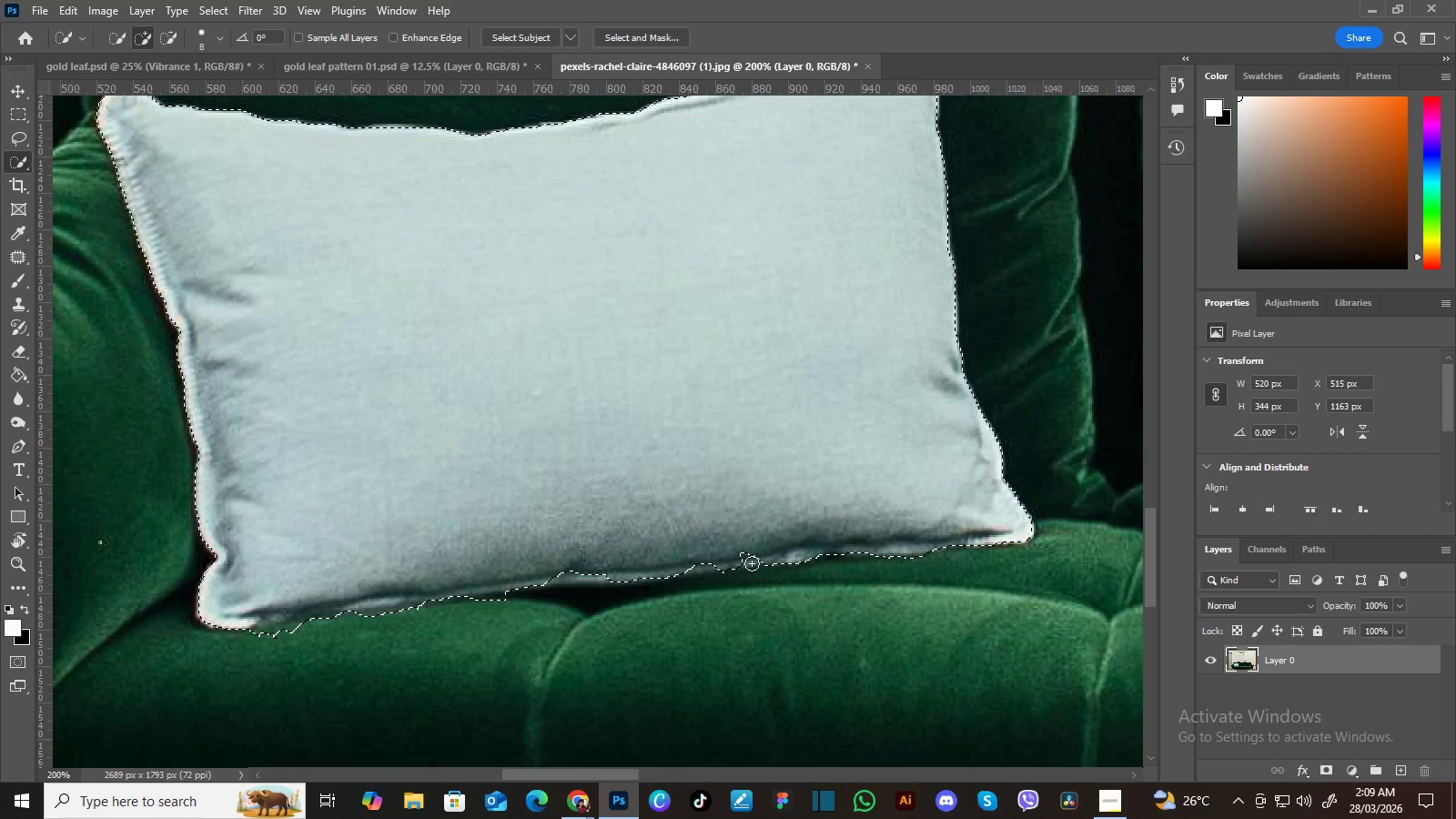 
left_click([748, 562])
 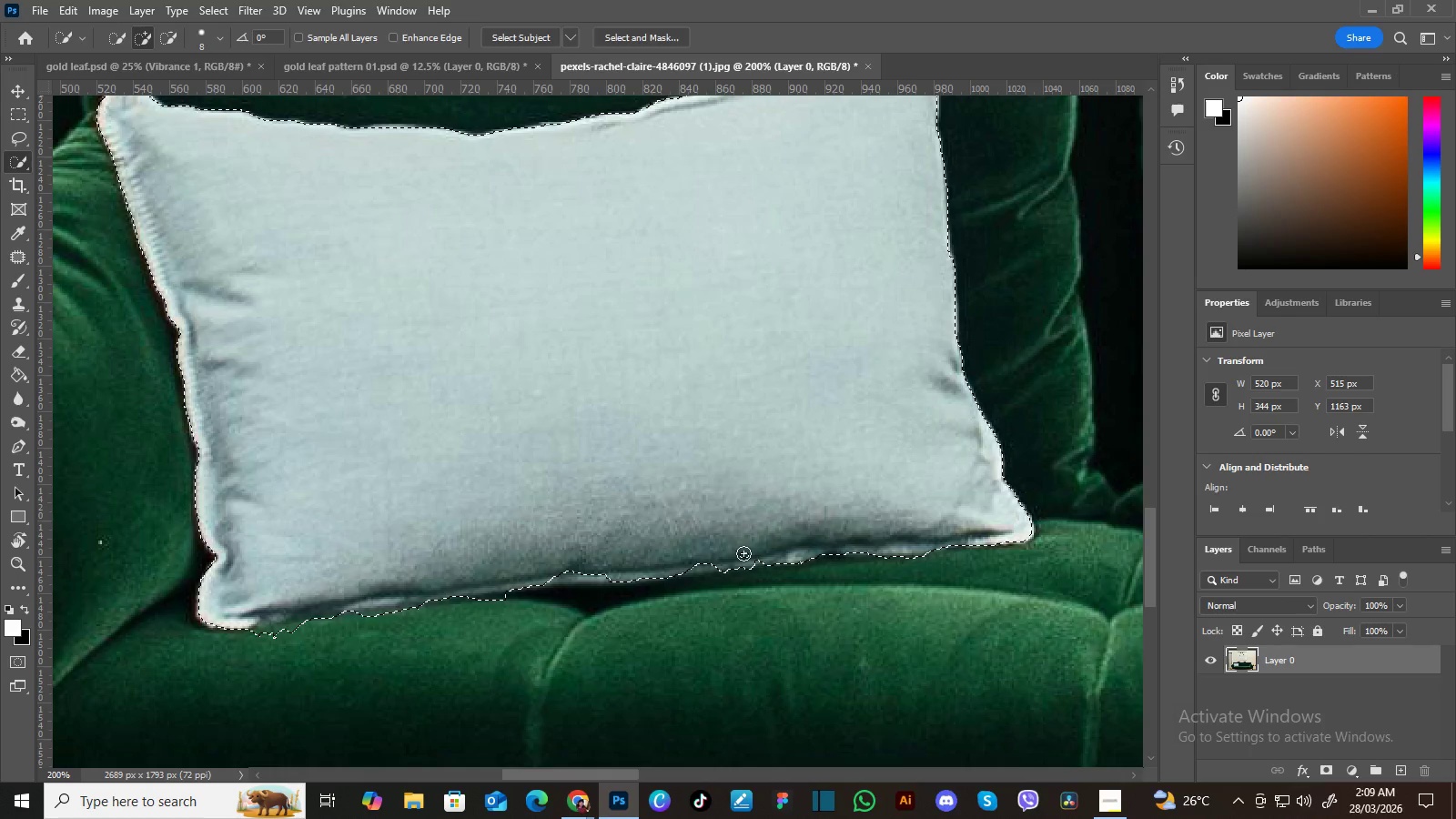 
left_click([744, 556])
 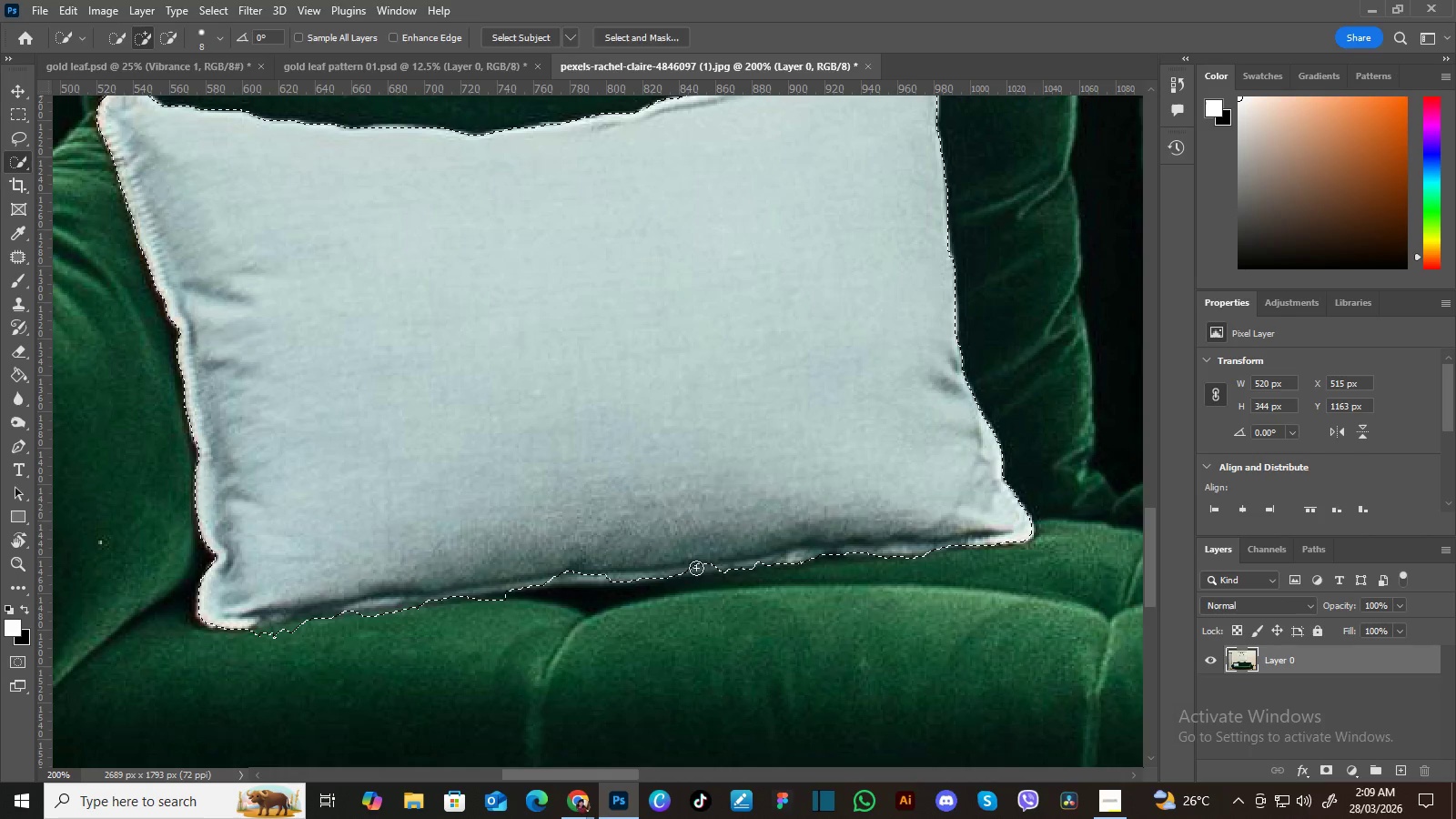 
left_click([697, 568])
 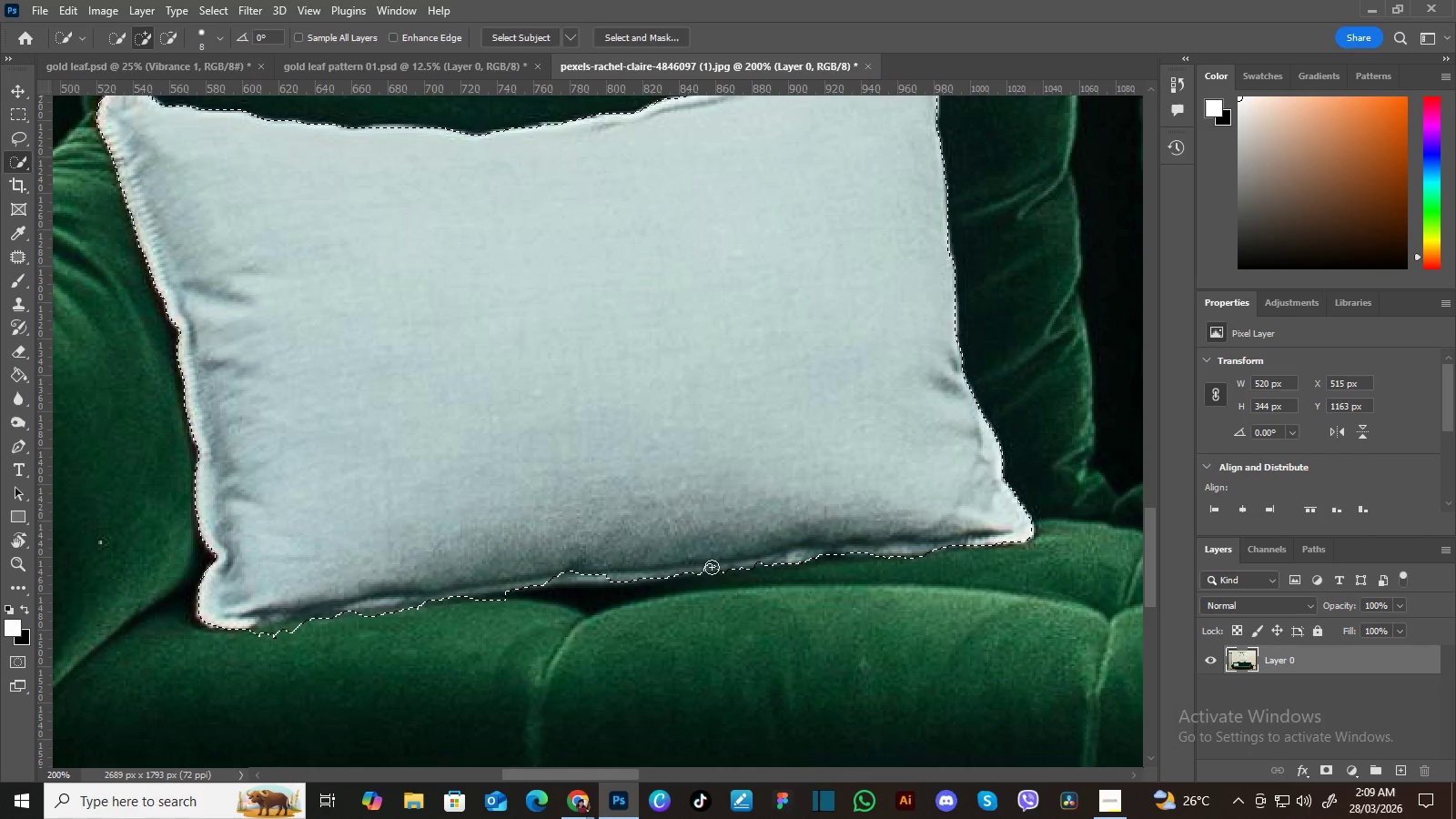 
left_click([711, 567])
 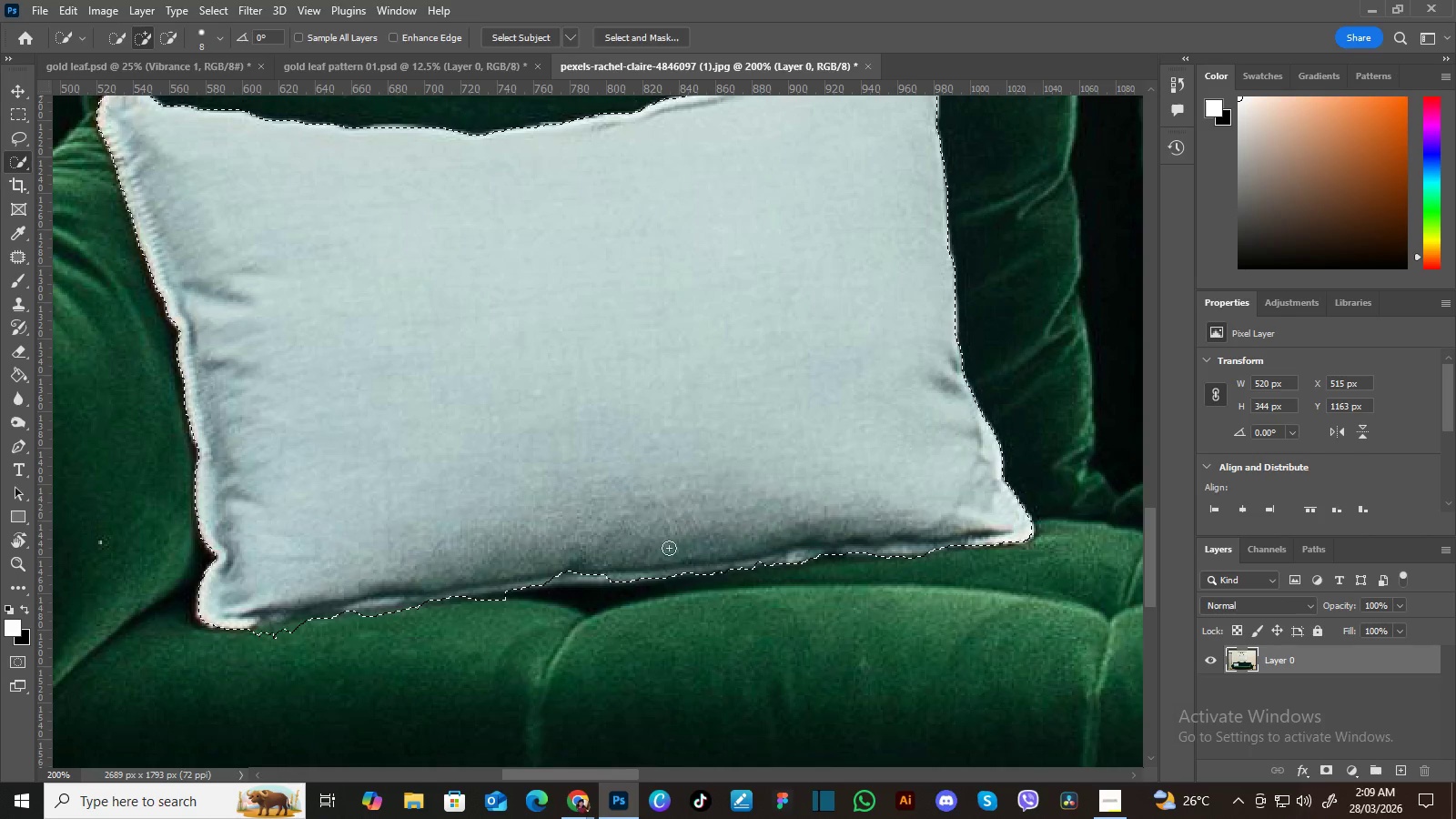 
hold_key(key=Space, duration=0.83)
 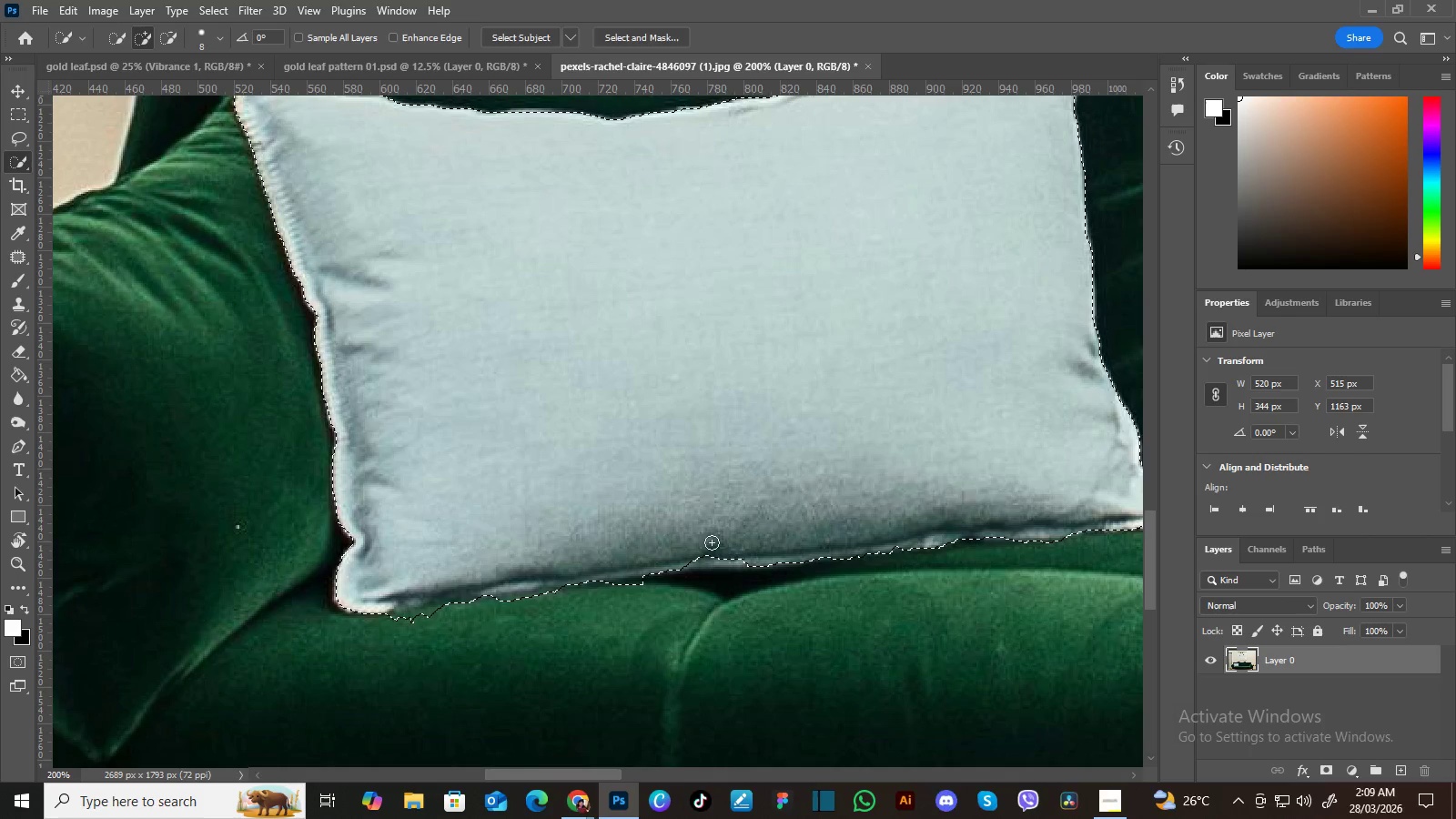 
left_click_drag(start_coordinate=[607, 576], to_coordinate=[744, 561])
 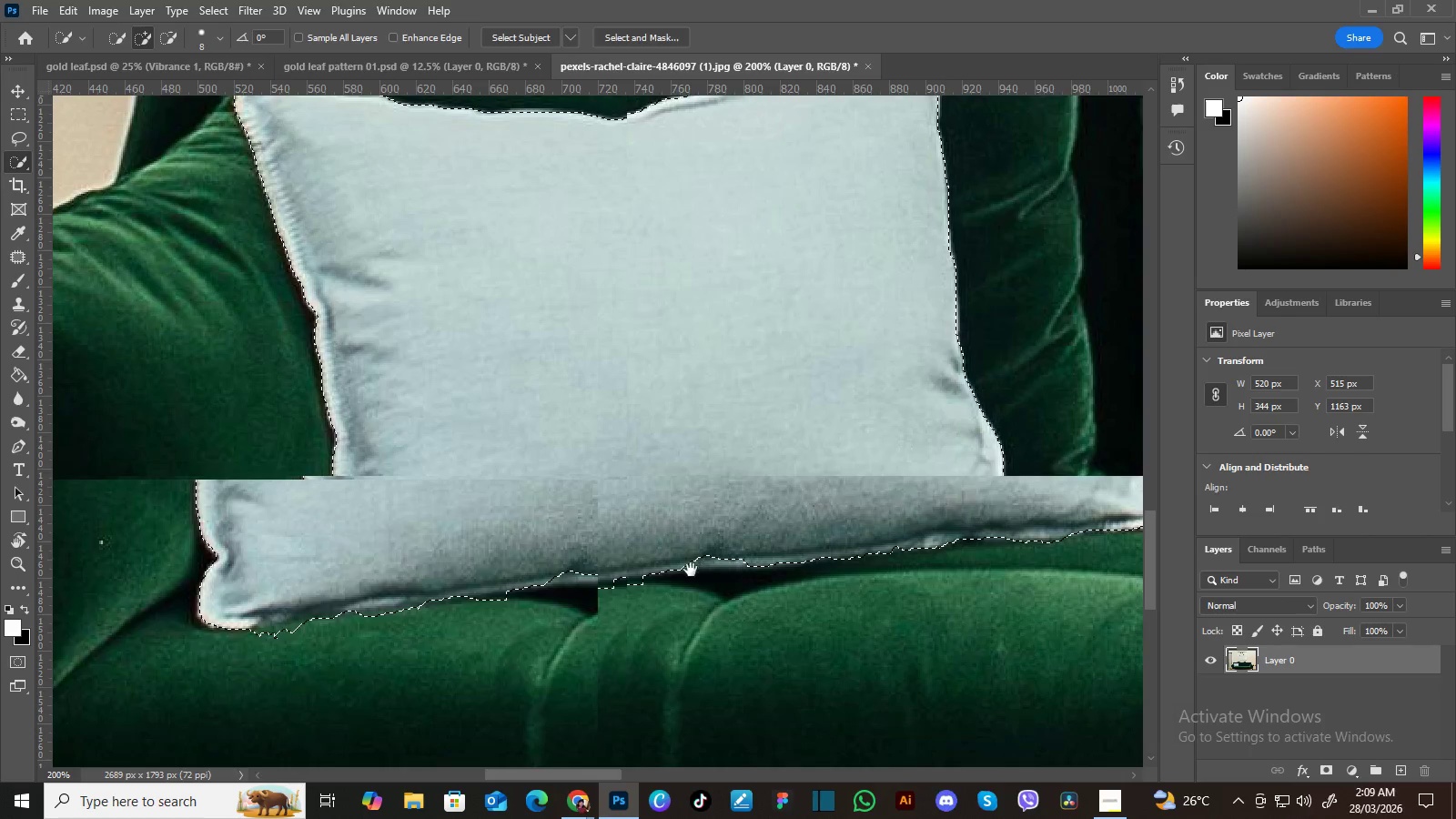 
hold_key(key=Space, duration=2.77)
 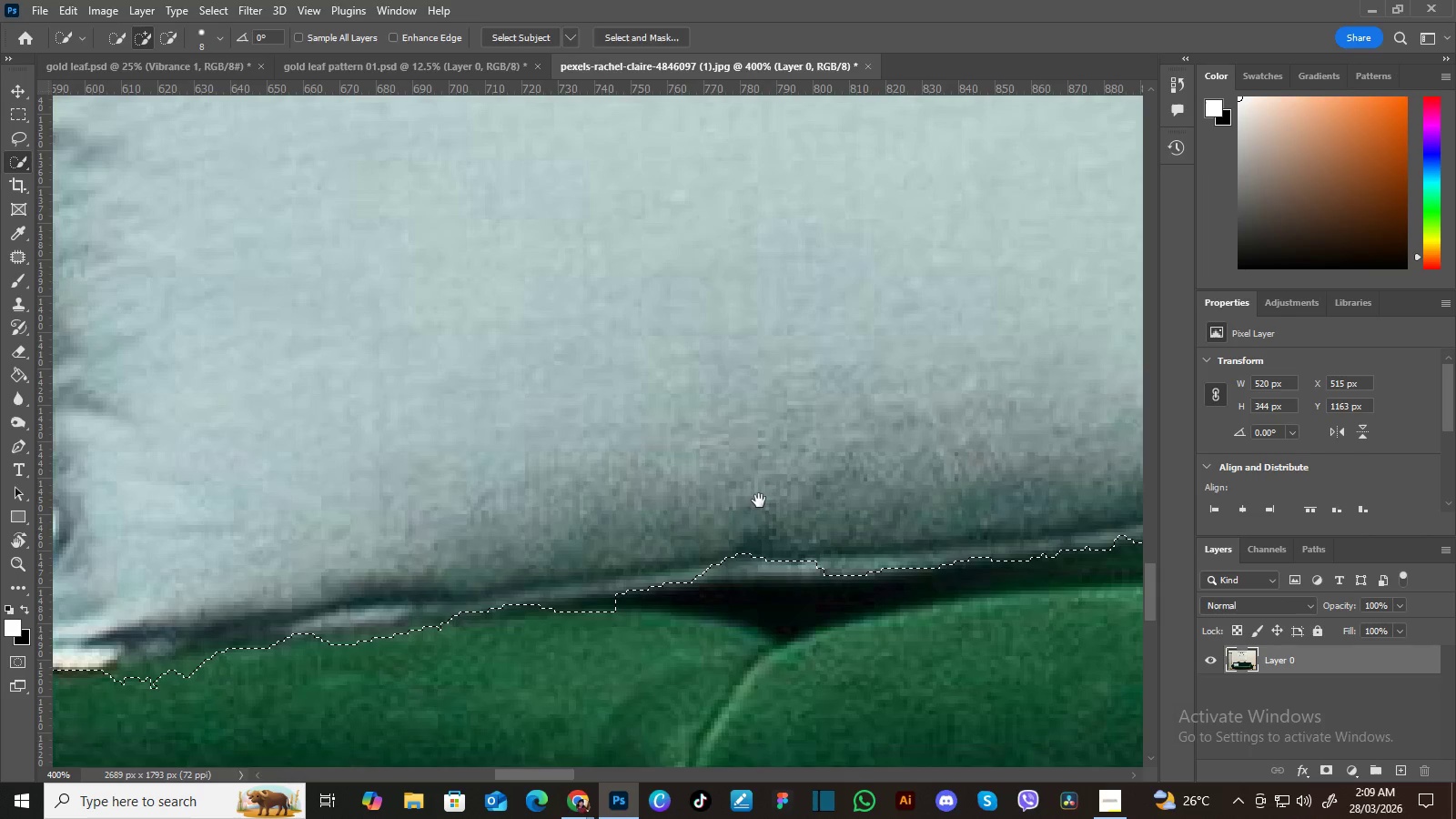 
key(Control+Equal)
 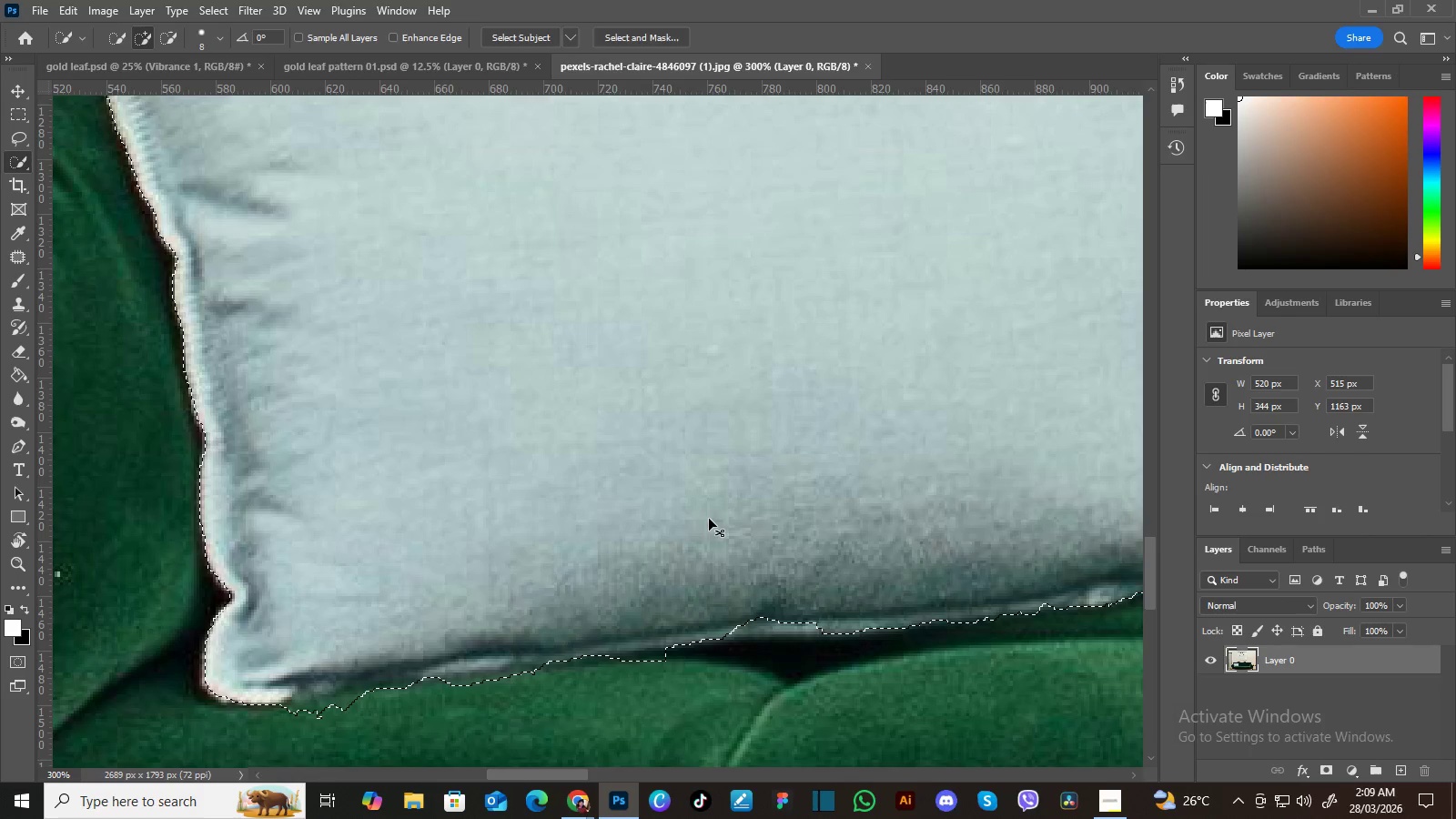 
key(Control+Equal)
 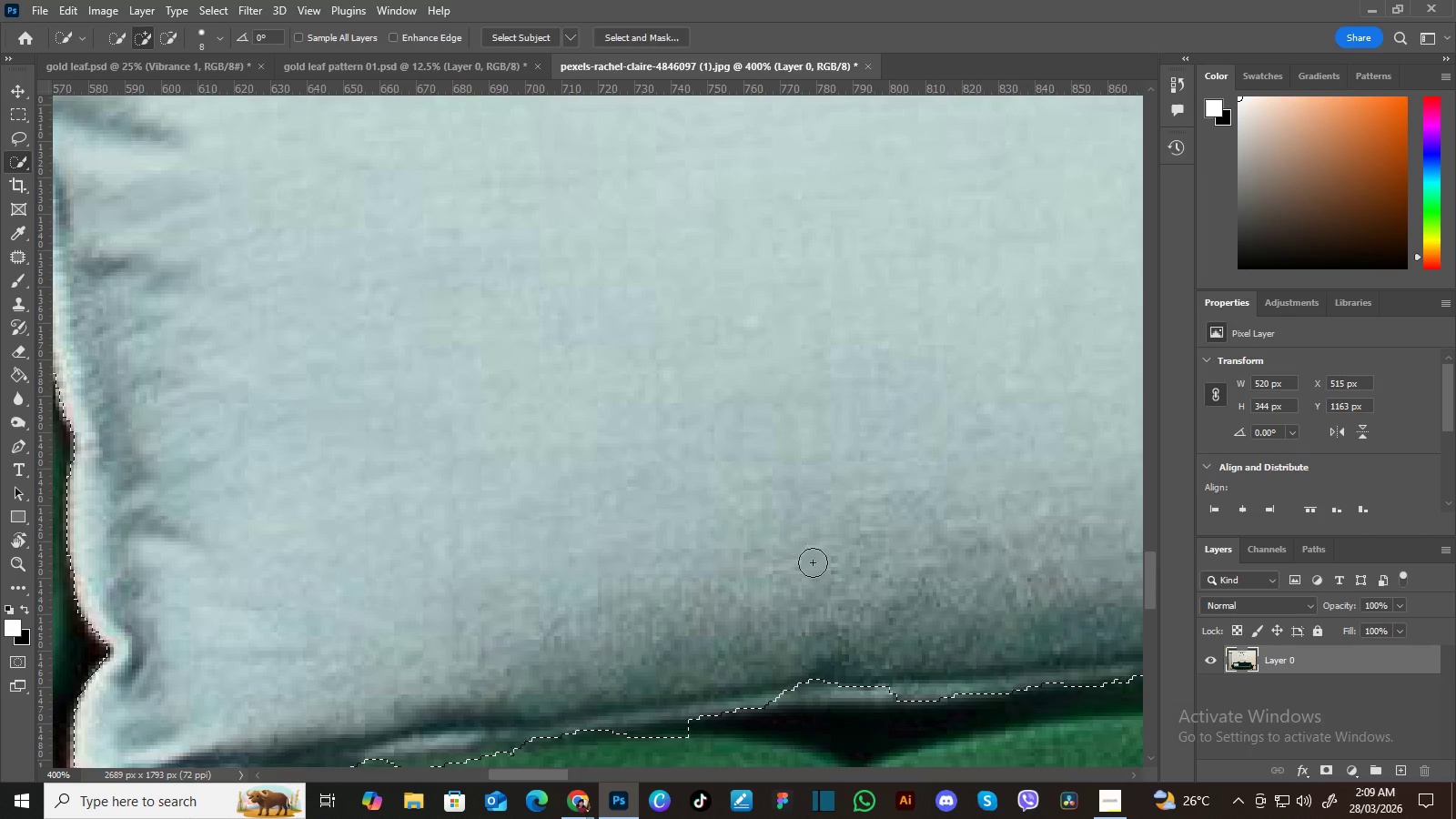 
hold_key(key=Space, duration=1.17)
 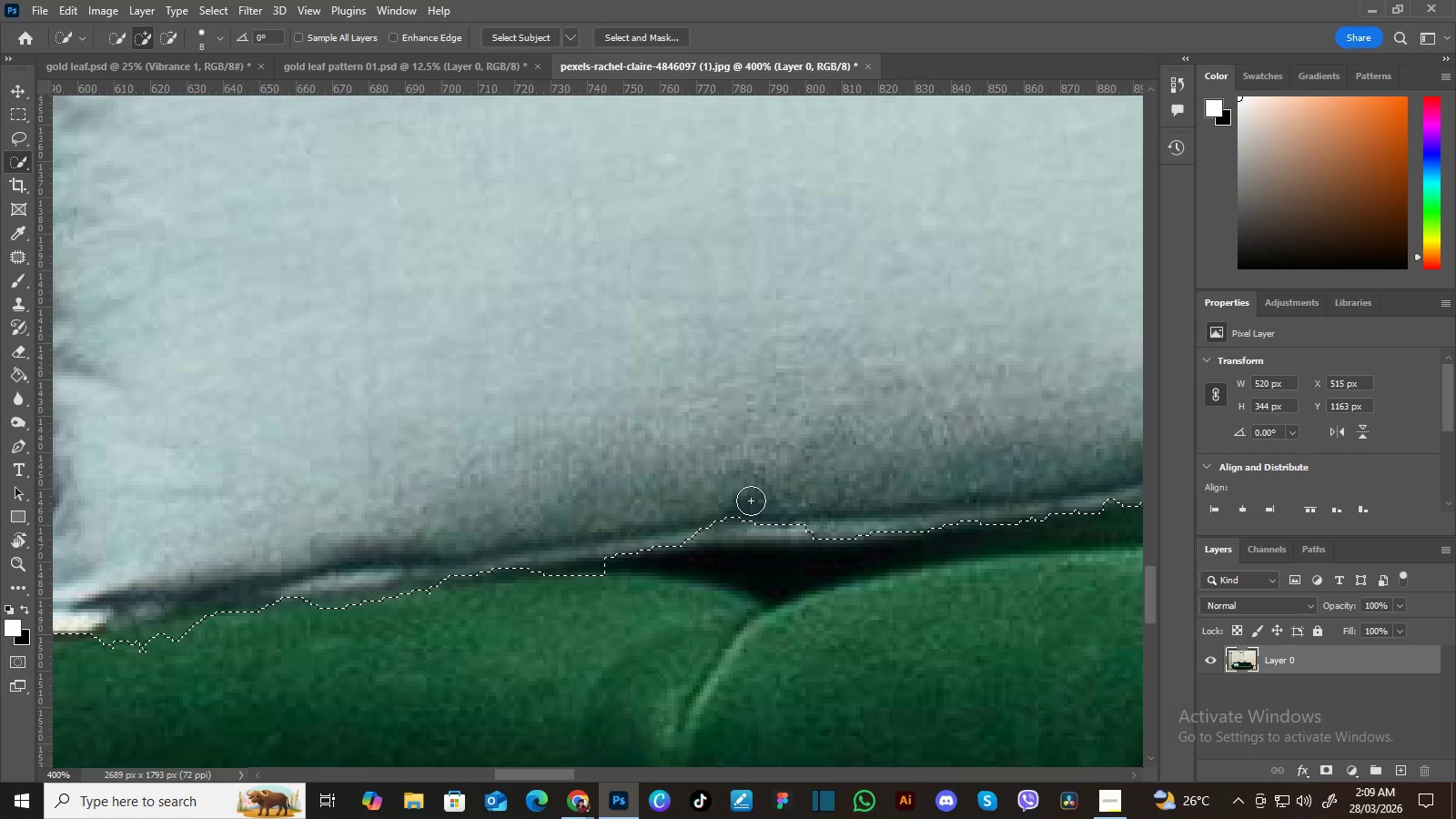 
left_click_drag(start_coordinate=[826, 592], to_coordinate=[750, 456])
 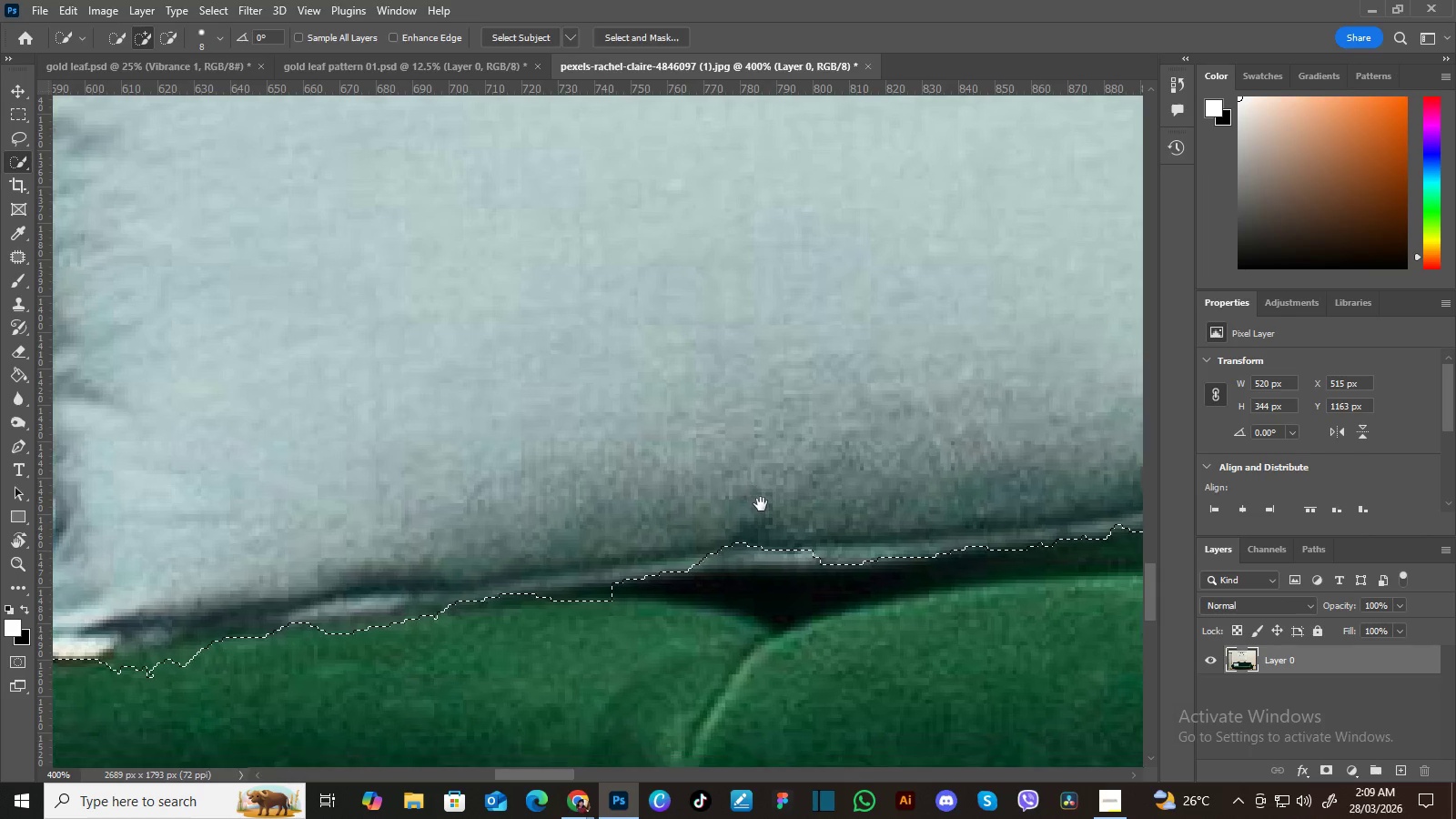 
left_click_drag(start_coordinate=[761, 504], to_coordinate=[753, 479])
 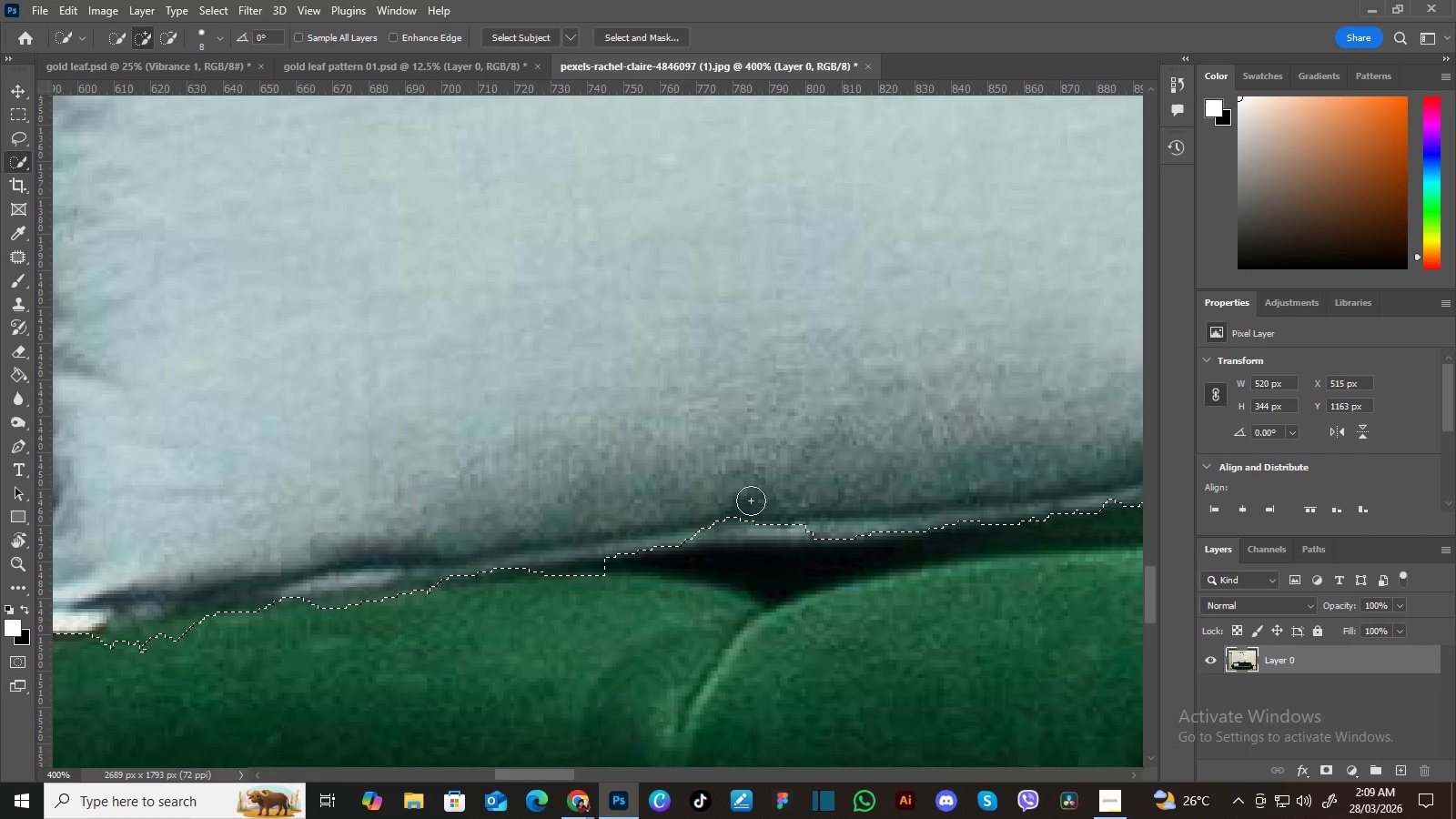 
key(BracketLeft)
 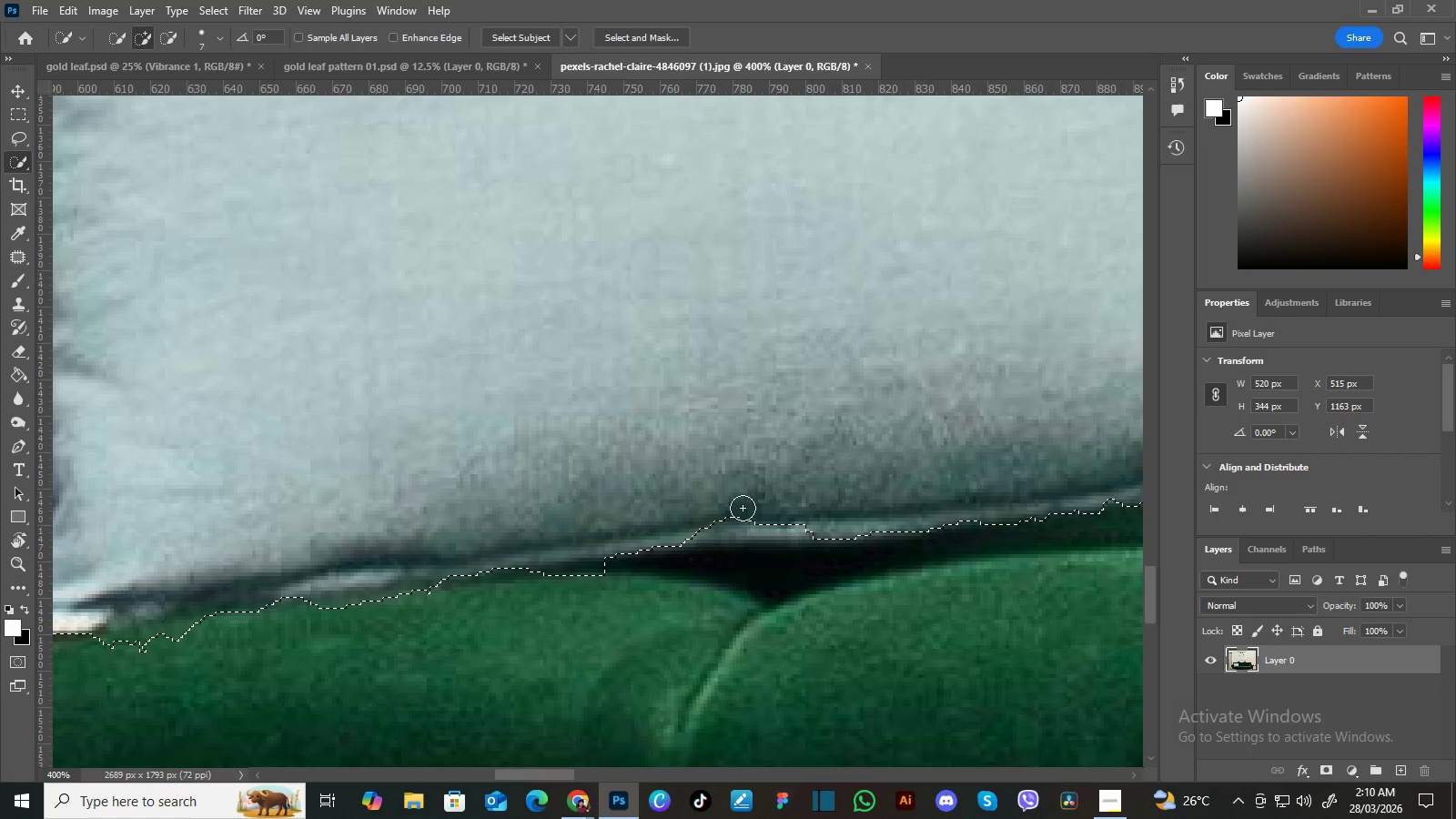 
key(BracketLeft)
 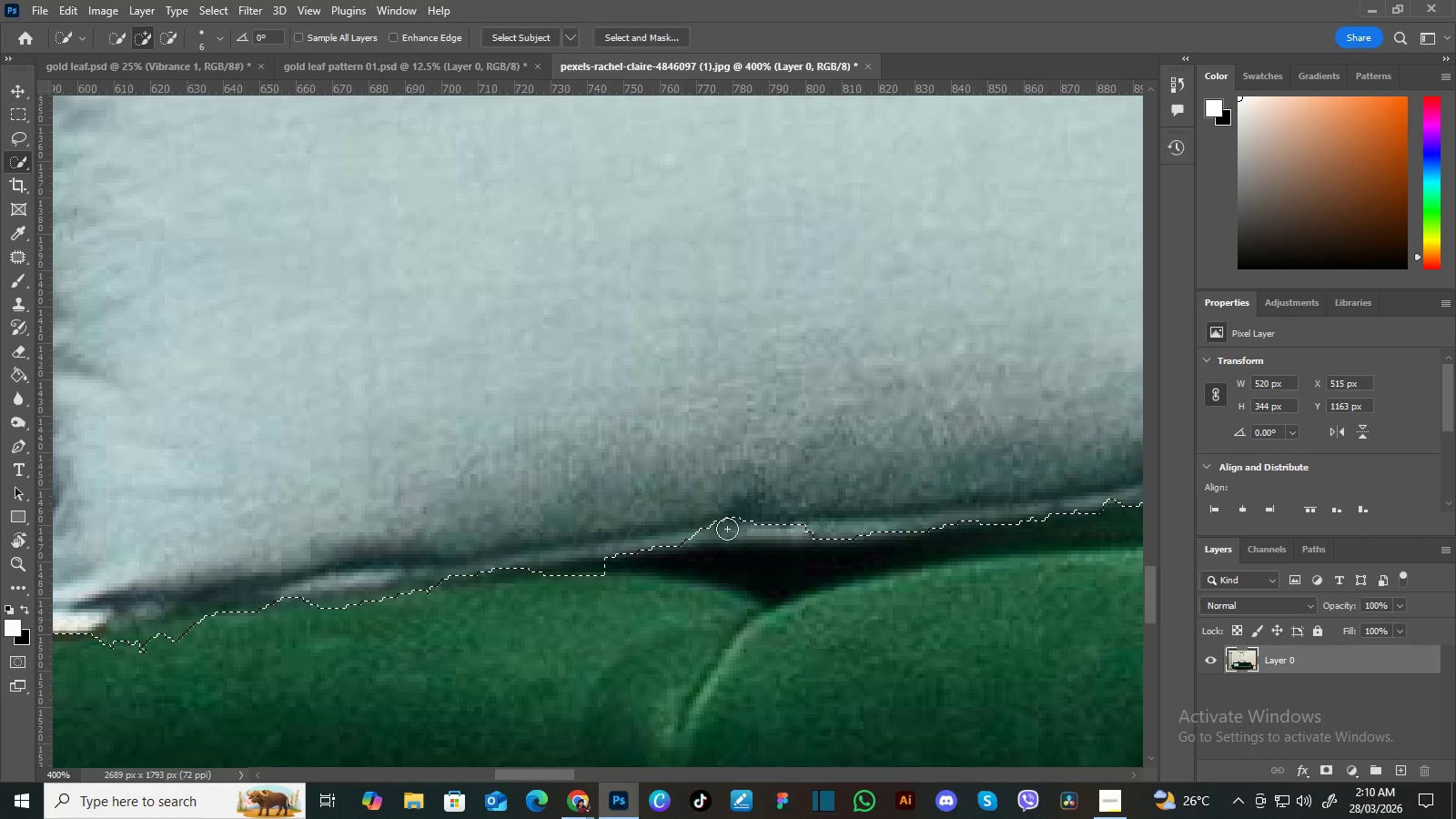 
key(BracketLeft)
 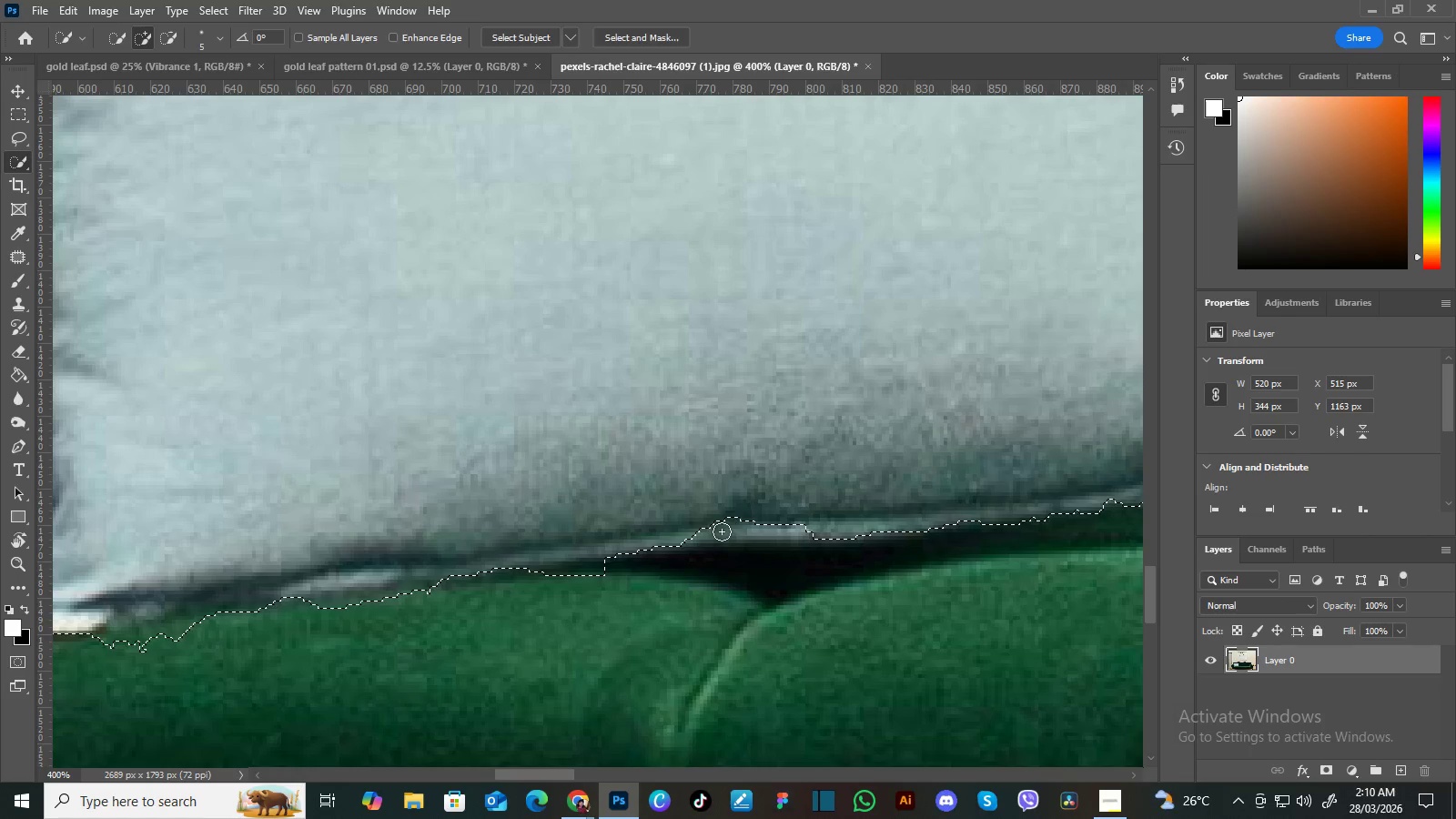 
left_click([722, 531])
 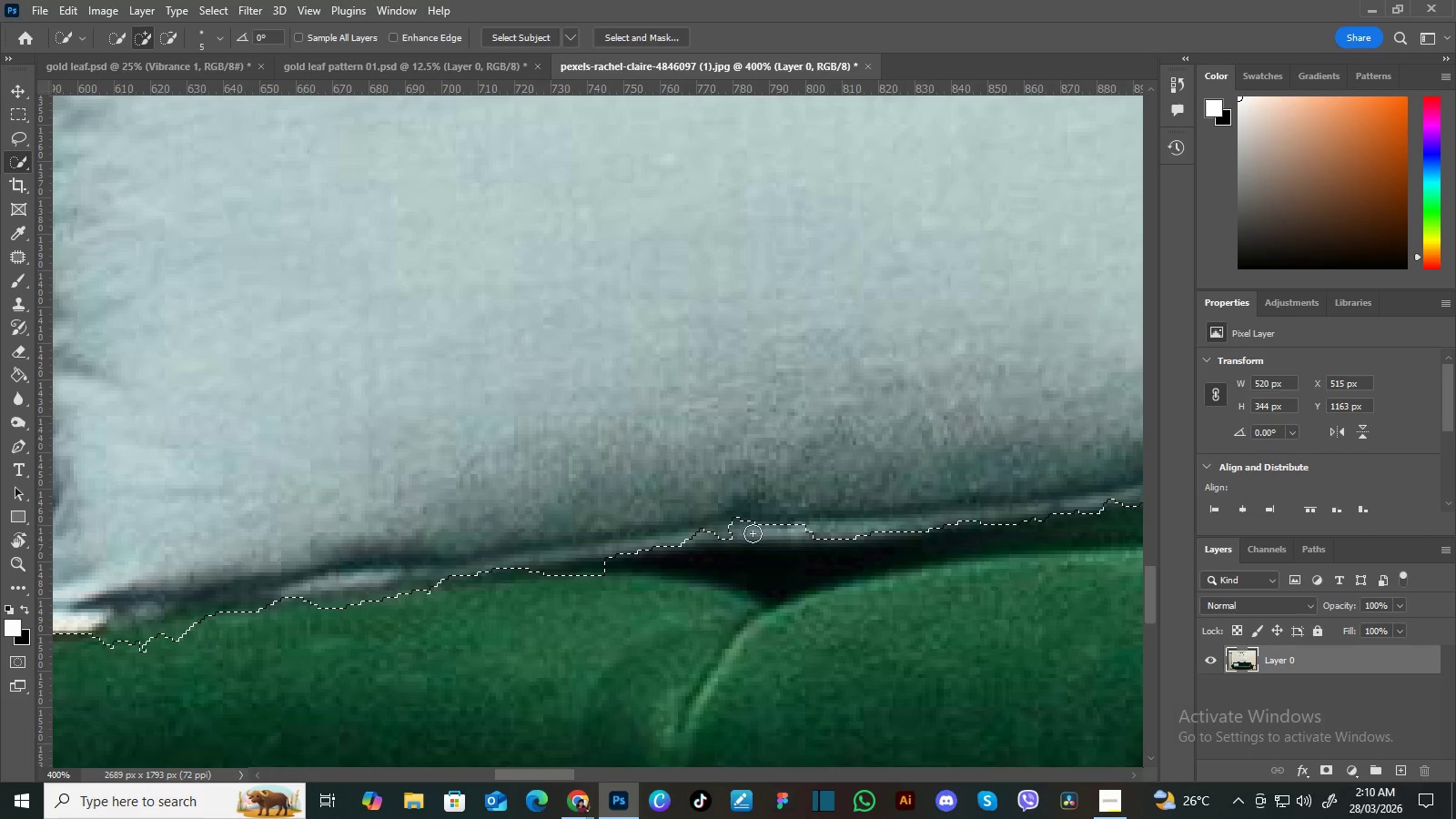 
left_click([753, 533])
 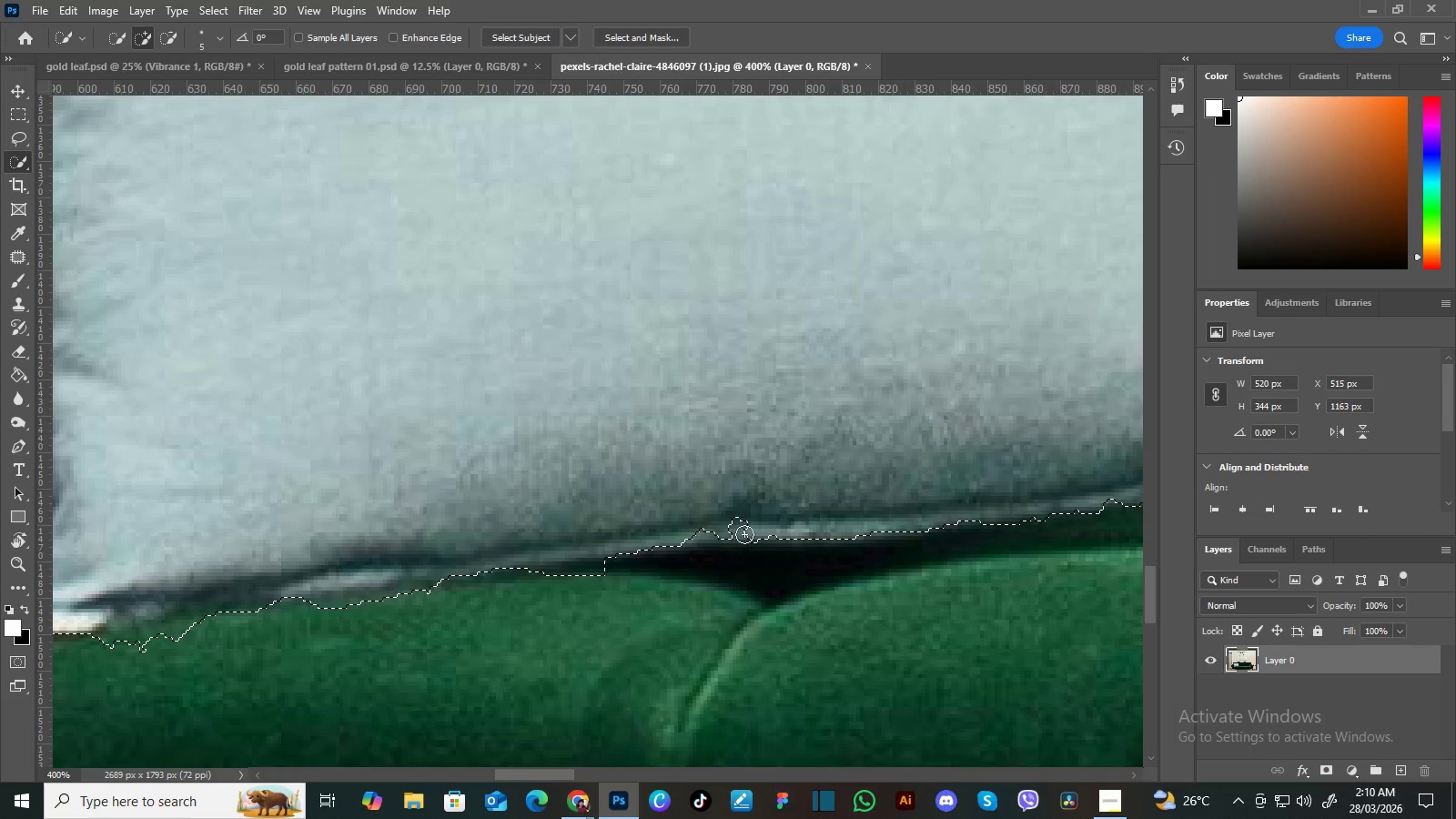 
left_click([742, 535])
 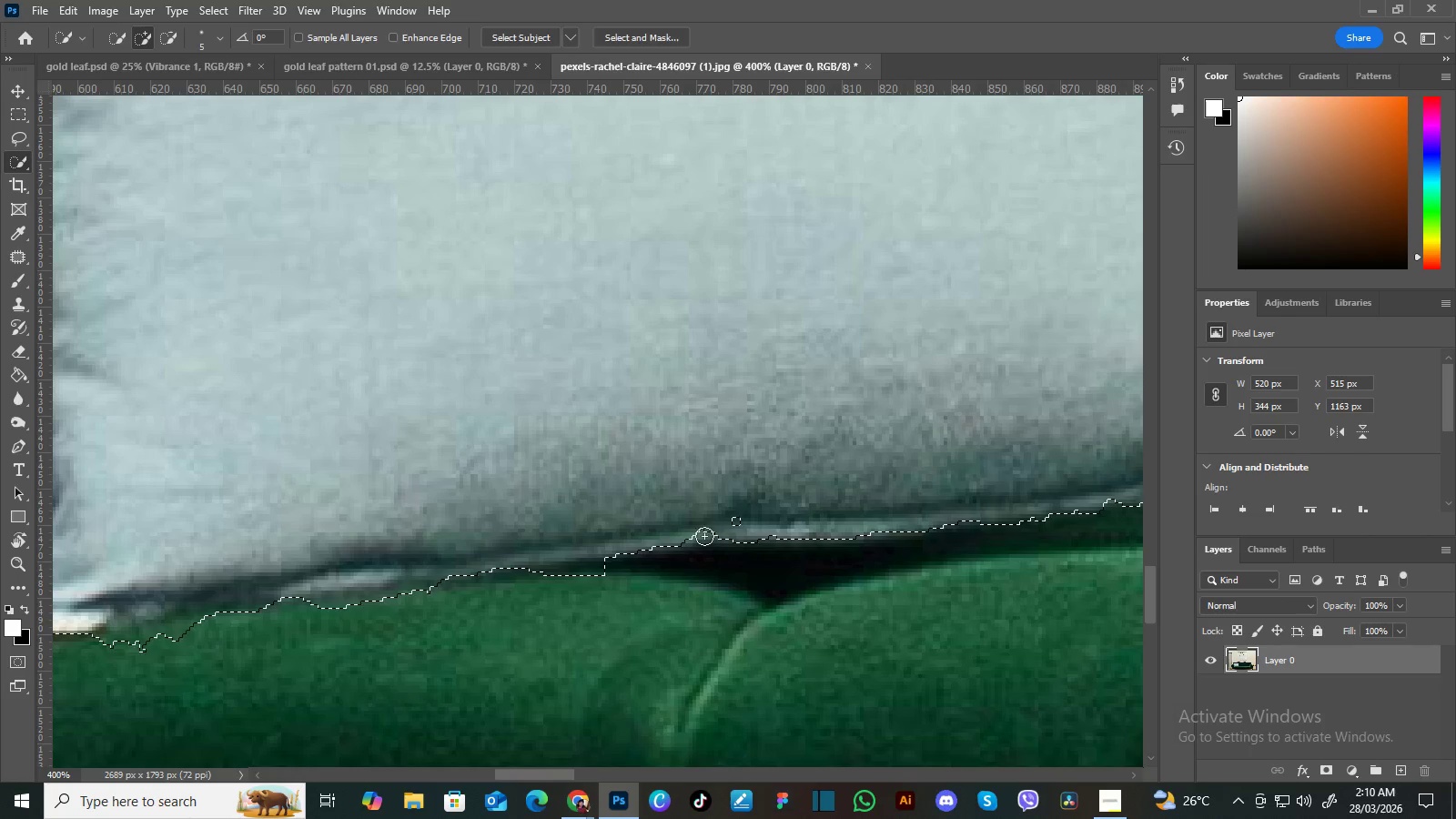 
left_click([701, 537])
 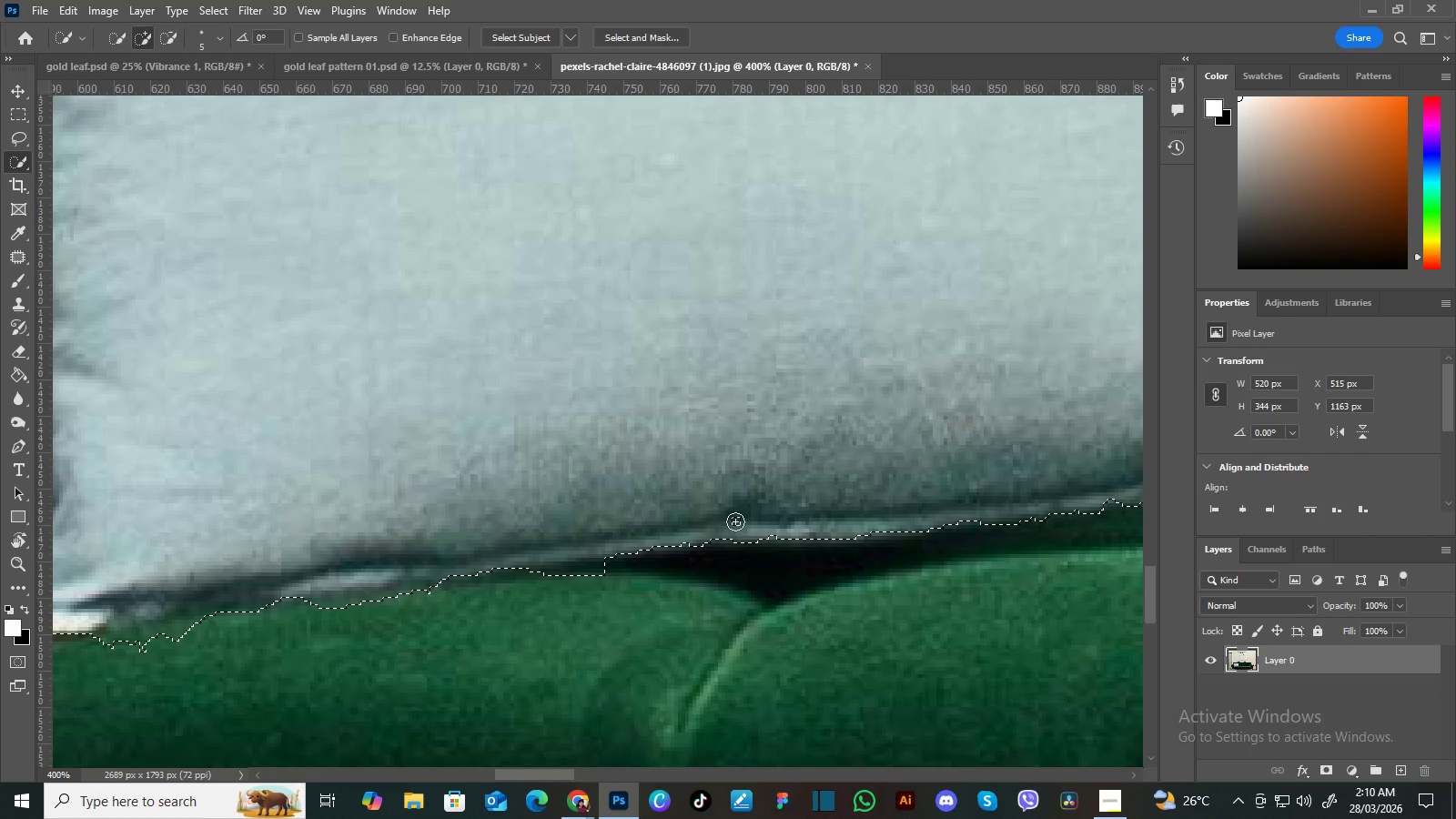 
left_click([734, 521])
 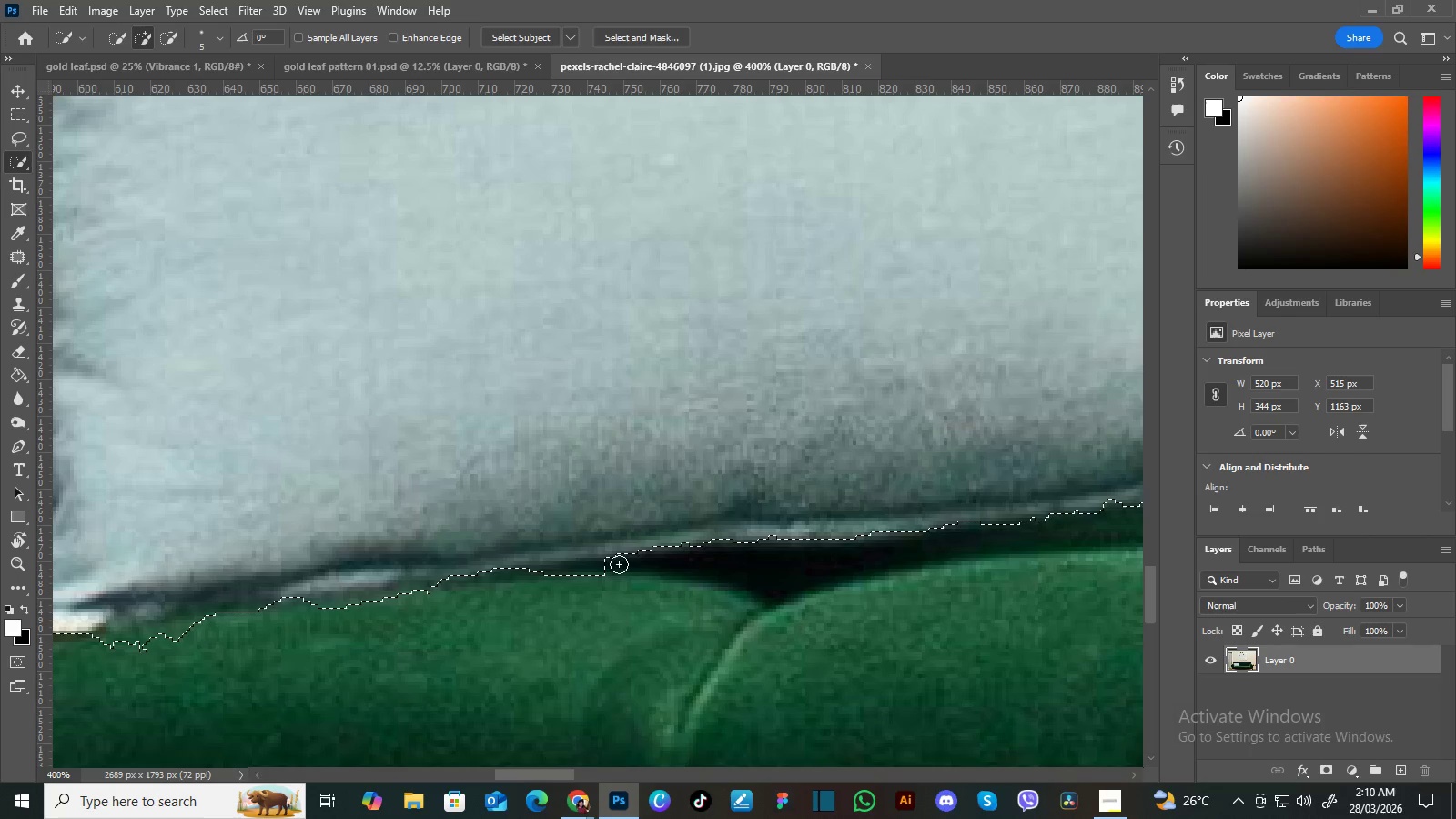 
hold_key(key=Space, duration=0.48)
 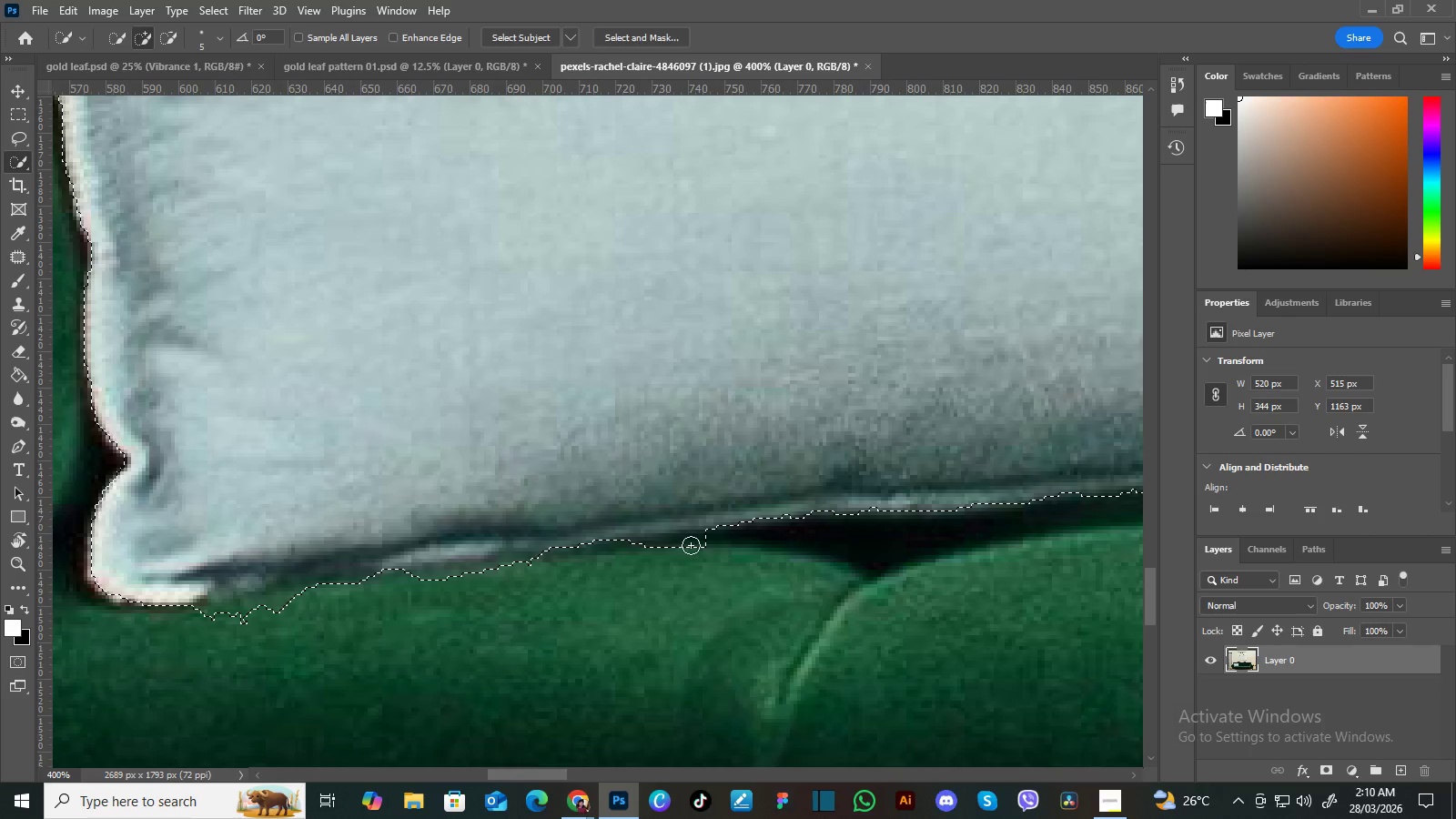 
left_click_drag(start_coordinate=[617, 570], to_coordinate=[718, 541])
 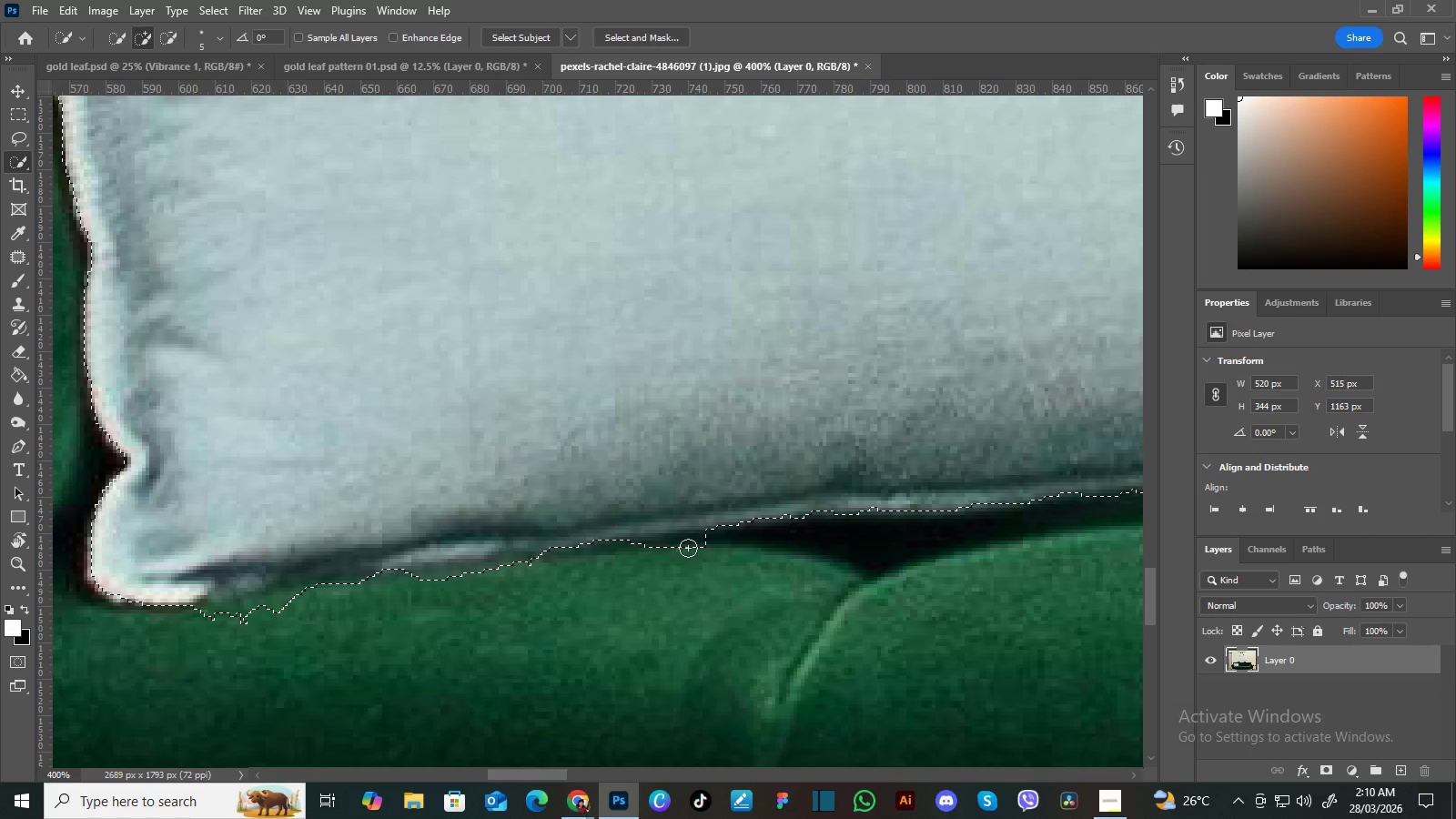 
hold_key(key=AltLeft, duration=0.92)
left_click([693, 542])
 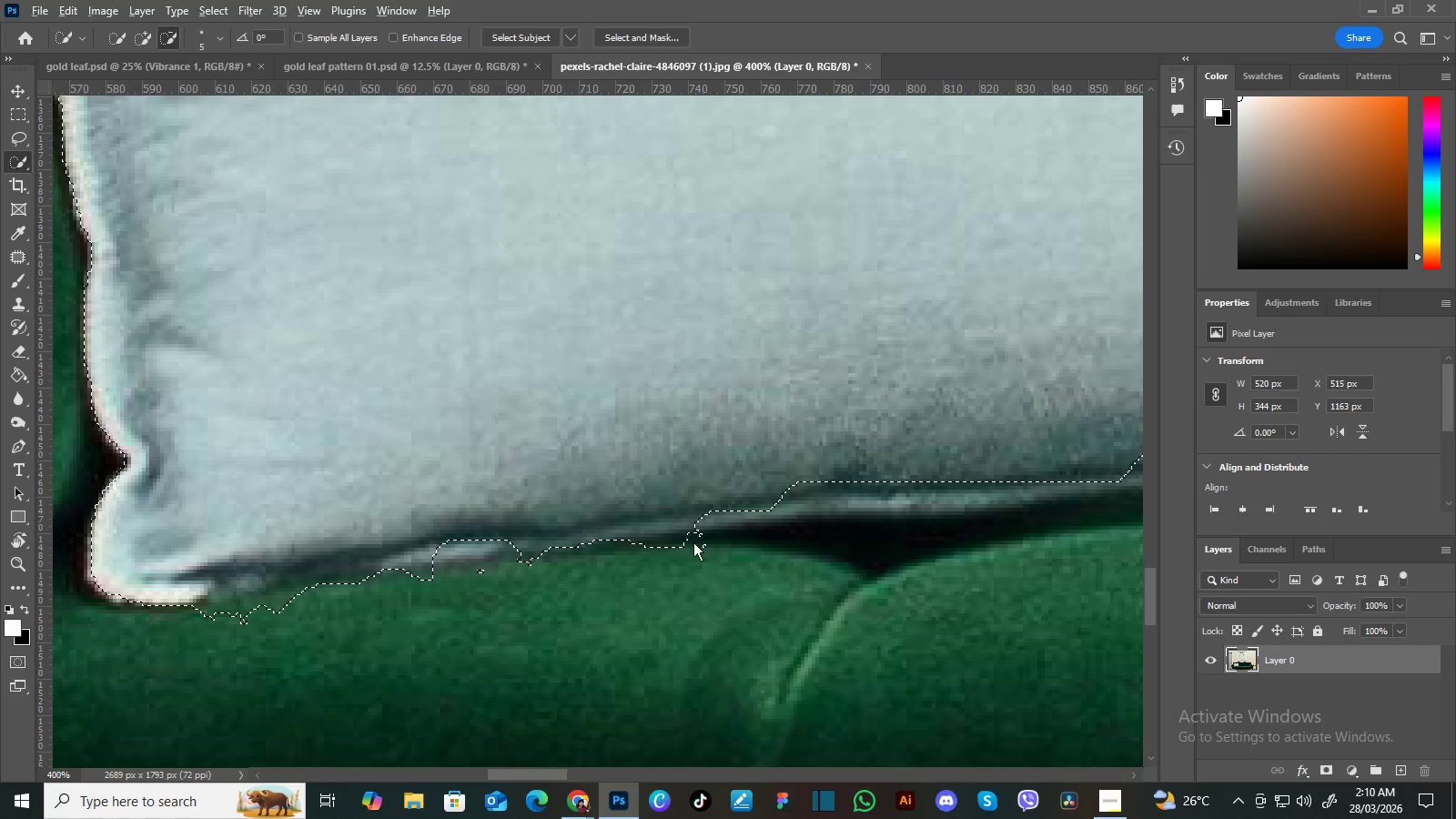 
hold_key(key=AltLeft, duration=4.25)
 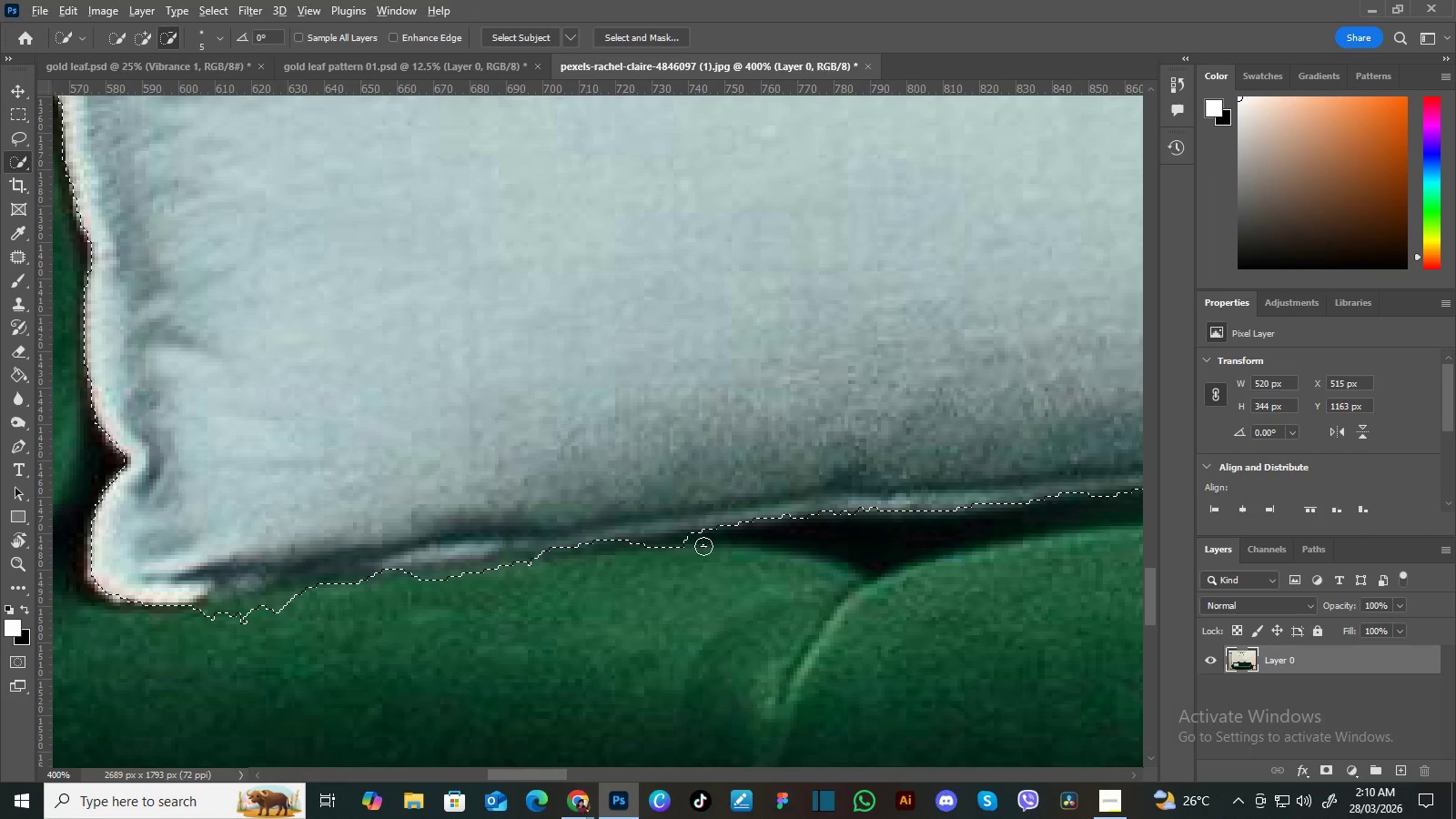 
hold_key(key=AltLeft, duration=1.12)
left_click([704, 545])
 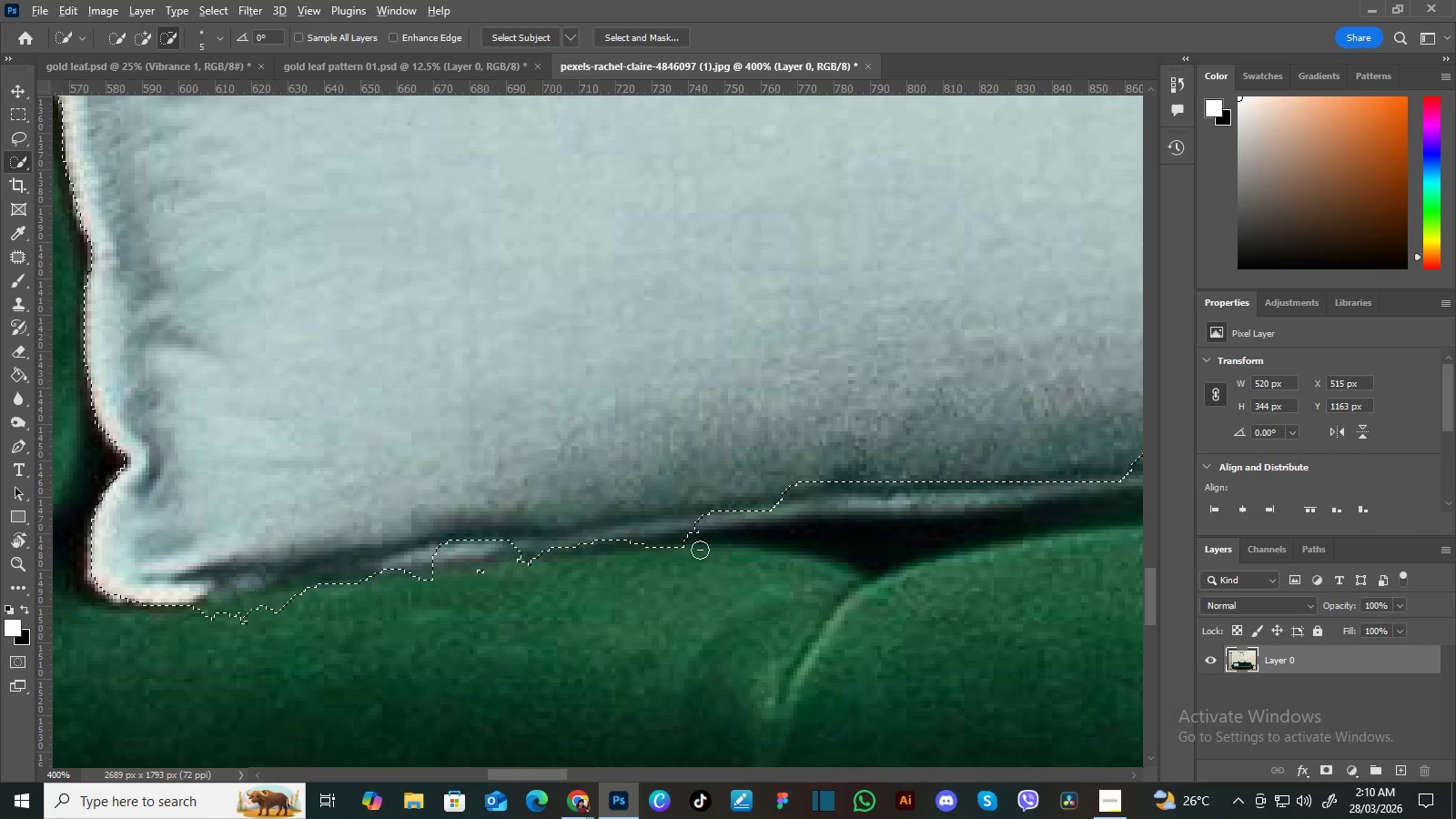 
hold_key(key=AltLeft, duration=1.81)
 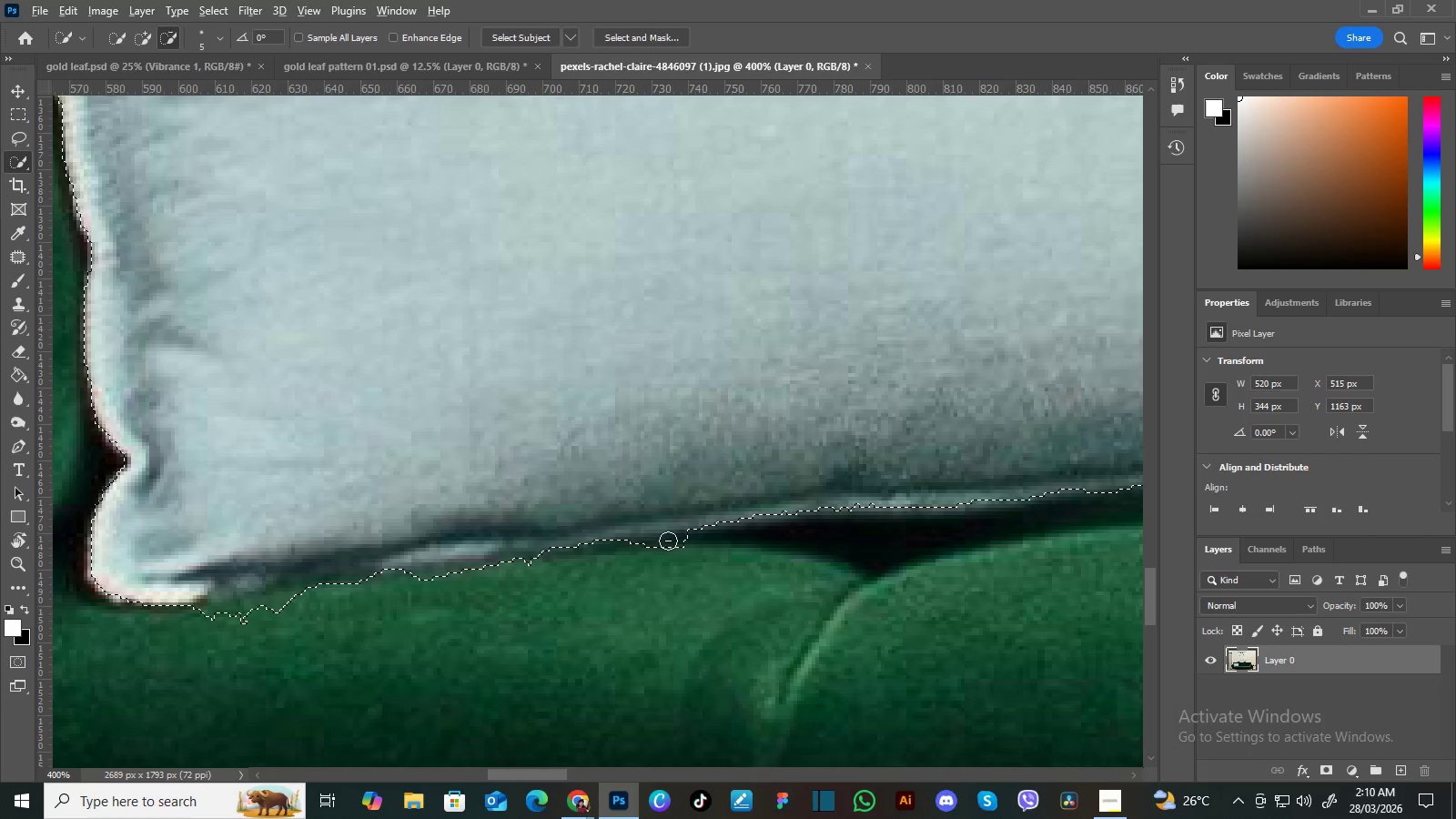 
hold_key(key=AltLeft, duration=1.5)
left_click([668, 541])
 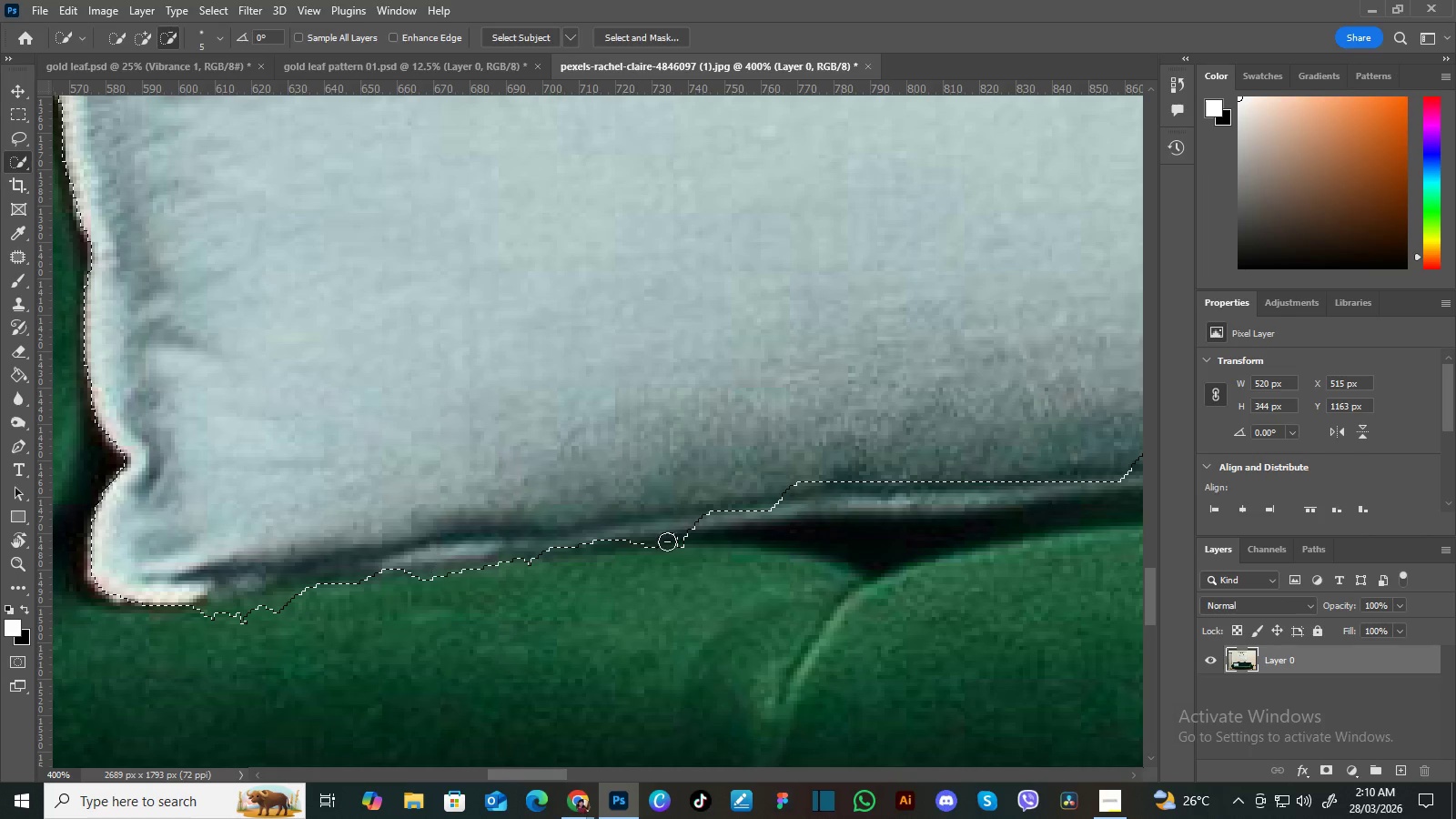 
key(Alt+AltLeft)
 